 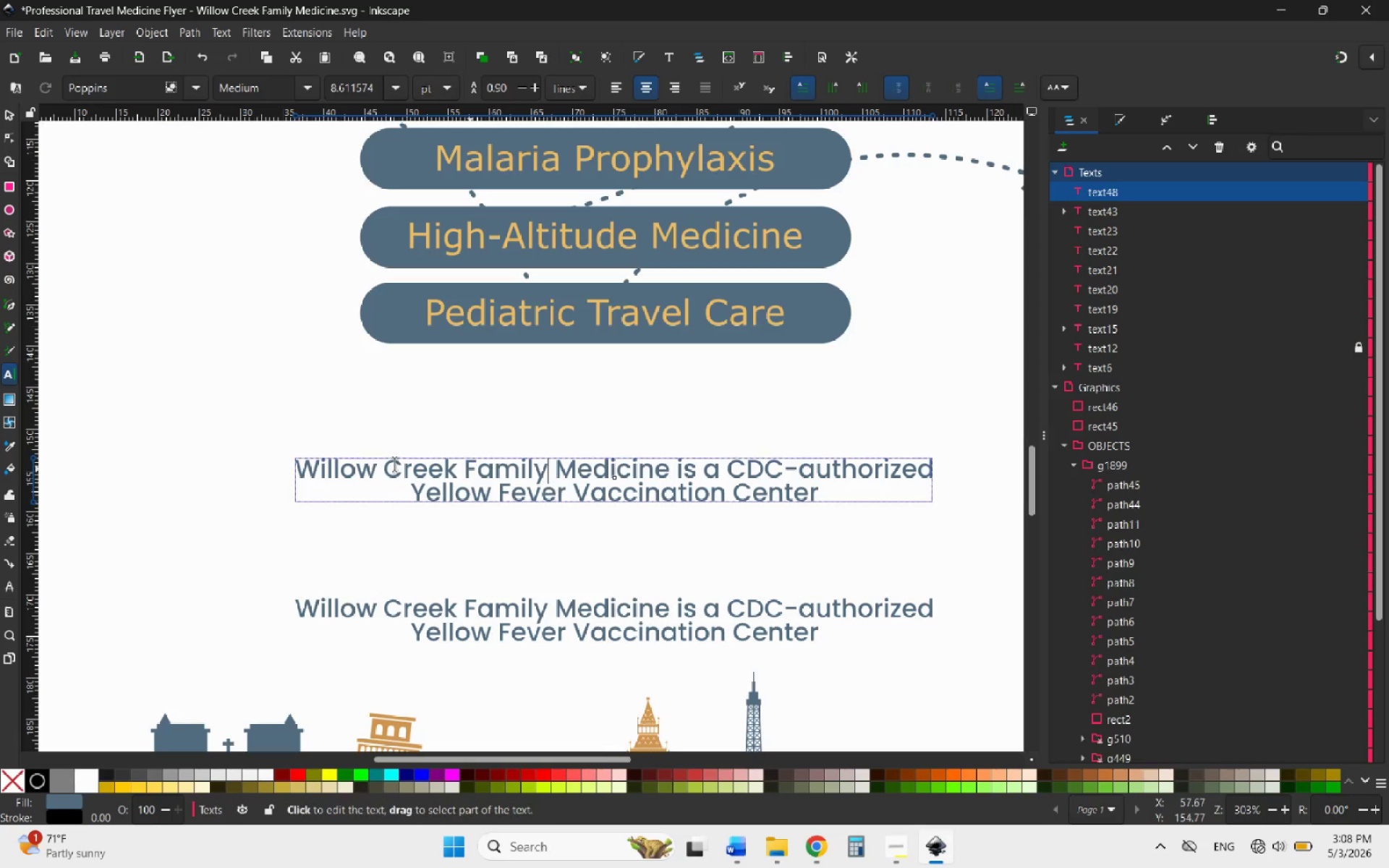 
left_click_drag(start_coordinate=[300, 468], to_coordinate=[870, 539])
 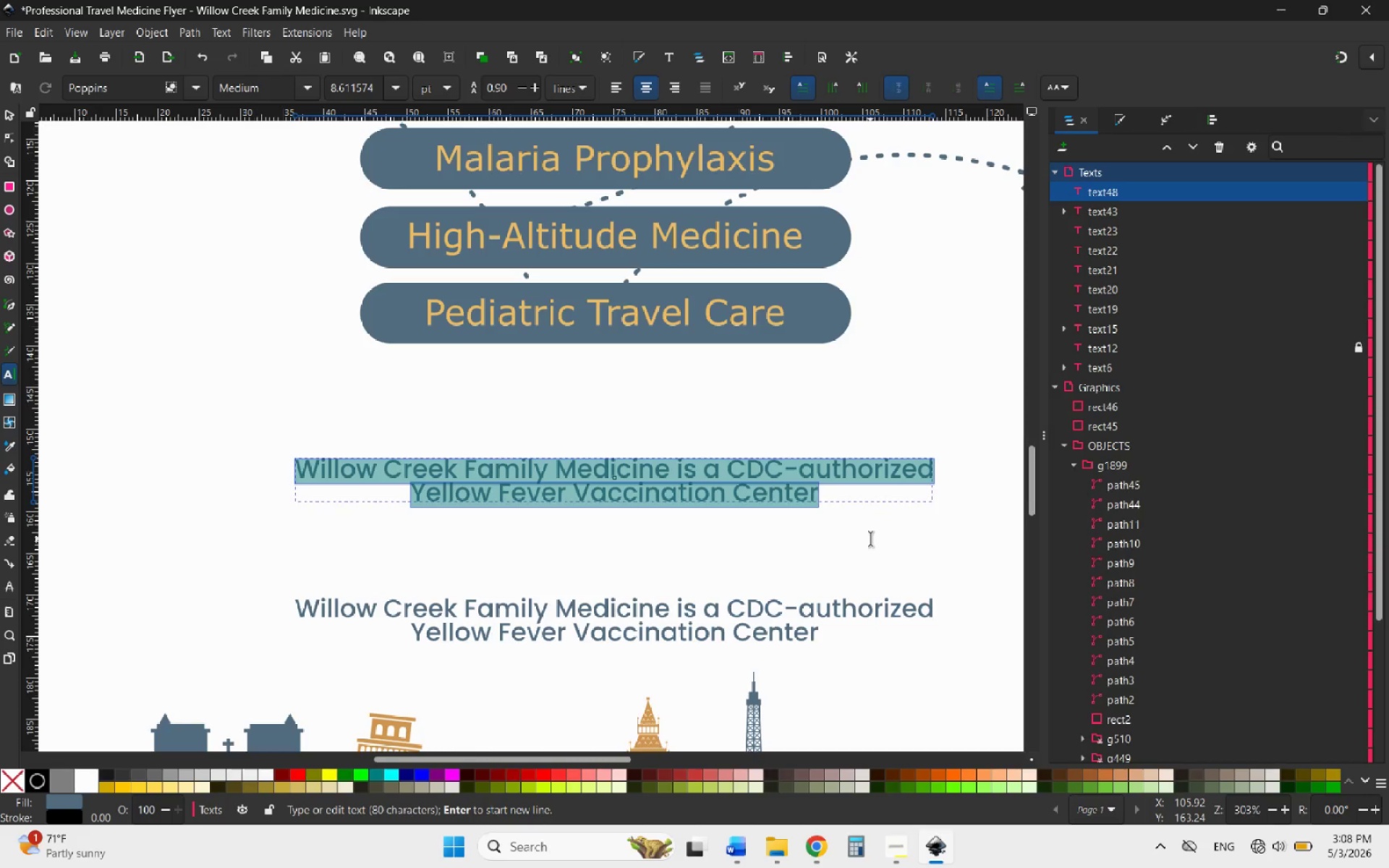 
key(Control+V)
 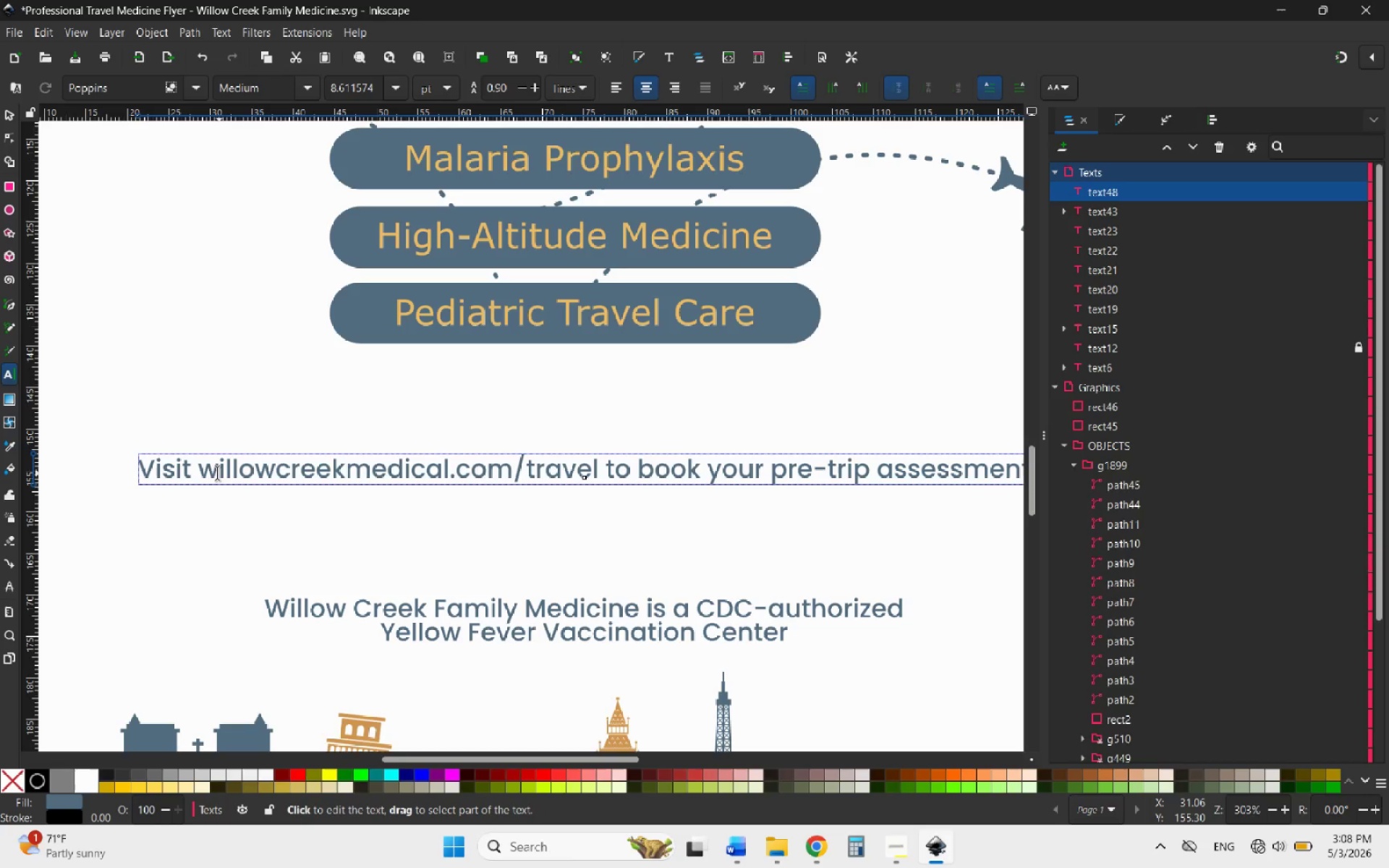 
left_click_drag(start_coordinate=[204, 471], to_coordinate=[138, 464])
 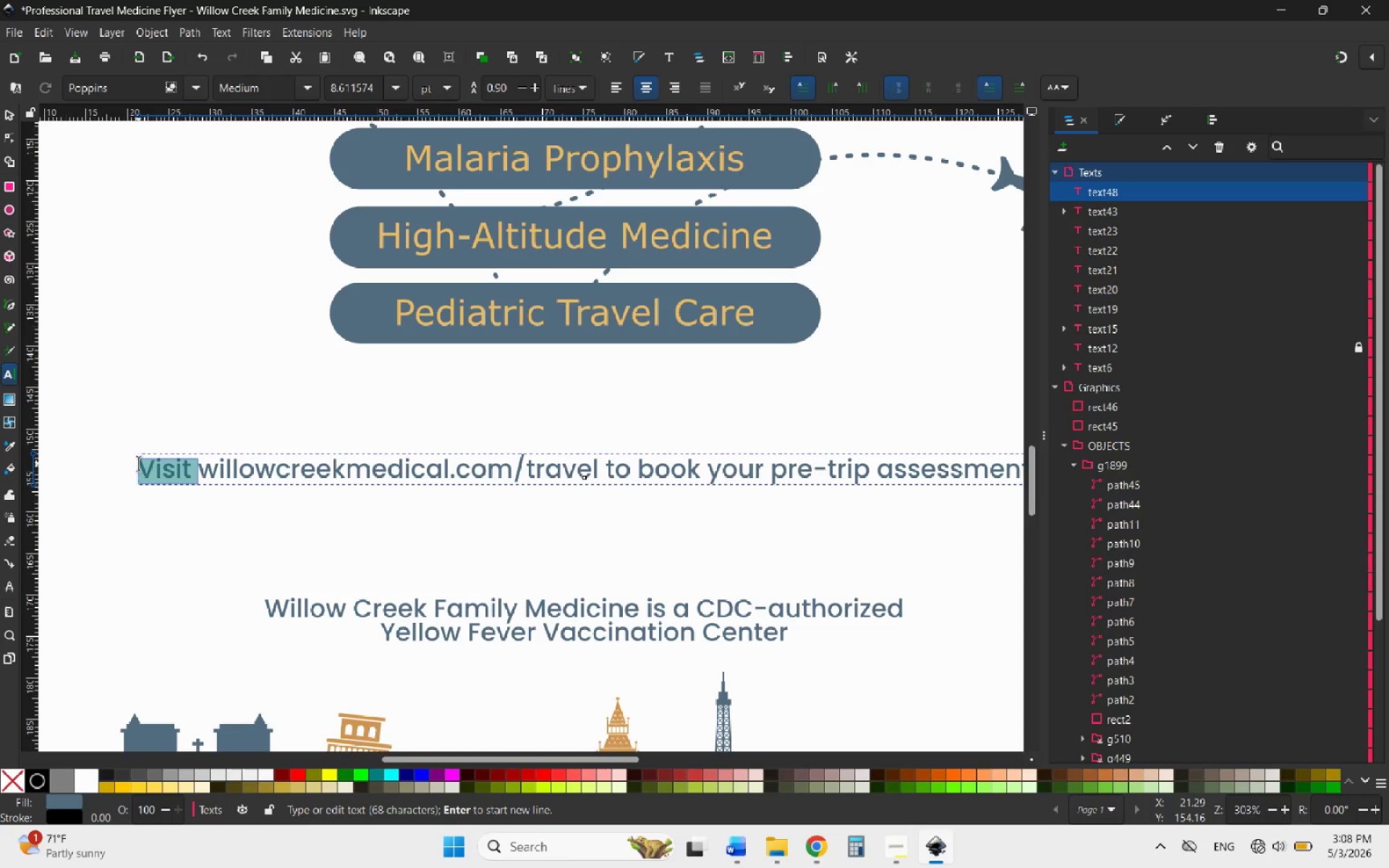 
key(Control+X)
 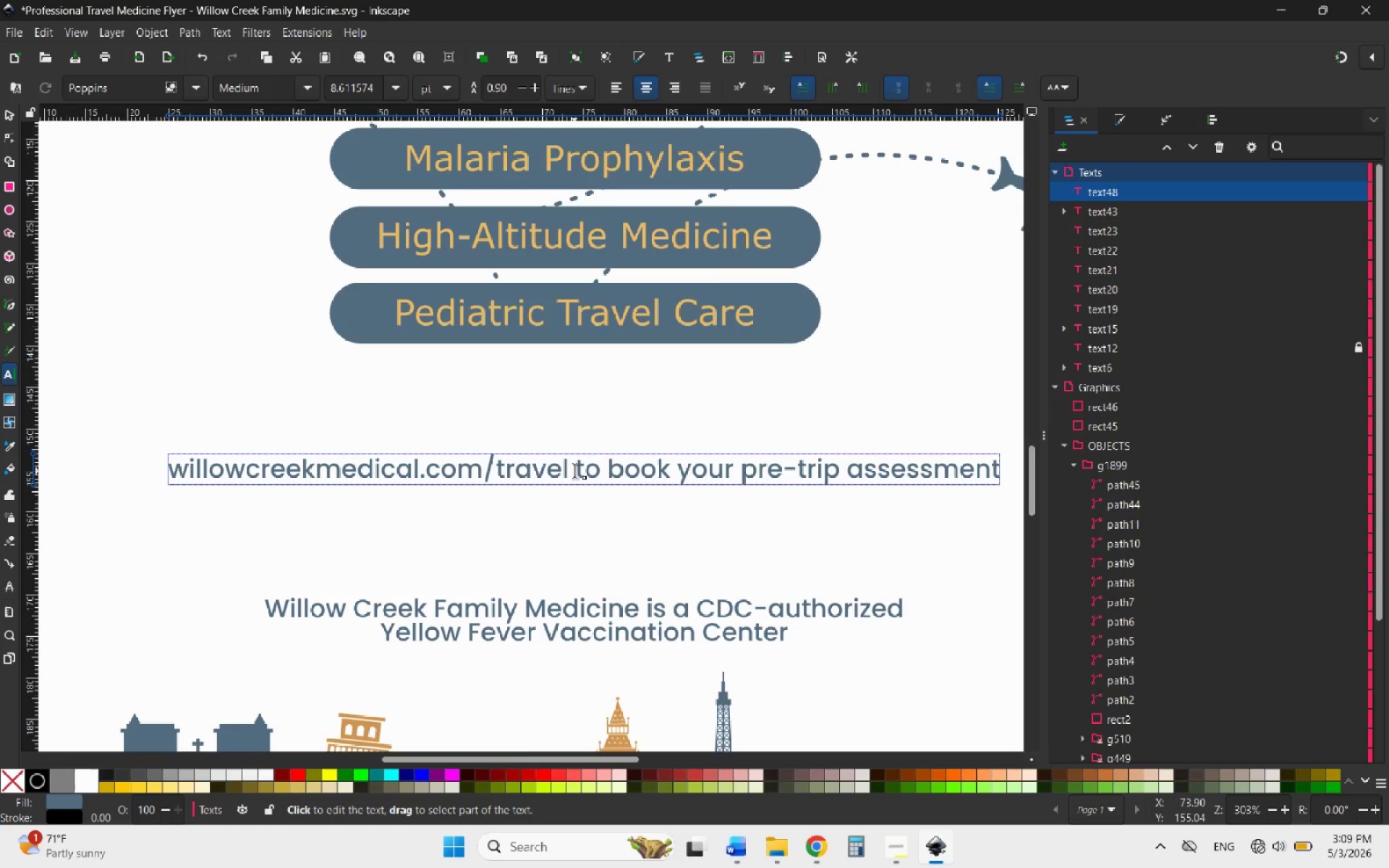 
wait(5.98)
 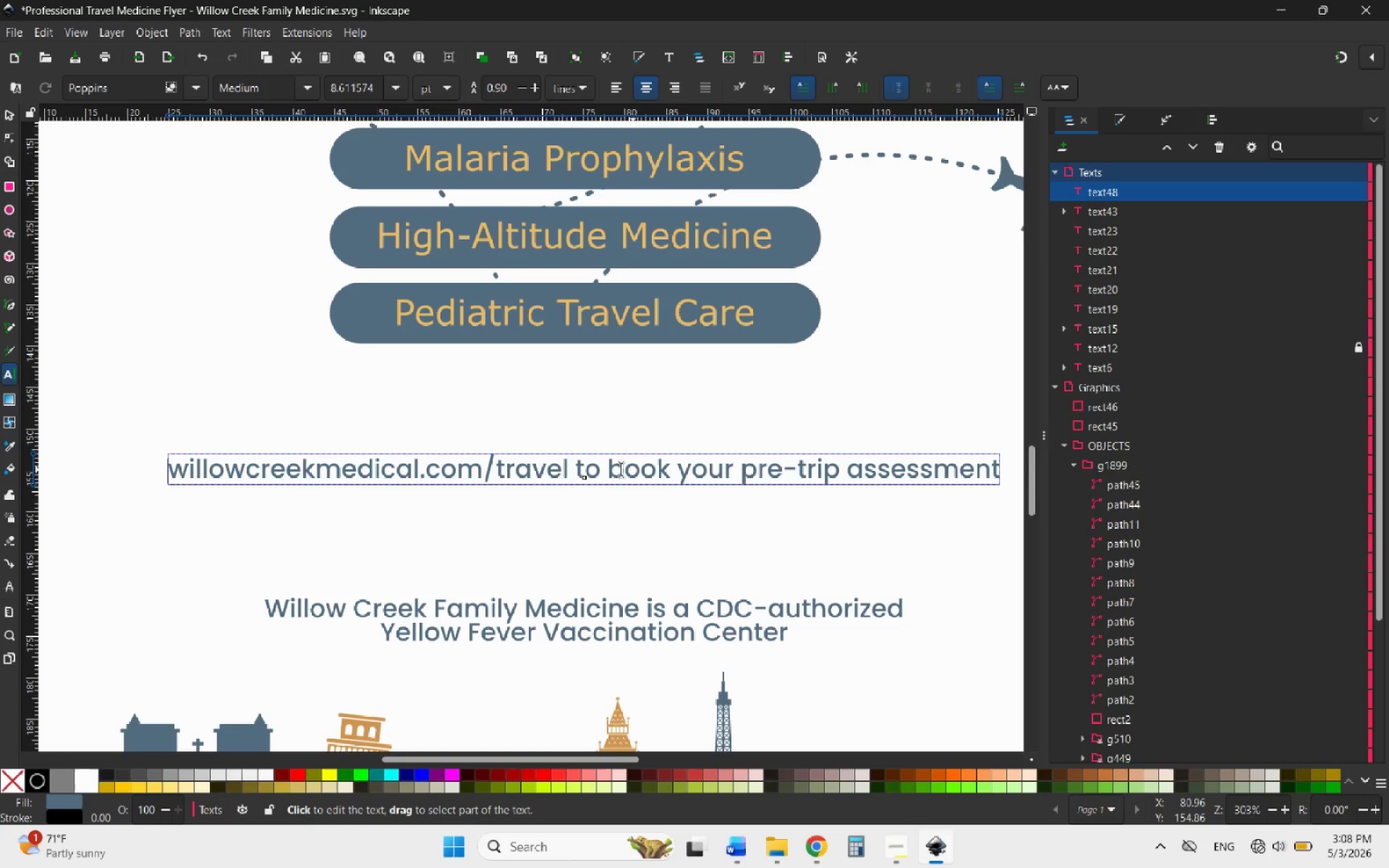 
left_click([579, 469])
 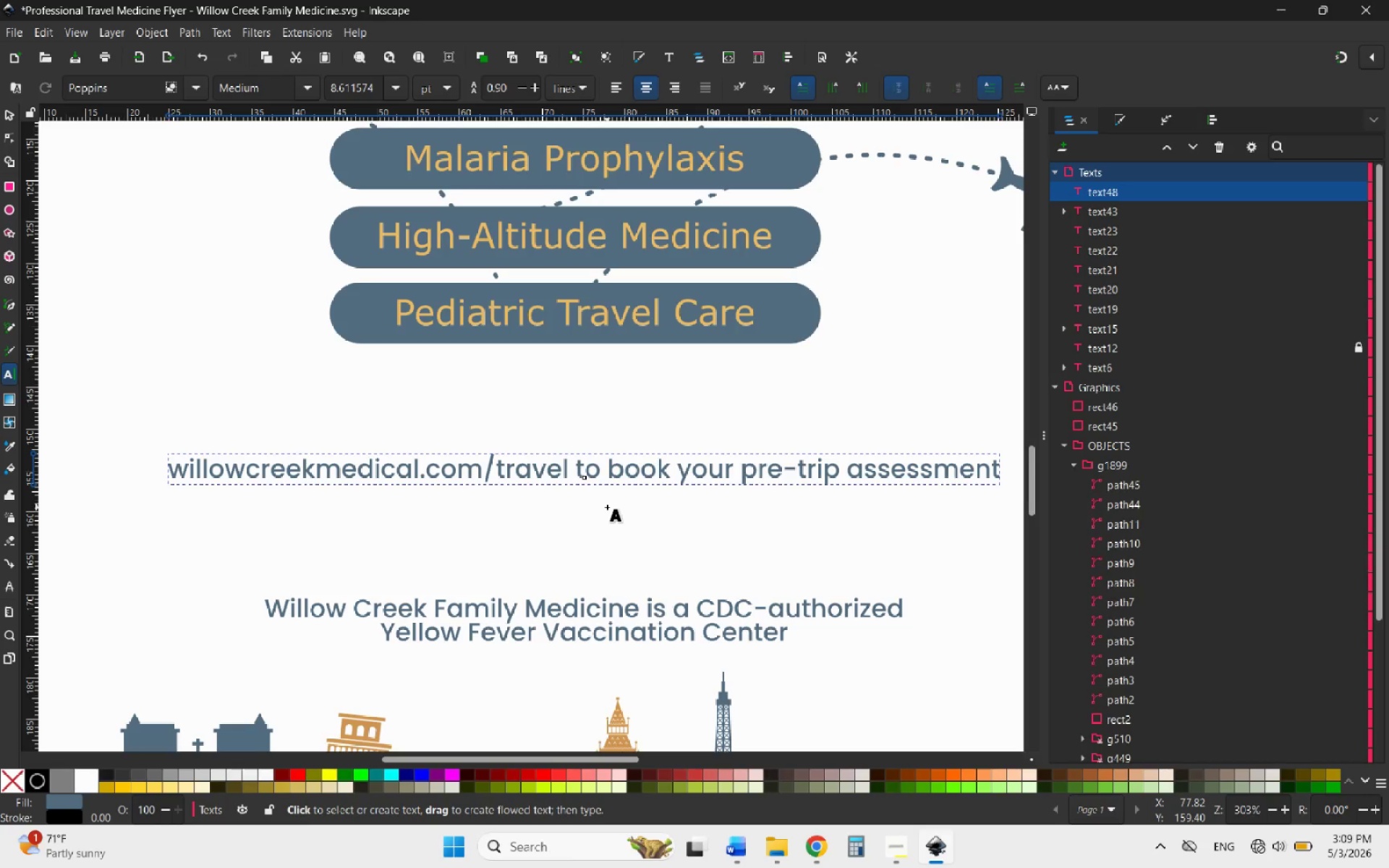 
key(Enter)
 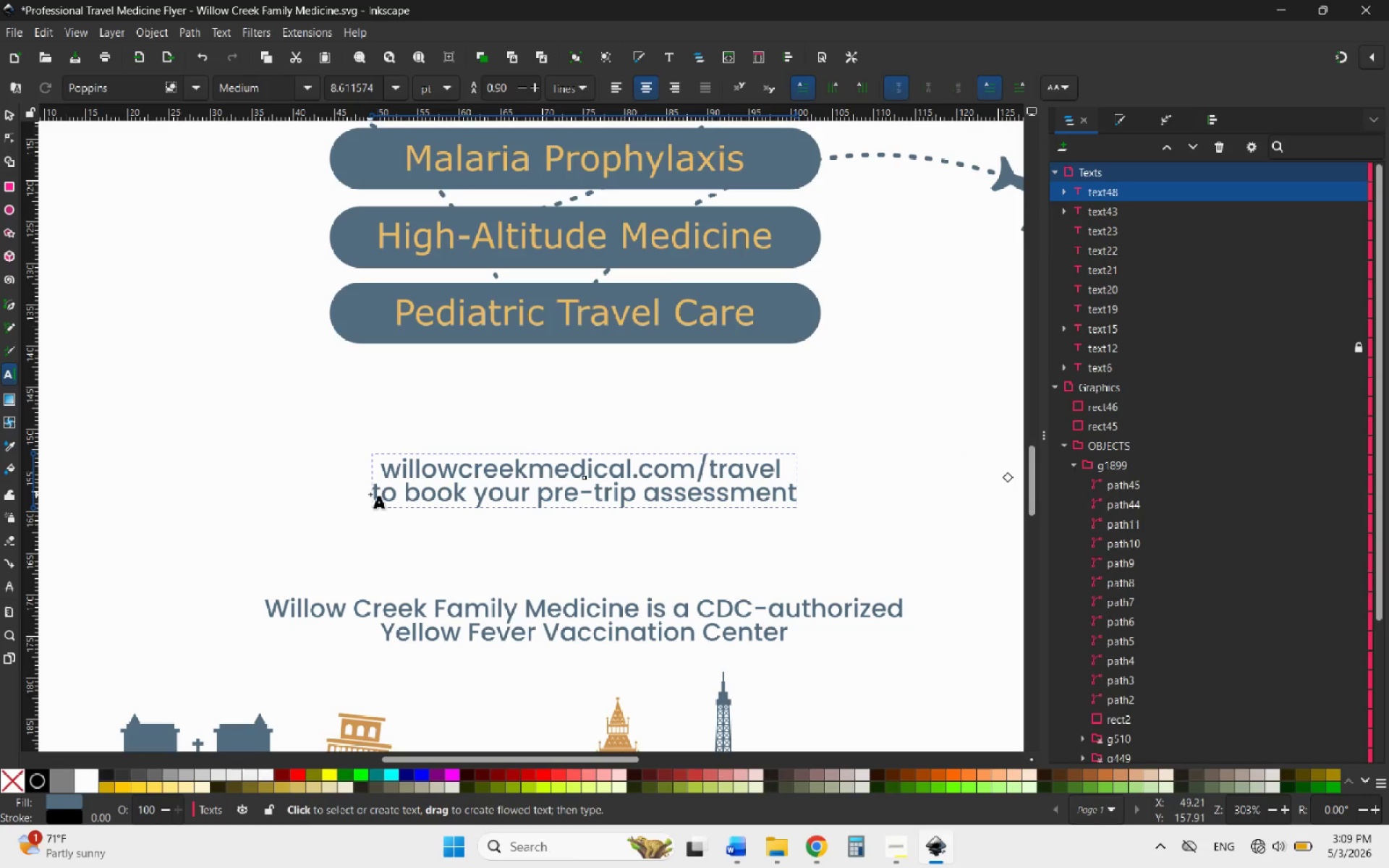 
left_click_drag(start_coordinate=[377, 494], to_coordinate=[705, 511])
 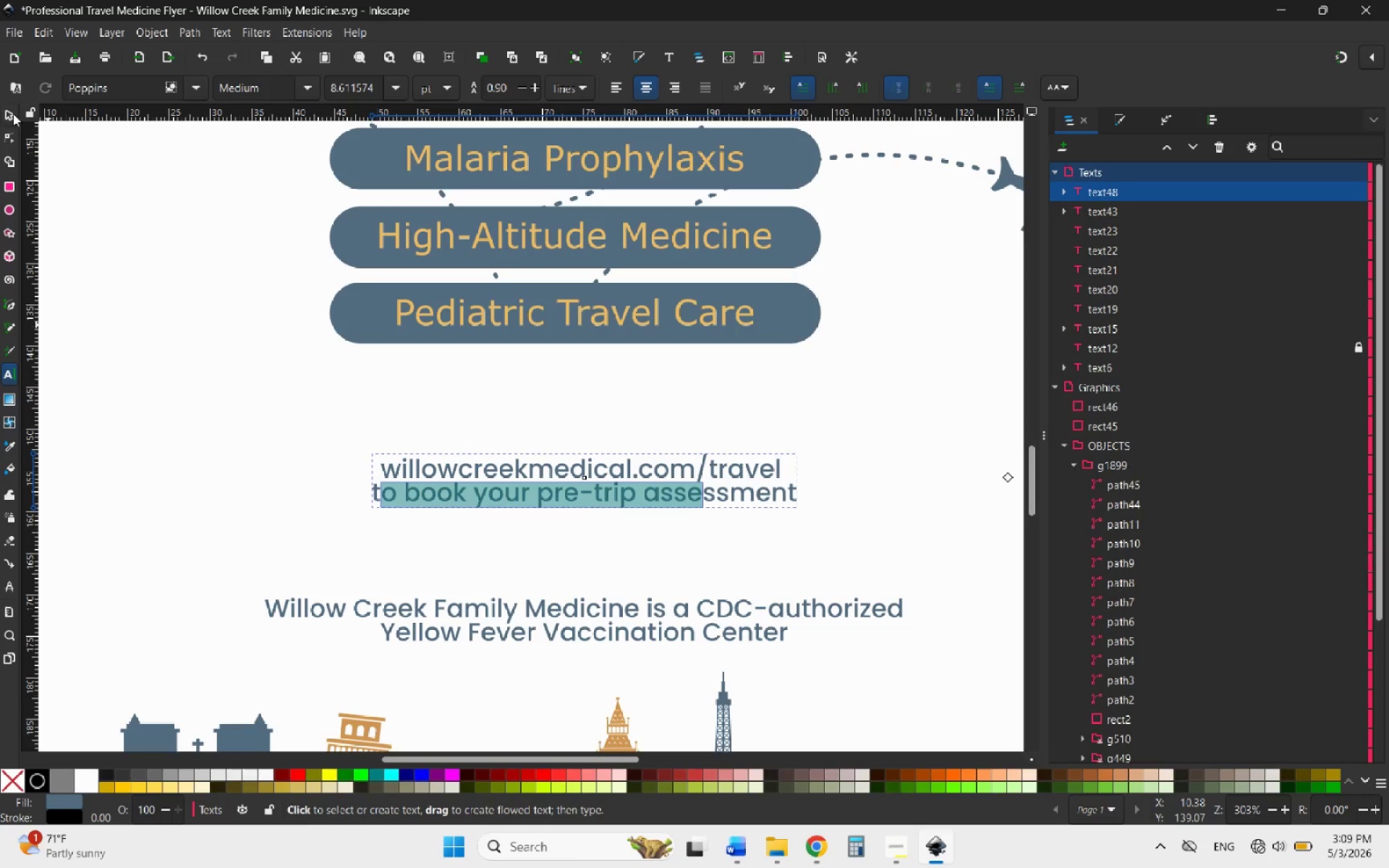 
left_click([12, 112])
 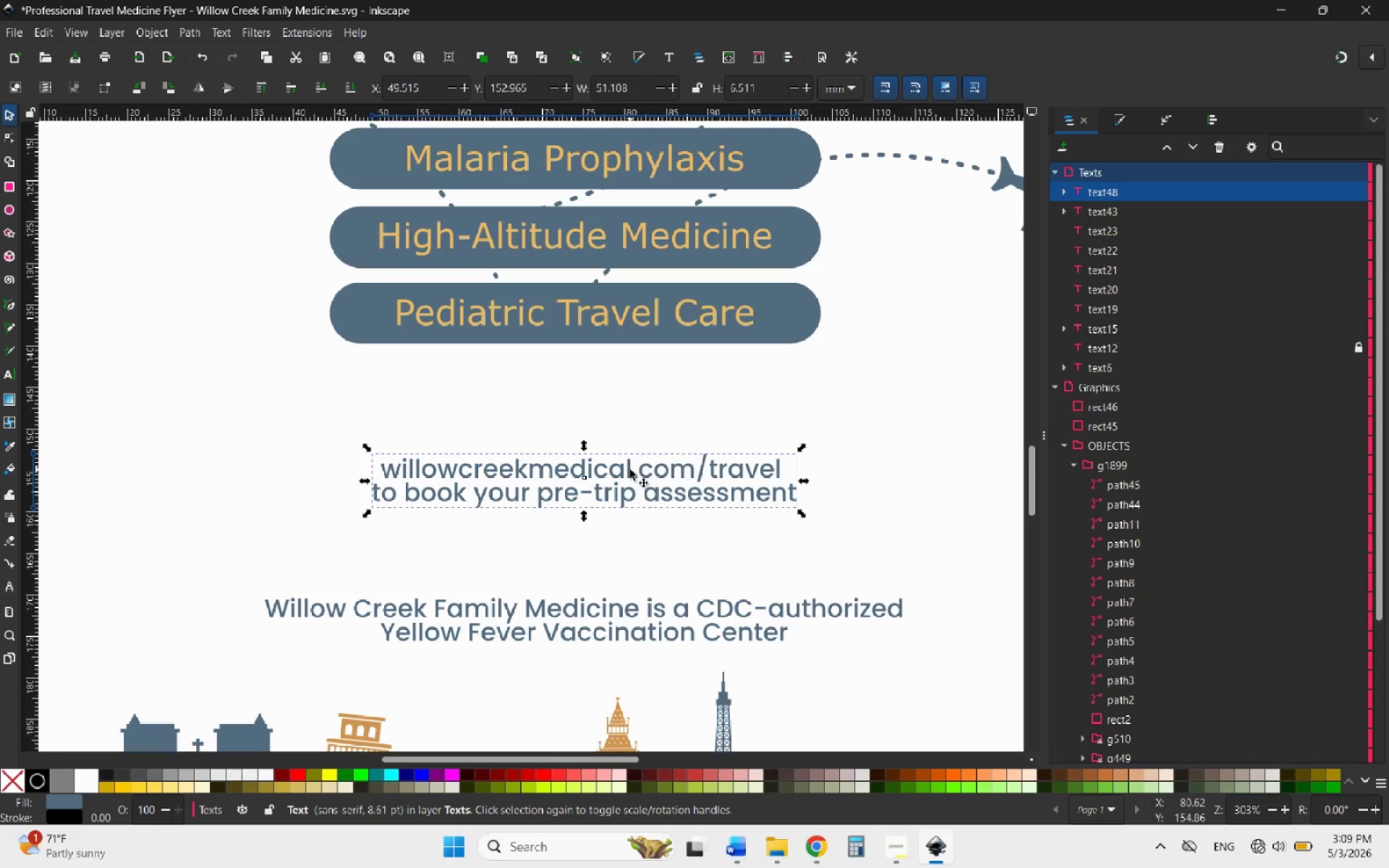 
right_click([630, 469])
 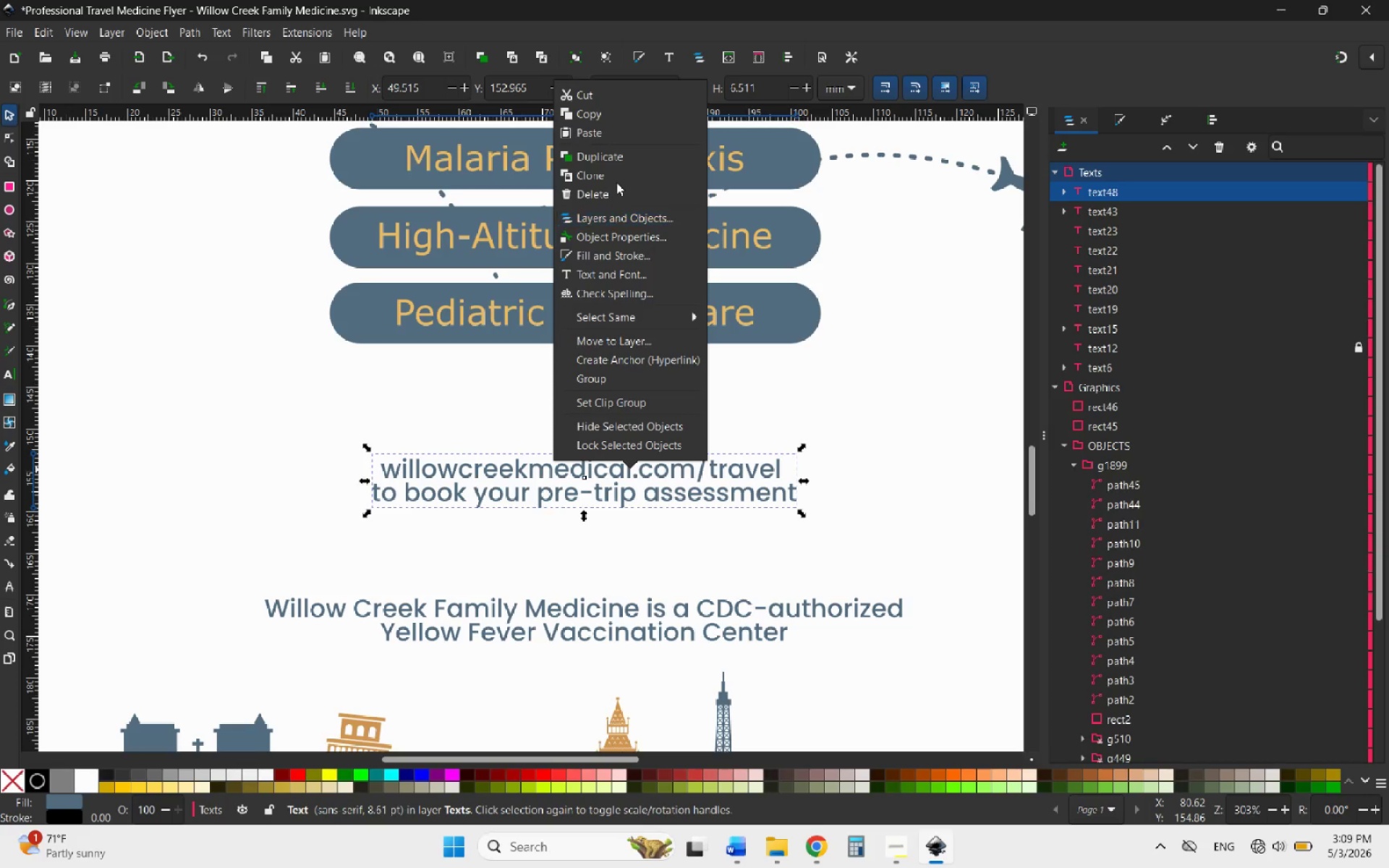 
left_click([613, 155])
 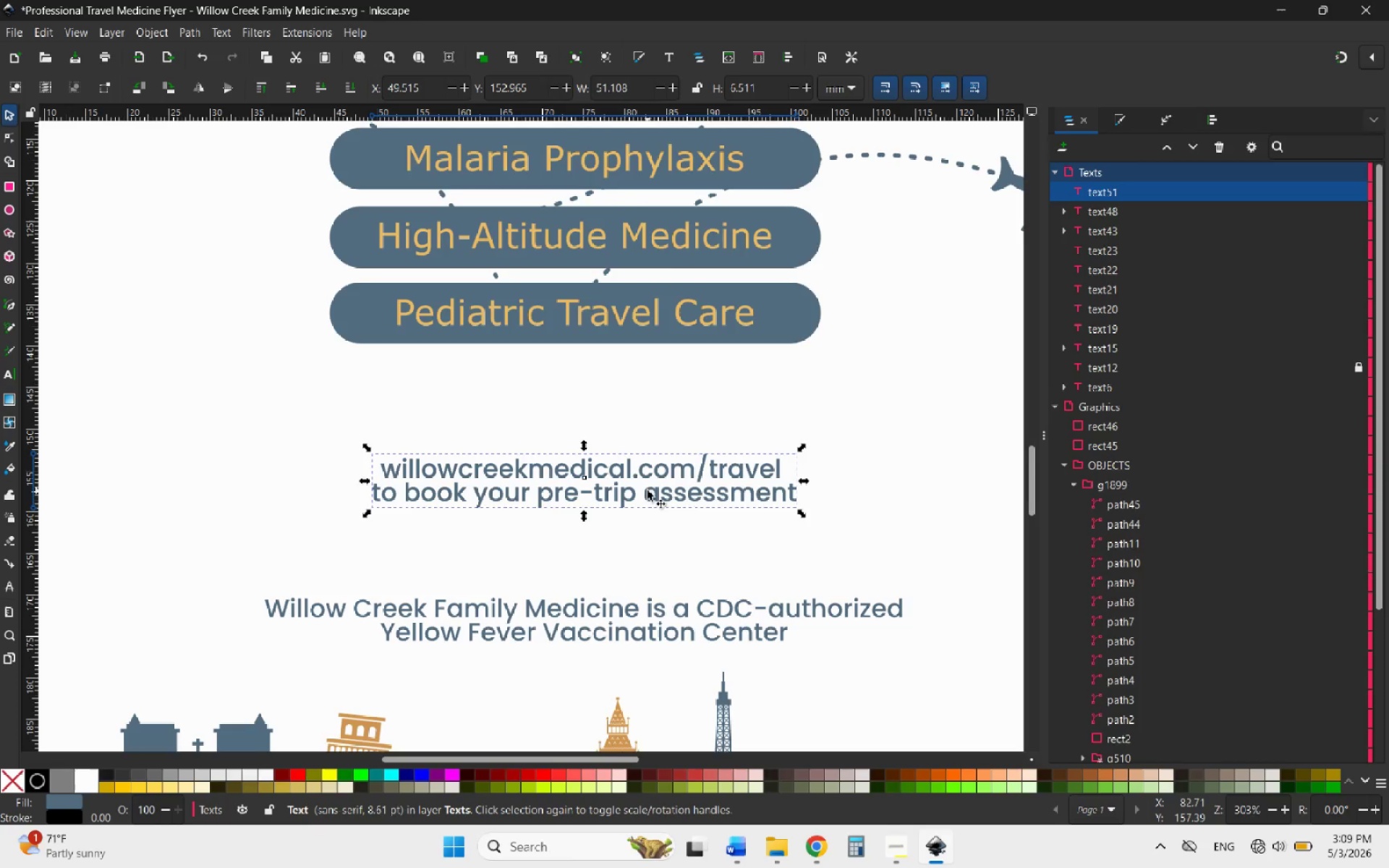 
left_click_drag(start_coordinate=[653, 492], to_coordinate=[656, 555])
 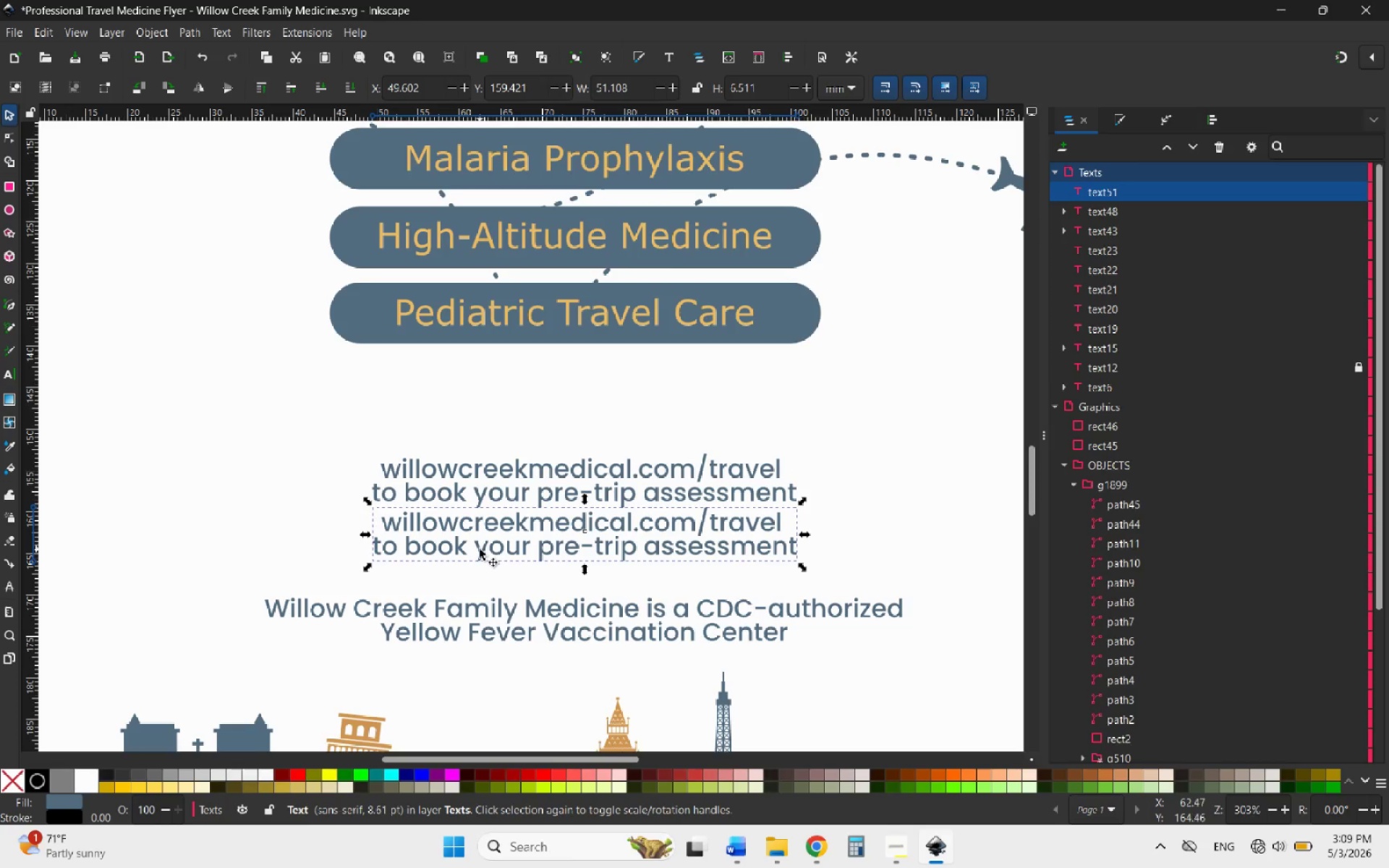 
hold_key(key=ShiftLeft, duration=1.25)
 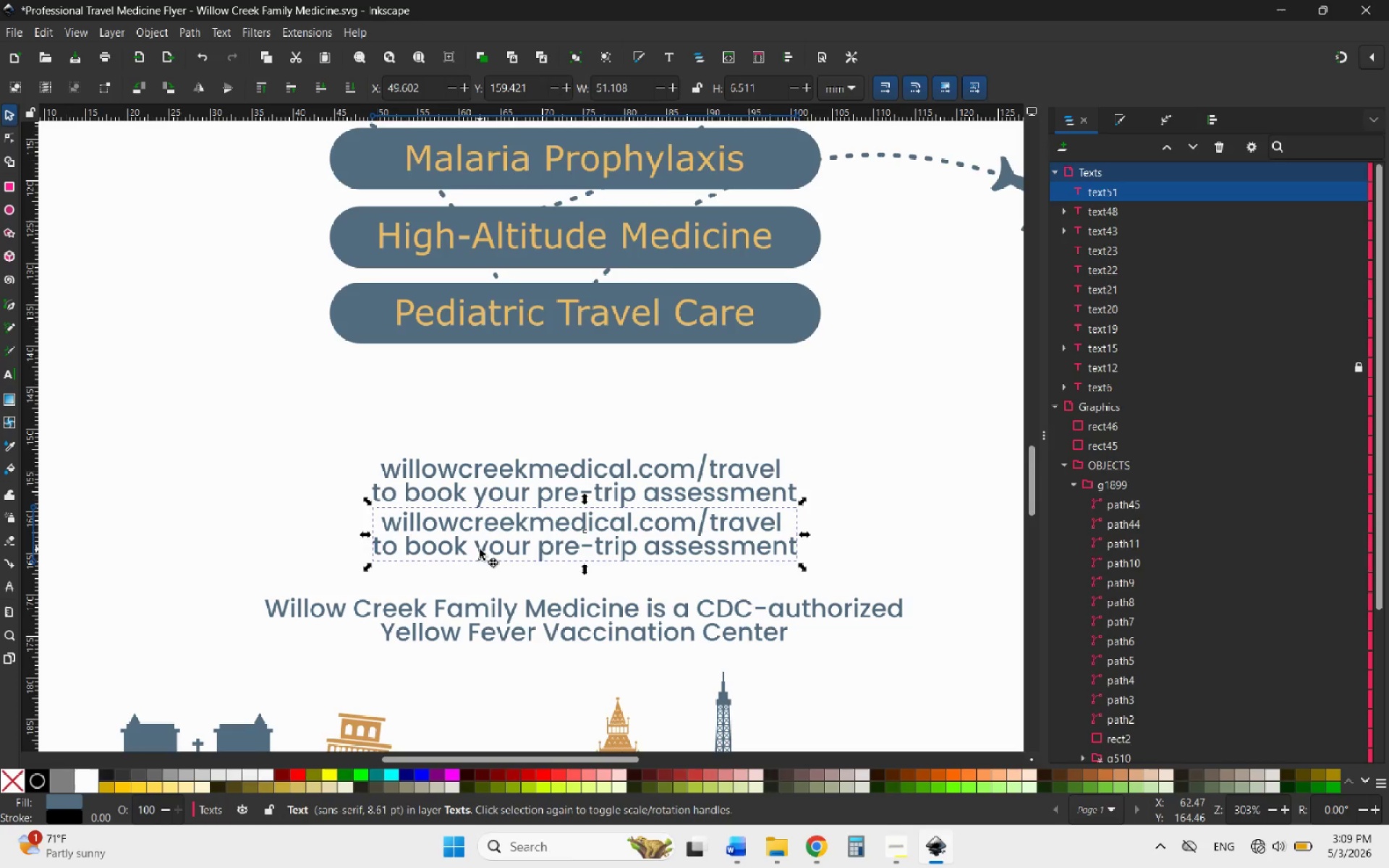 
double_click([480, 549])
 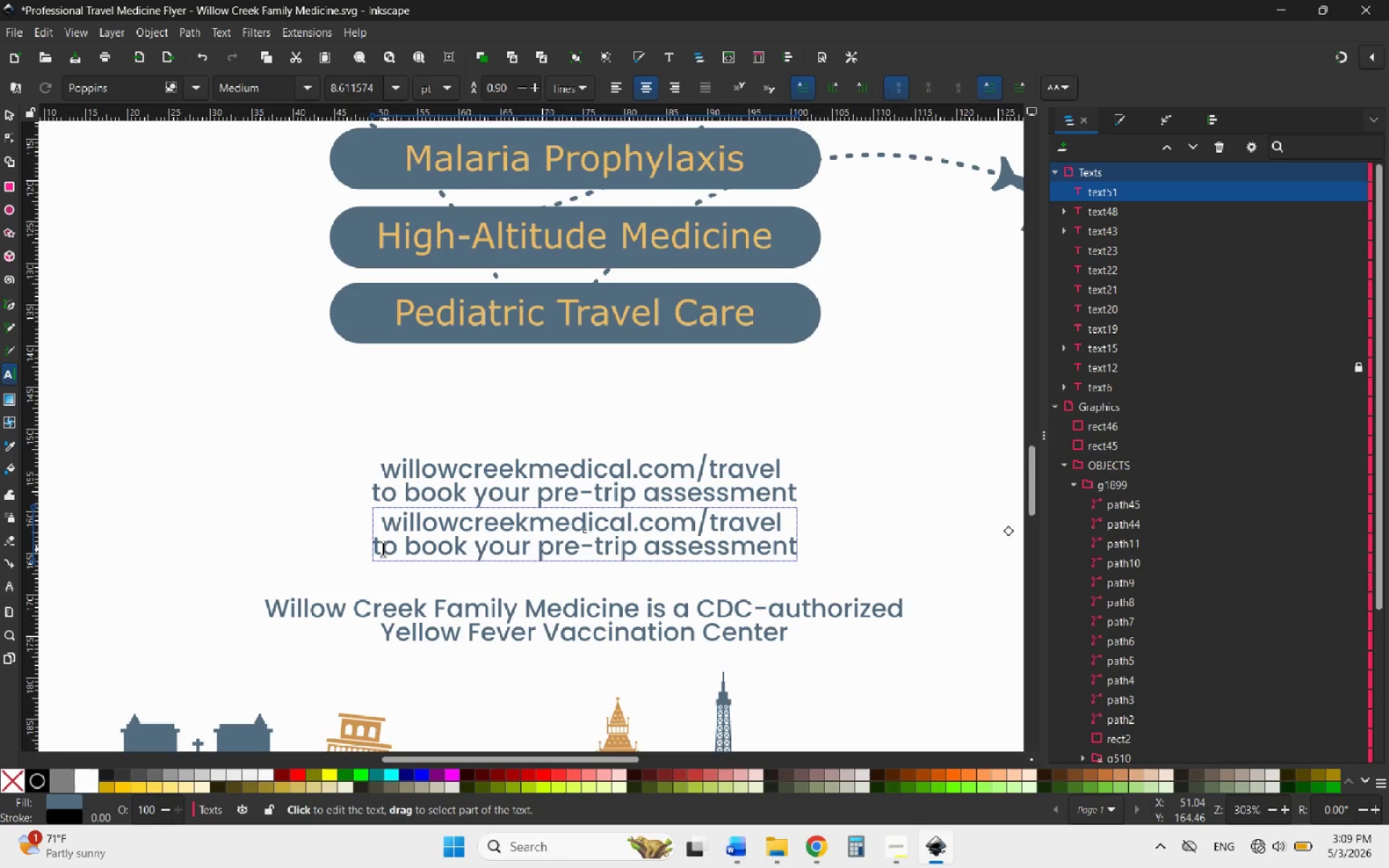 
left_click_drag(start_coordinate=[383, 549], to_coordinate=[362, 527])
 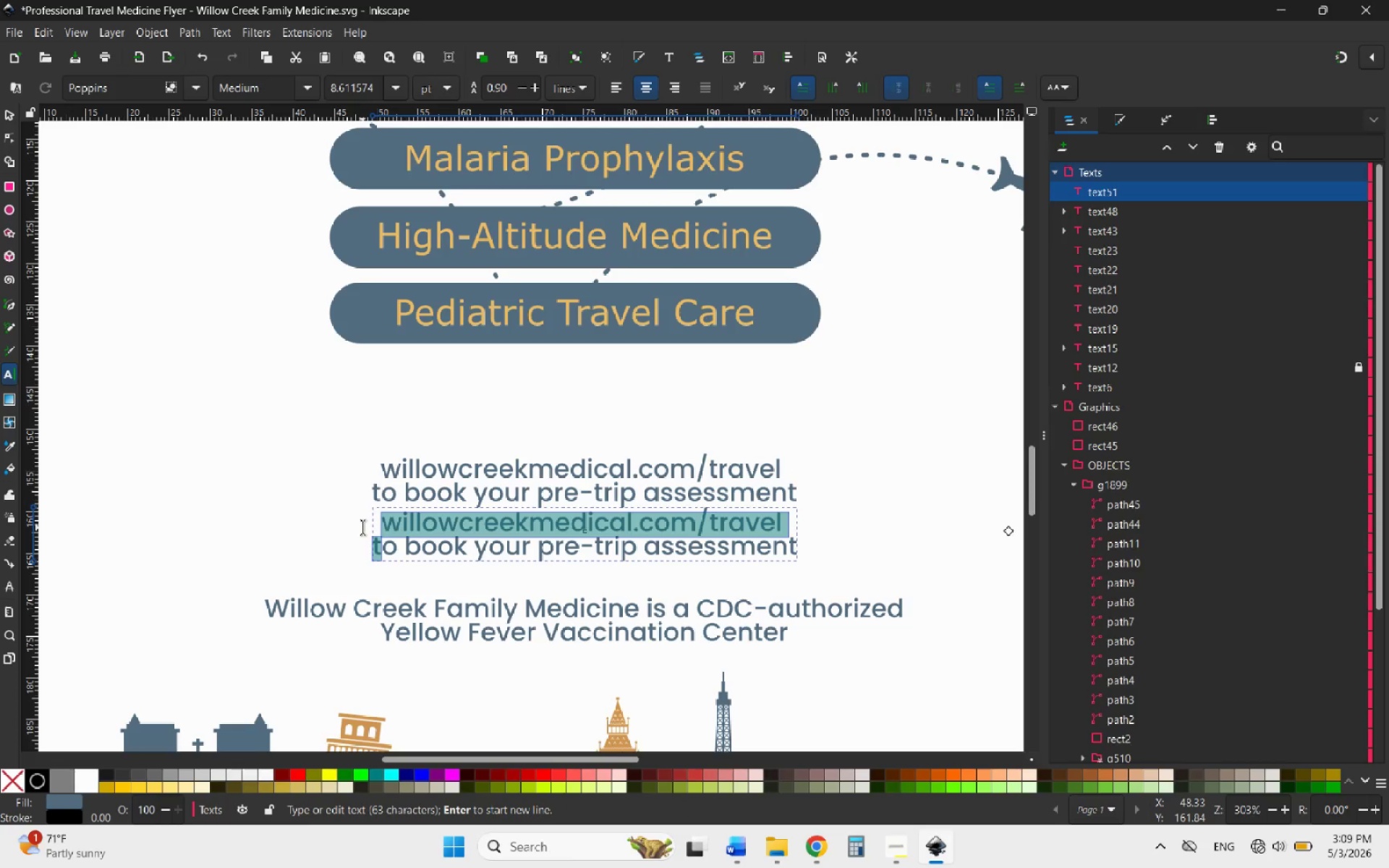 
key(Shift+T)
 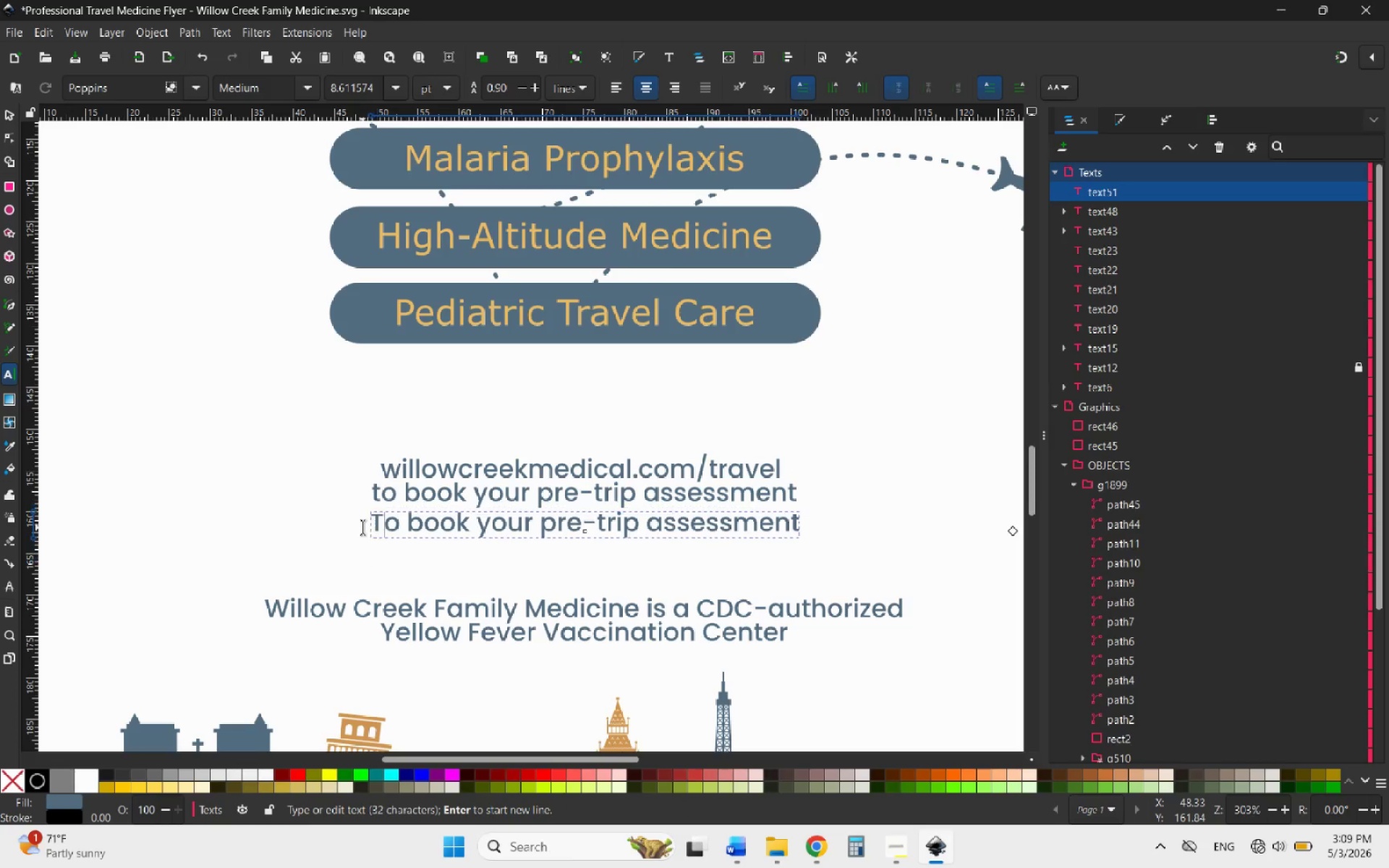 
left_click([1, 112])
 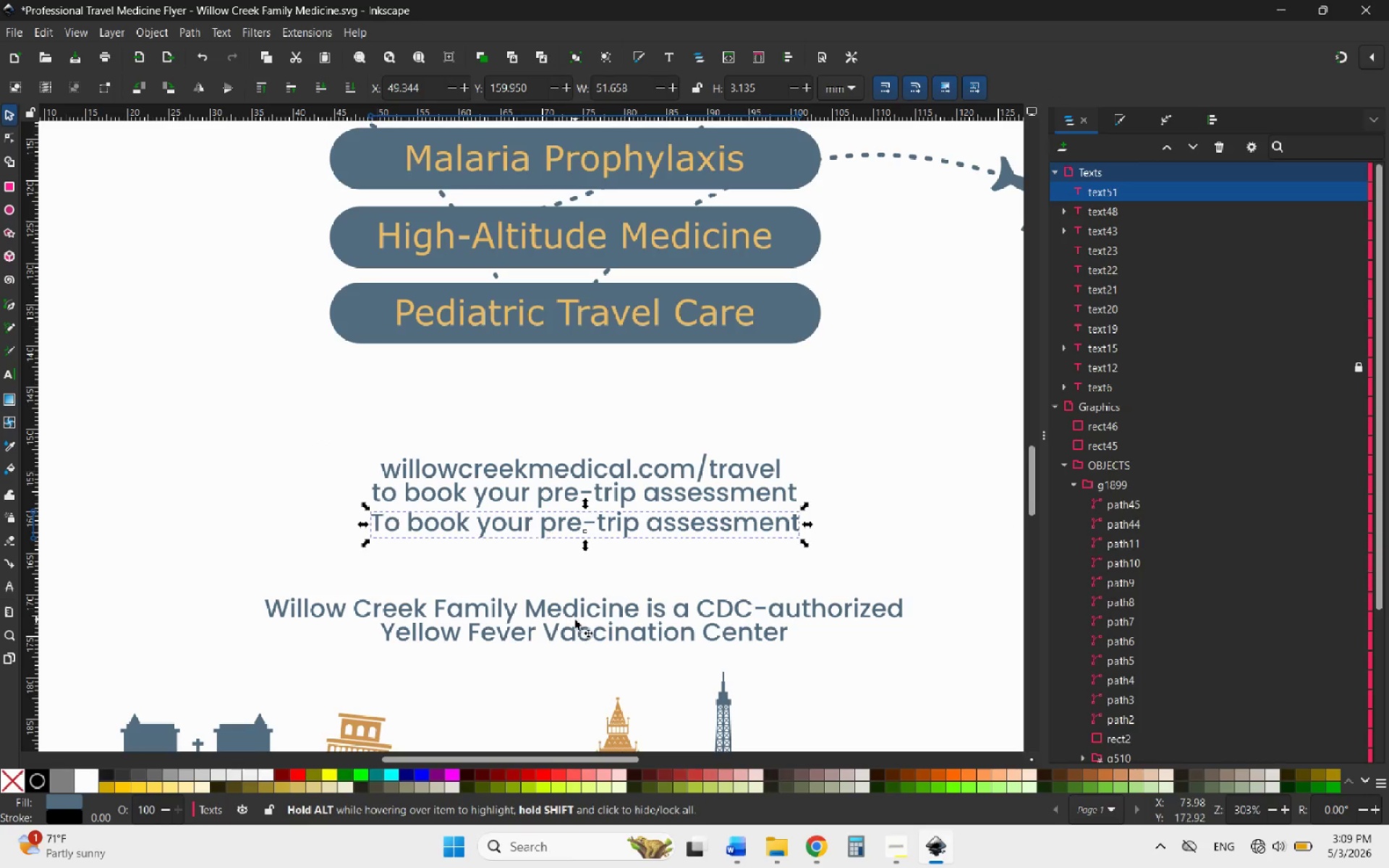 
scroll: coordinate [653, 551], scroll_direction: up, amount: 1.0
 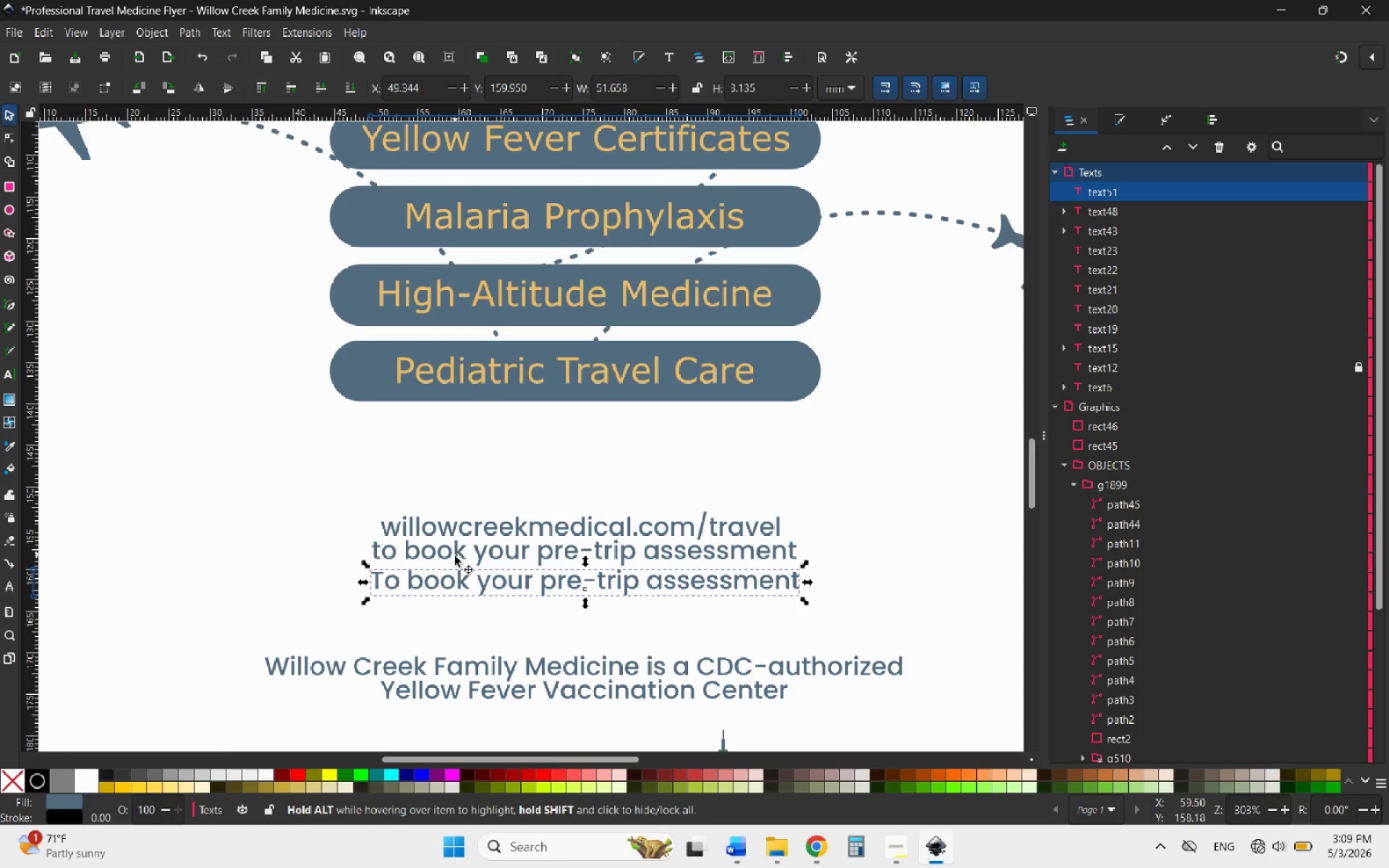 
right_click([449, 573])
 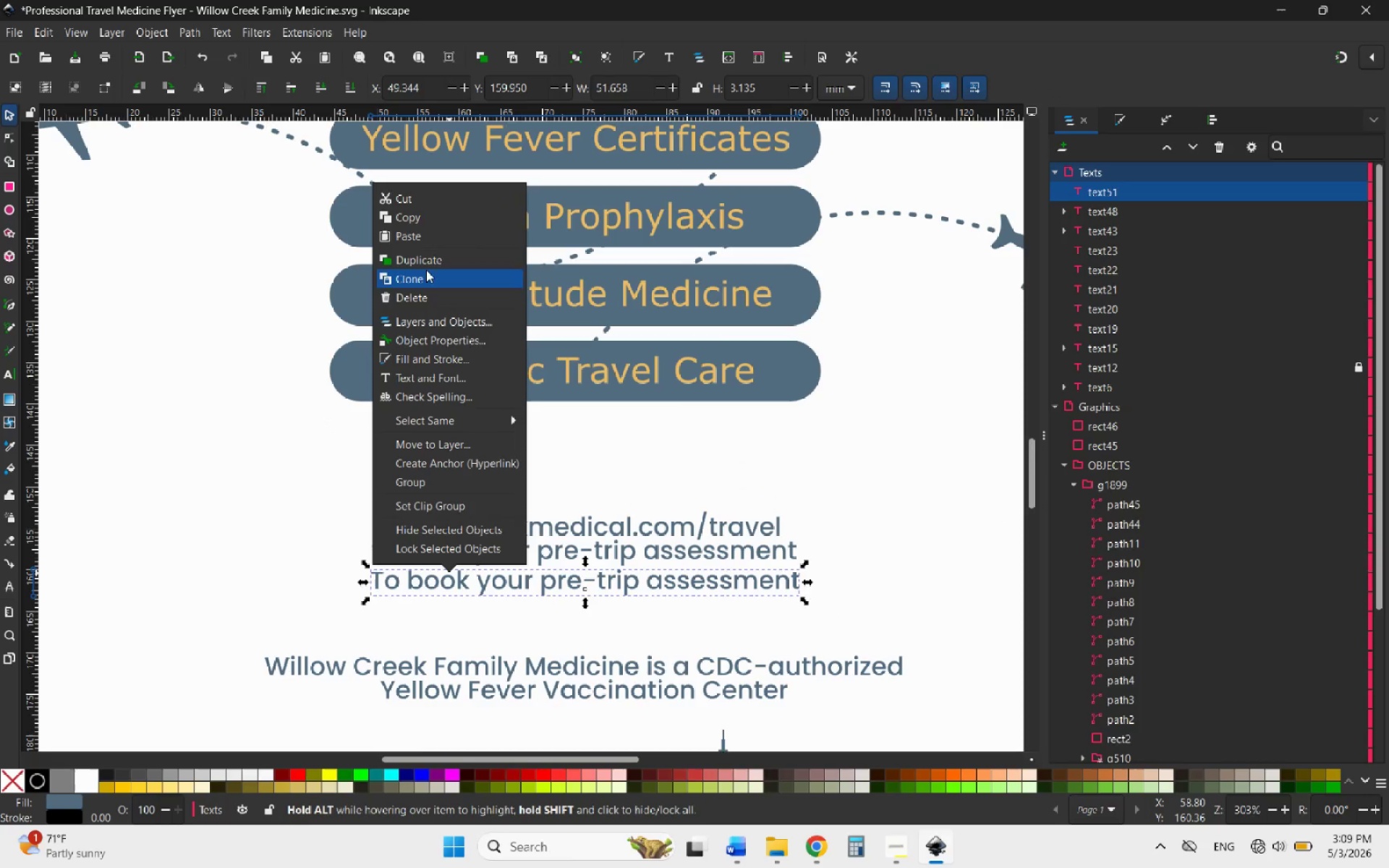 
left_click([423, 262])
 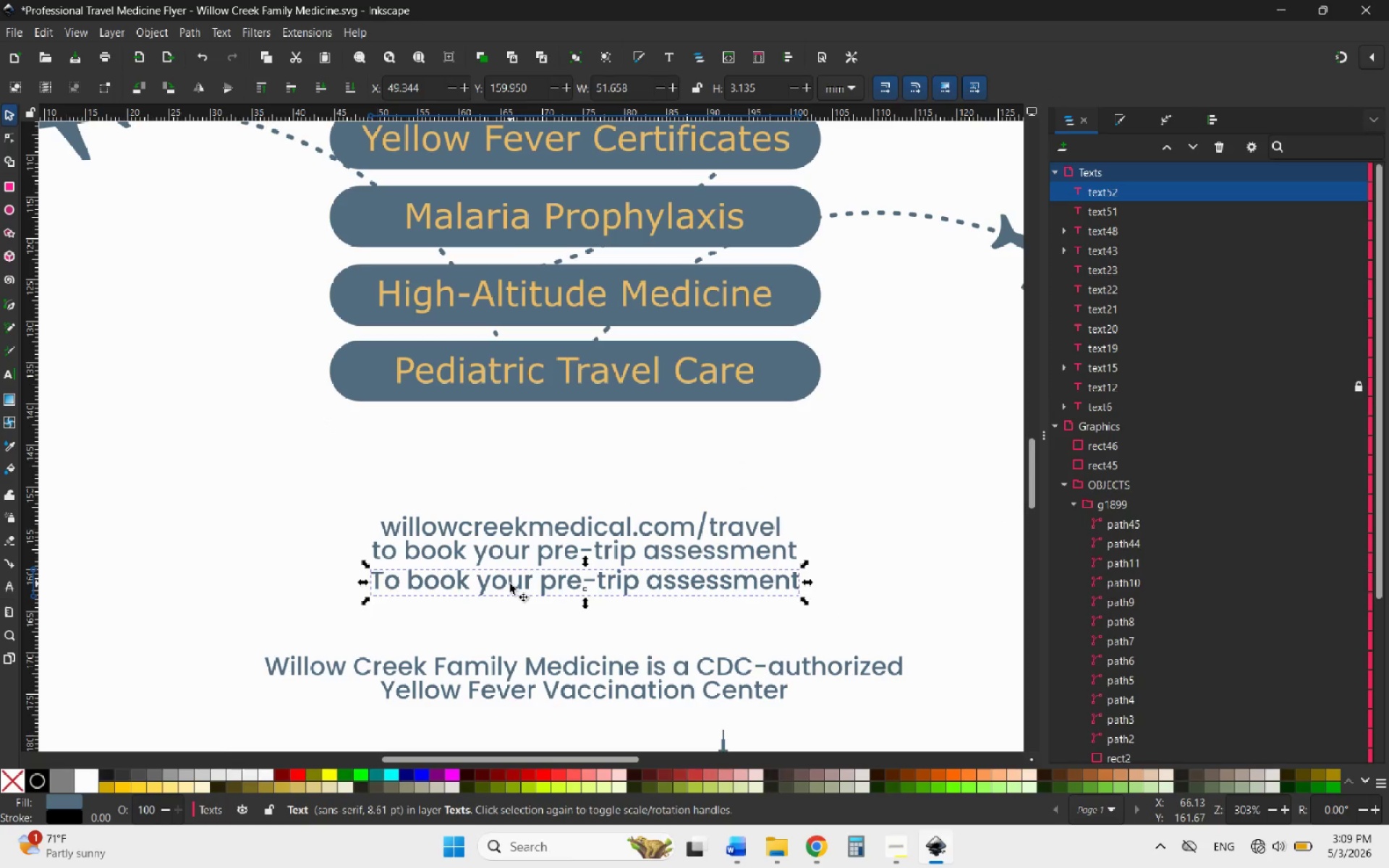 
left_click_drag(start_coordinate=[510, 584], to_coordinate=[524, 490])
 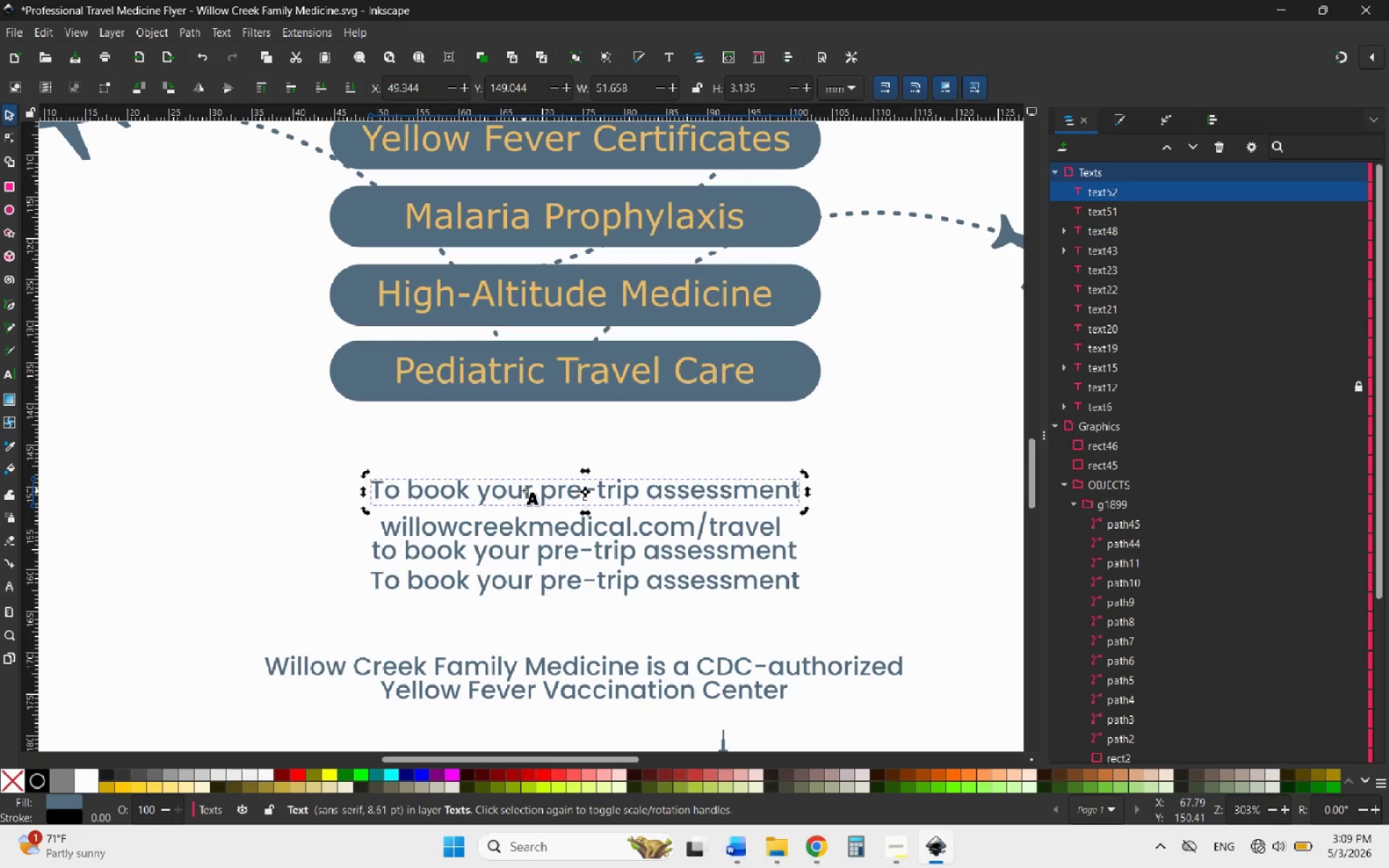 
hold_key(key=ControlLeft, duration=1.5)
 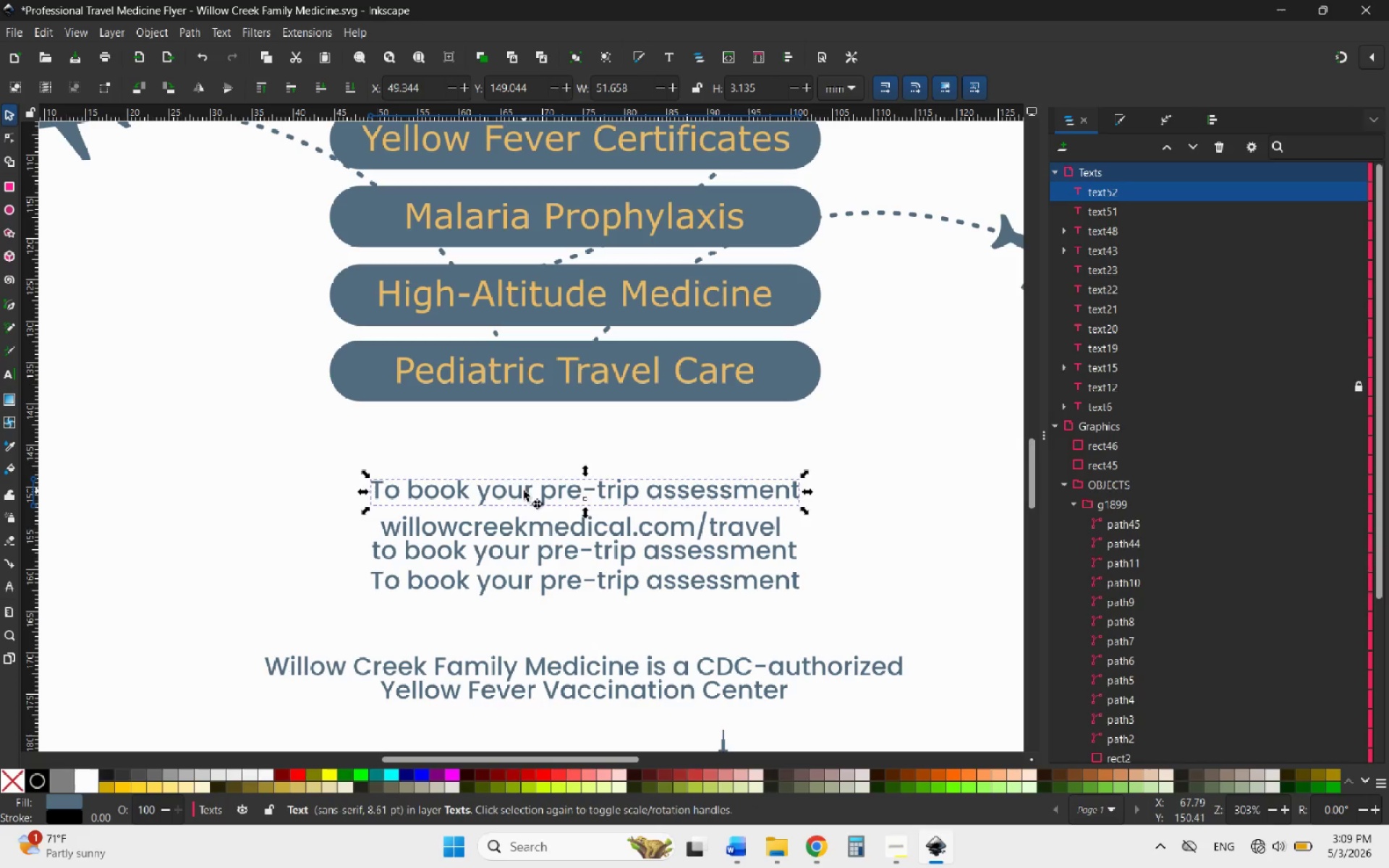 
double_click([524, 490])
 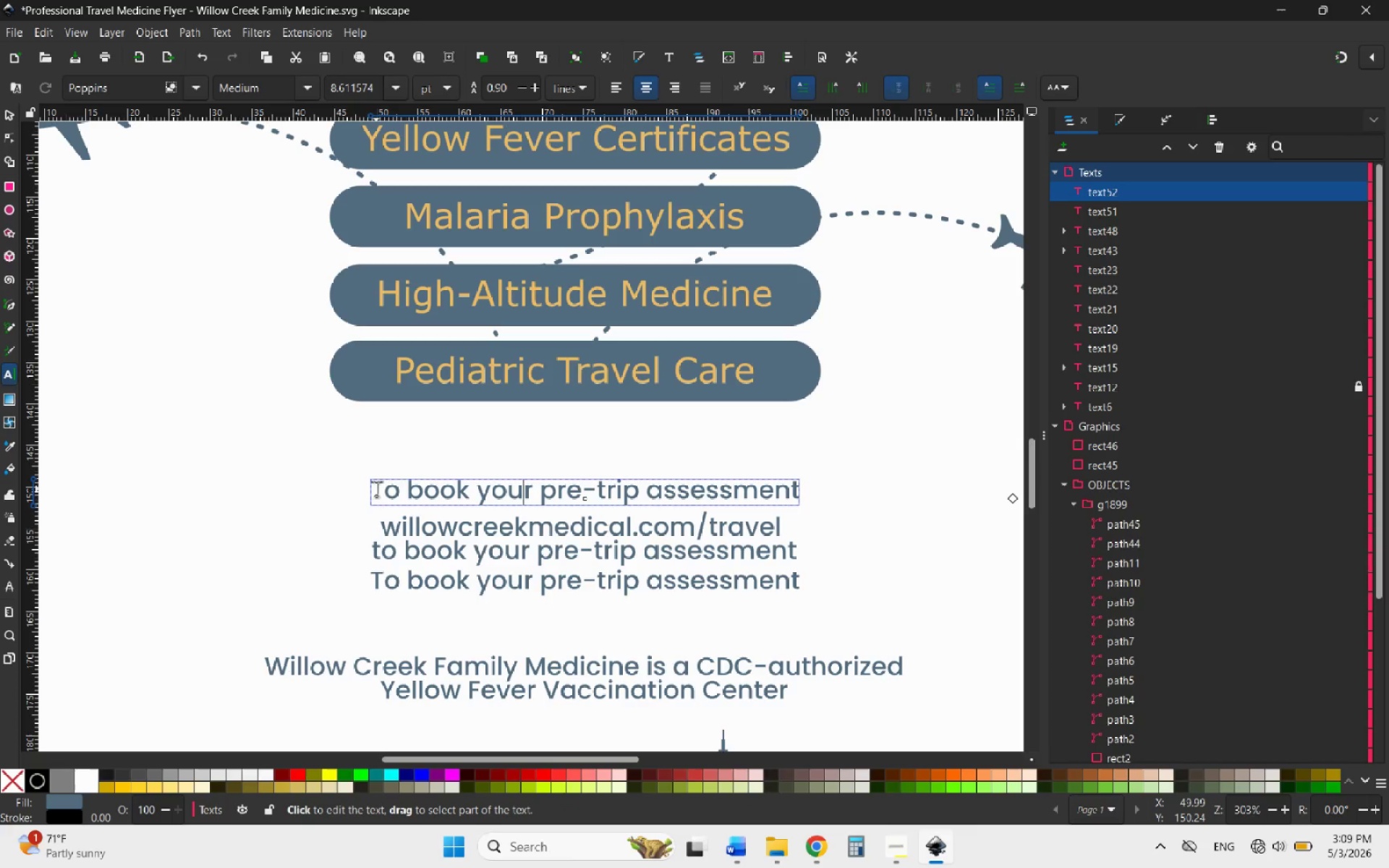 
left_click_drag(start_coordinate=[375, 485], to_coordinate=[812, 480])
 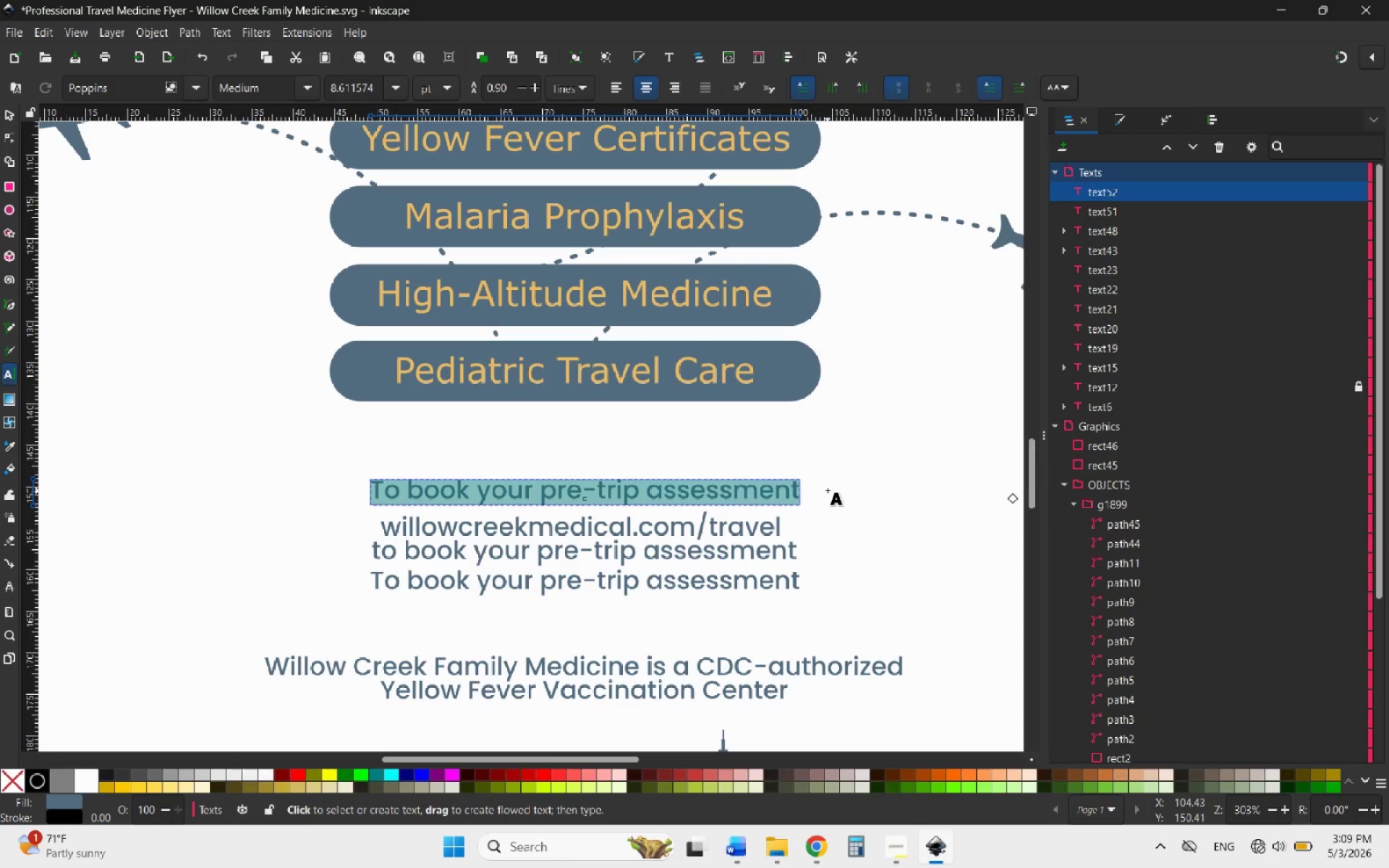 
type(Visit)
 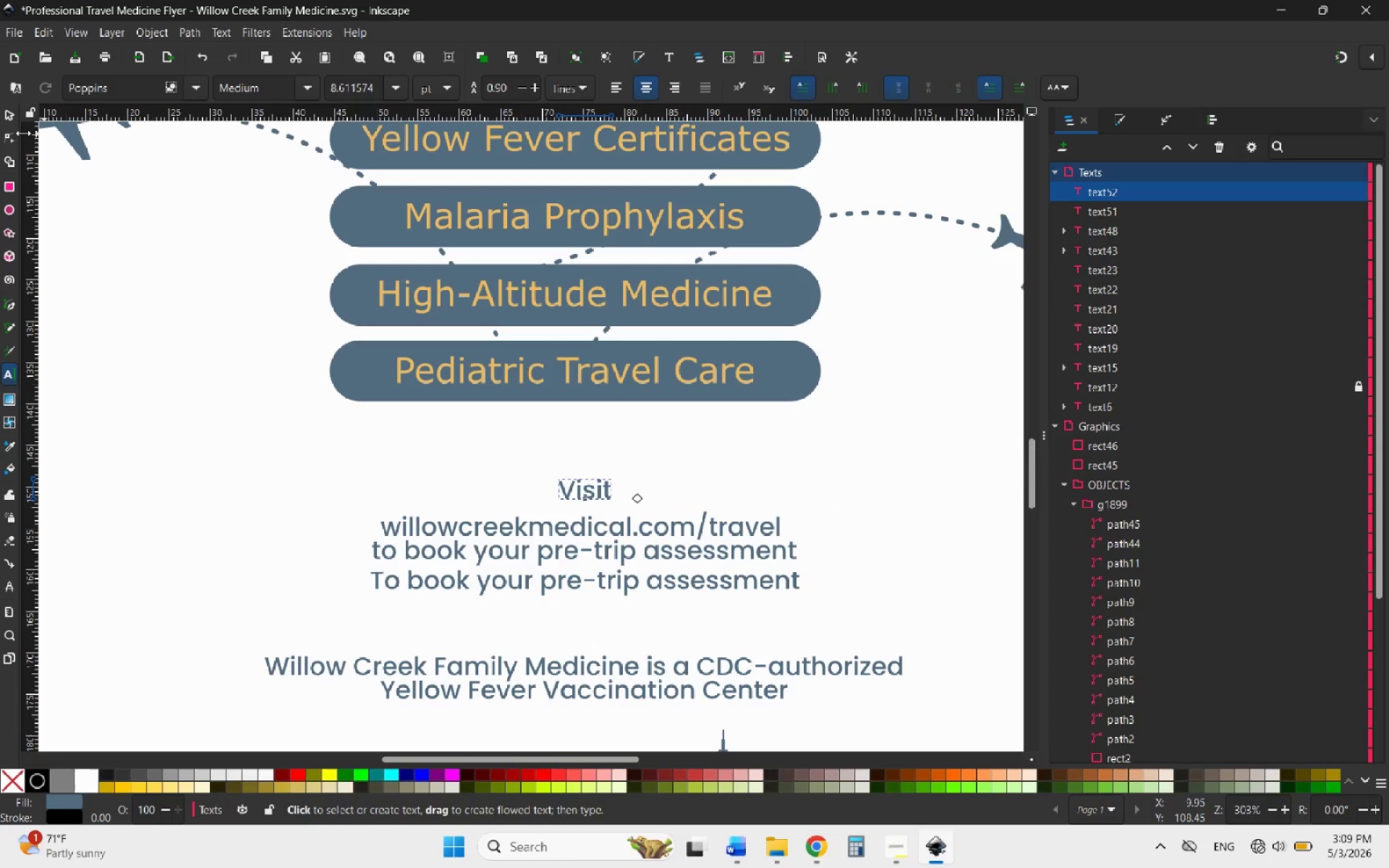 
left_click([1, 113])
 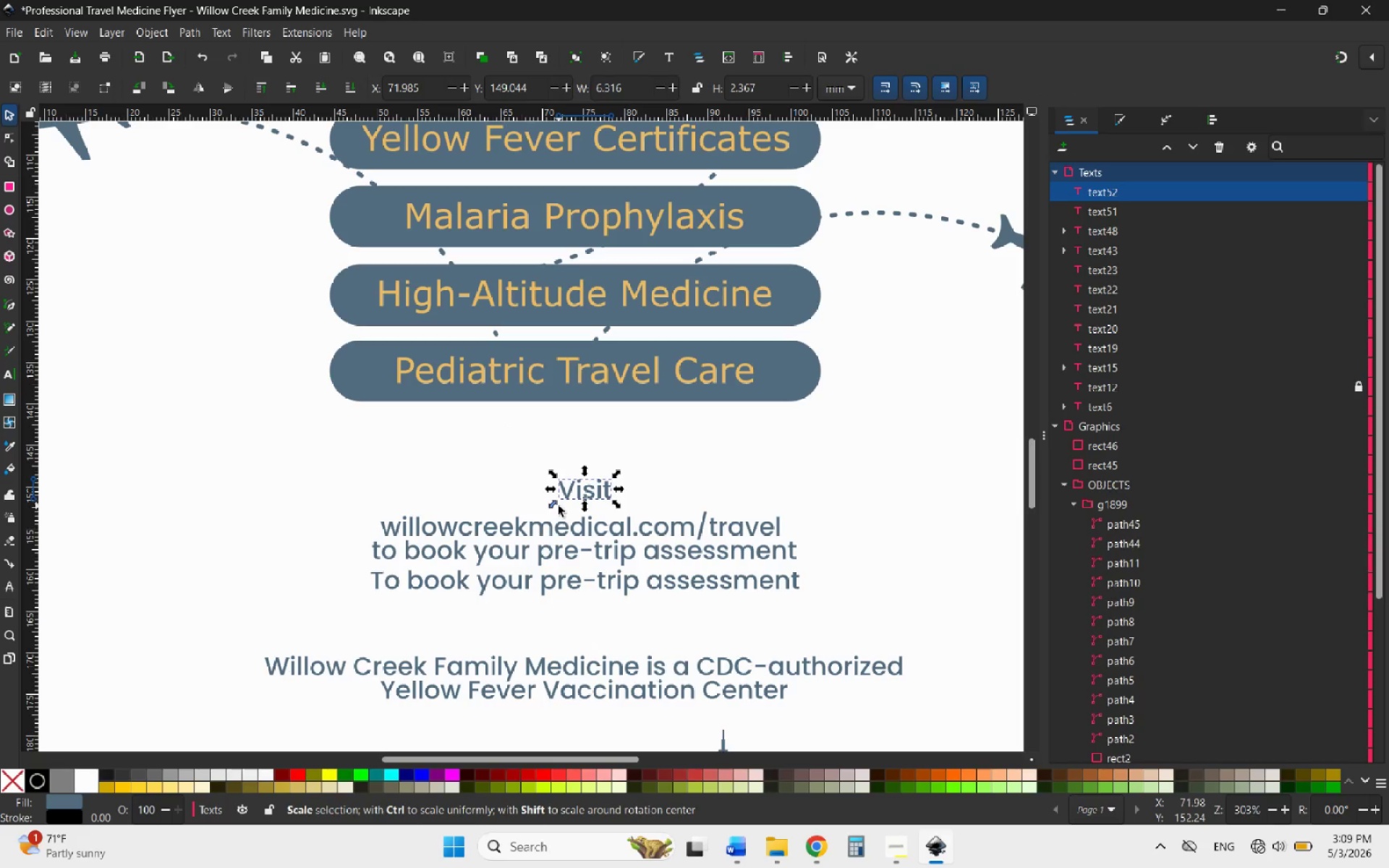 
left_click_drag(start_coordinate=[553, 506], to_coordinate=[501, 531])
 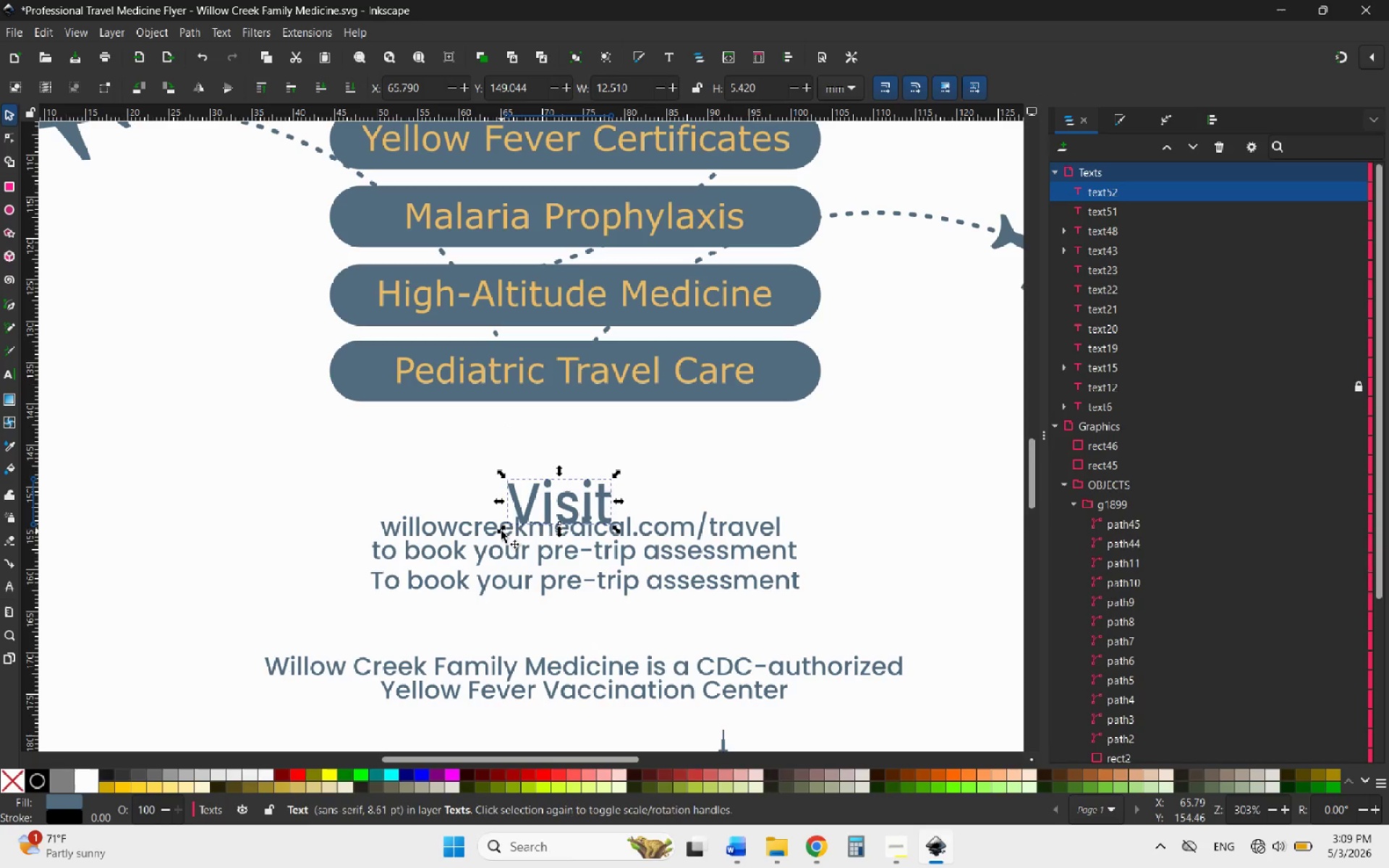 
key(Control+Z)
 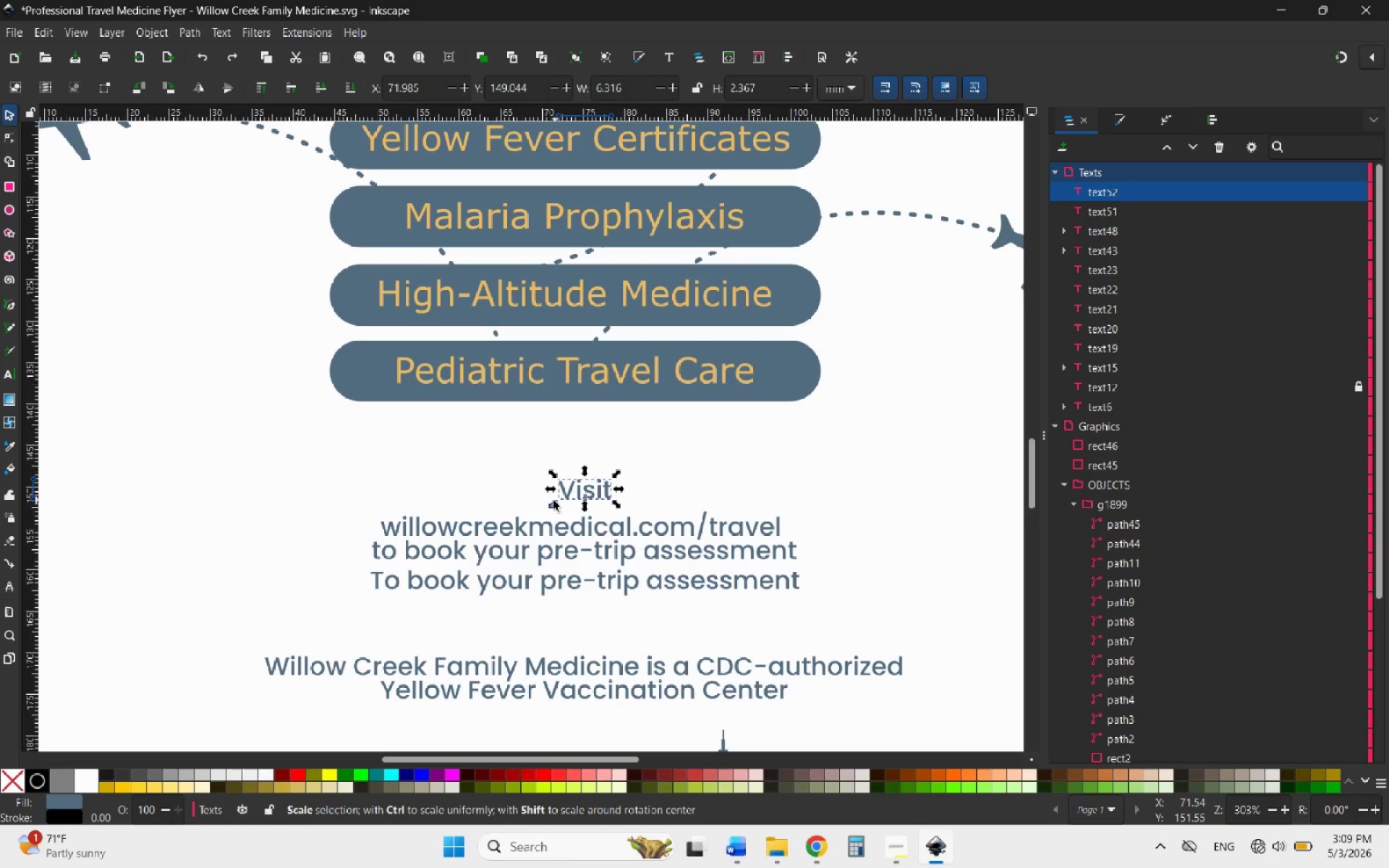 
left_click_drag(start_coordinate=[551, 502], to_coordinate=[445, 529])
 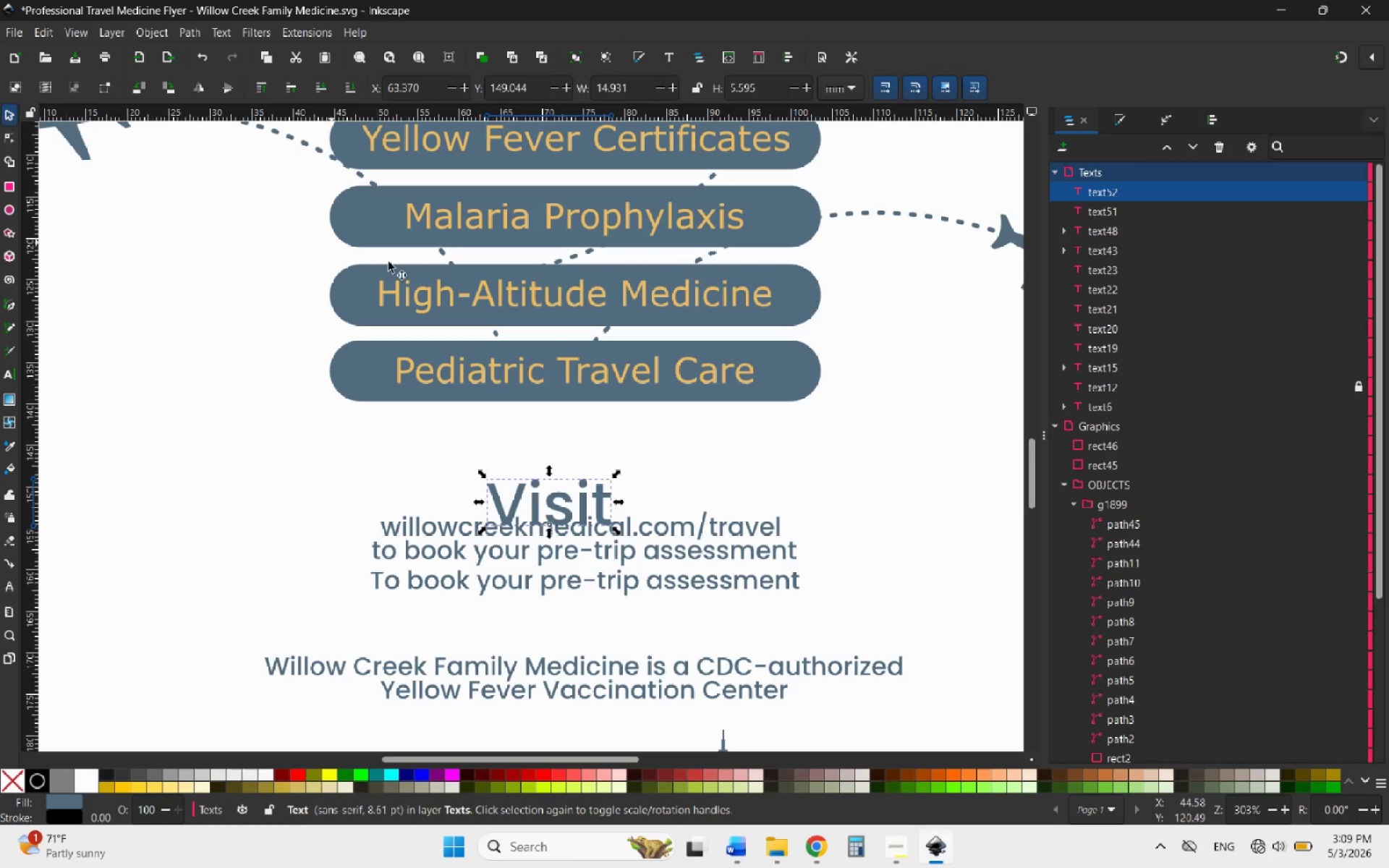 
hold_key(key=ControlLeft, duration=1.05)
 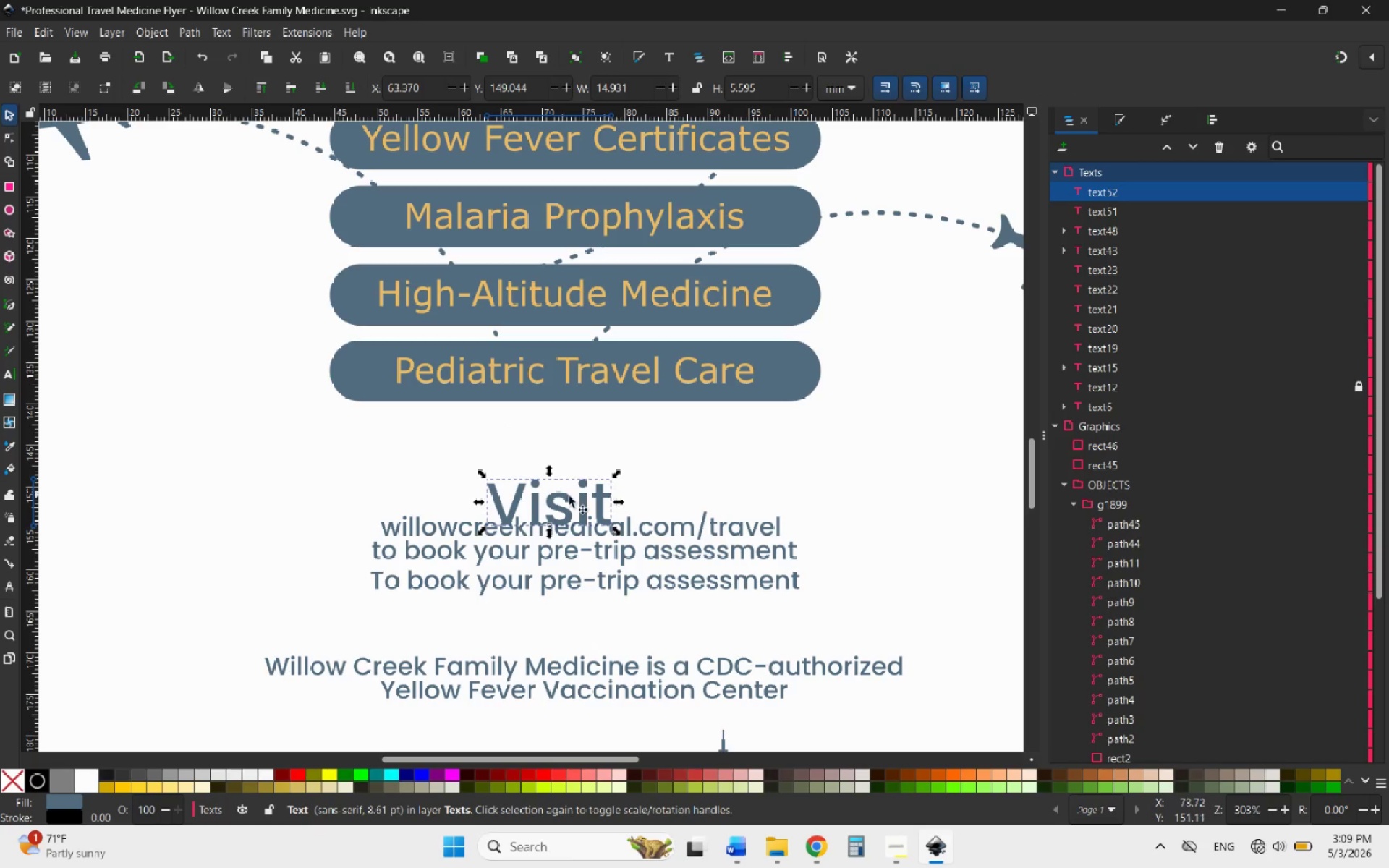 
left_click_drag(start_coordinate=[558, 496], to_coordinate=[506, 453])
 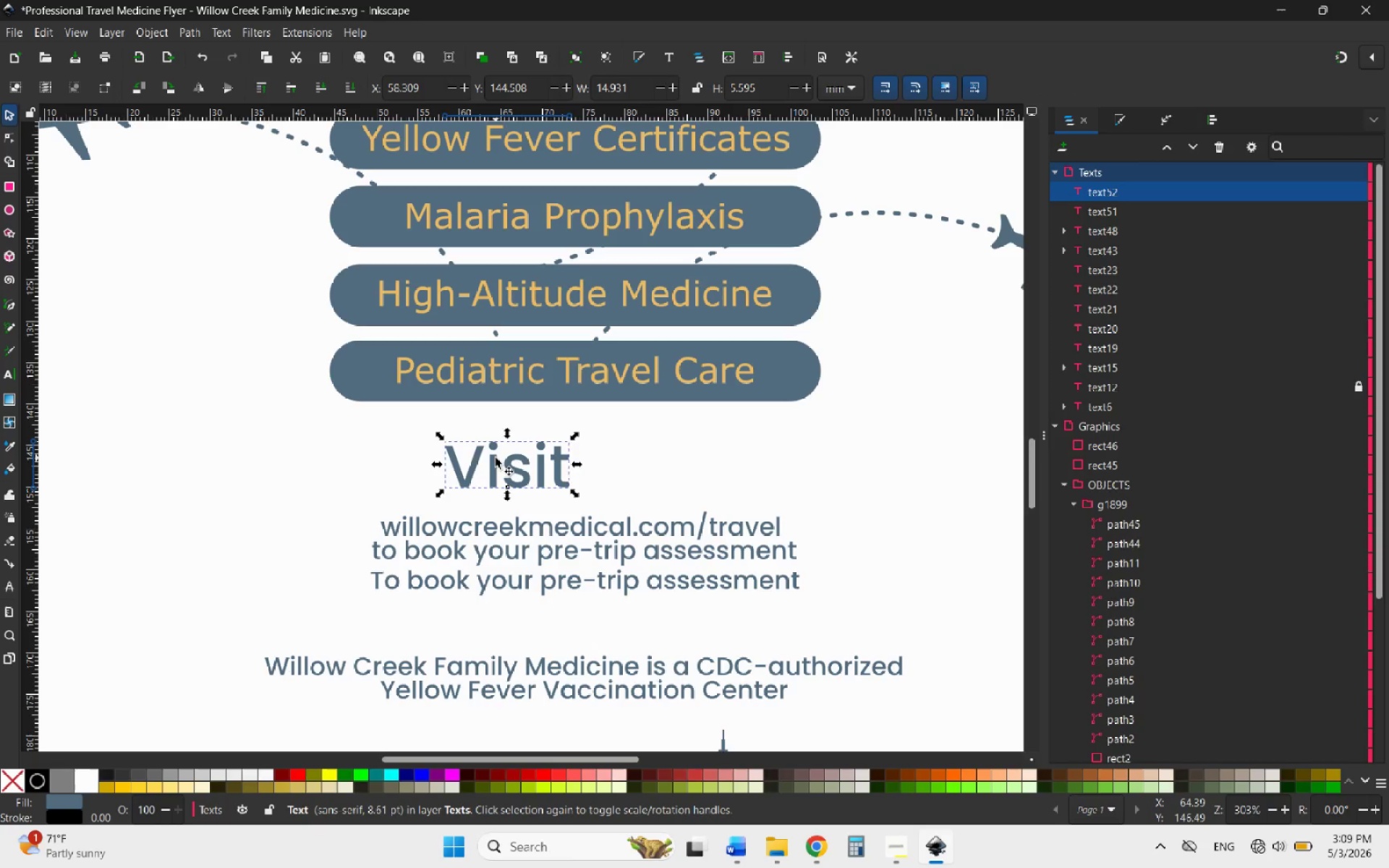 
double_click([496, 458])
 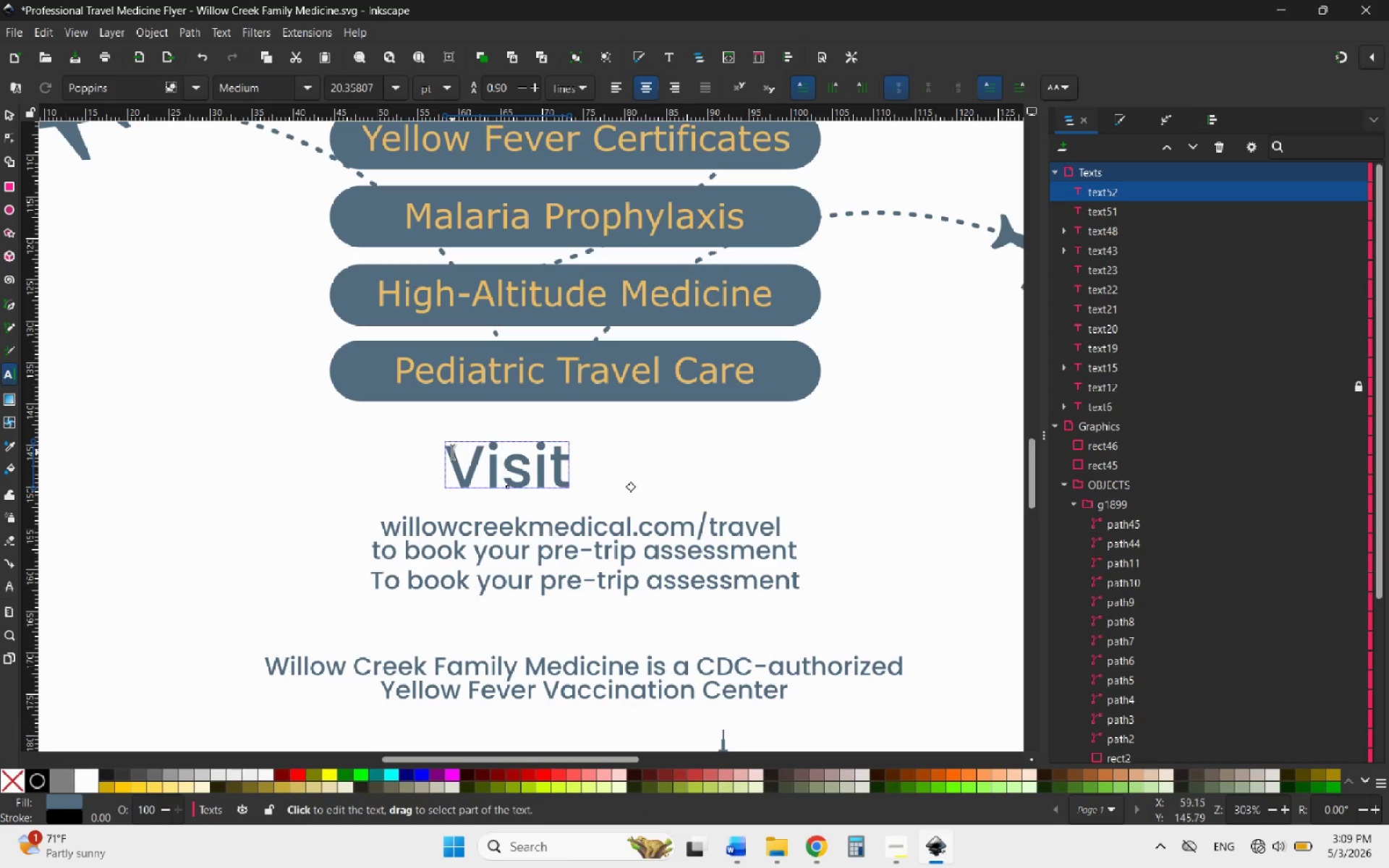 
left_click_drag(start_coordinate=[452, 452], to_coordinate=[659, 487])
 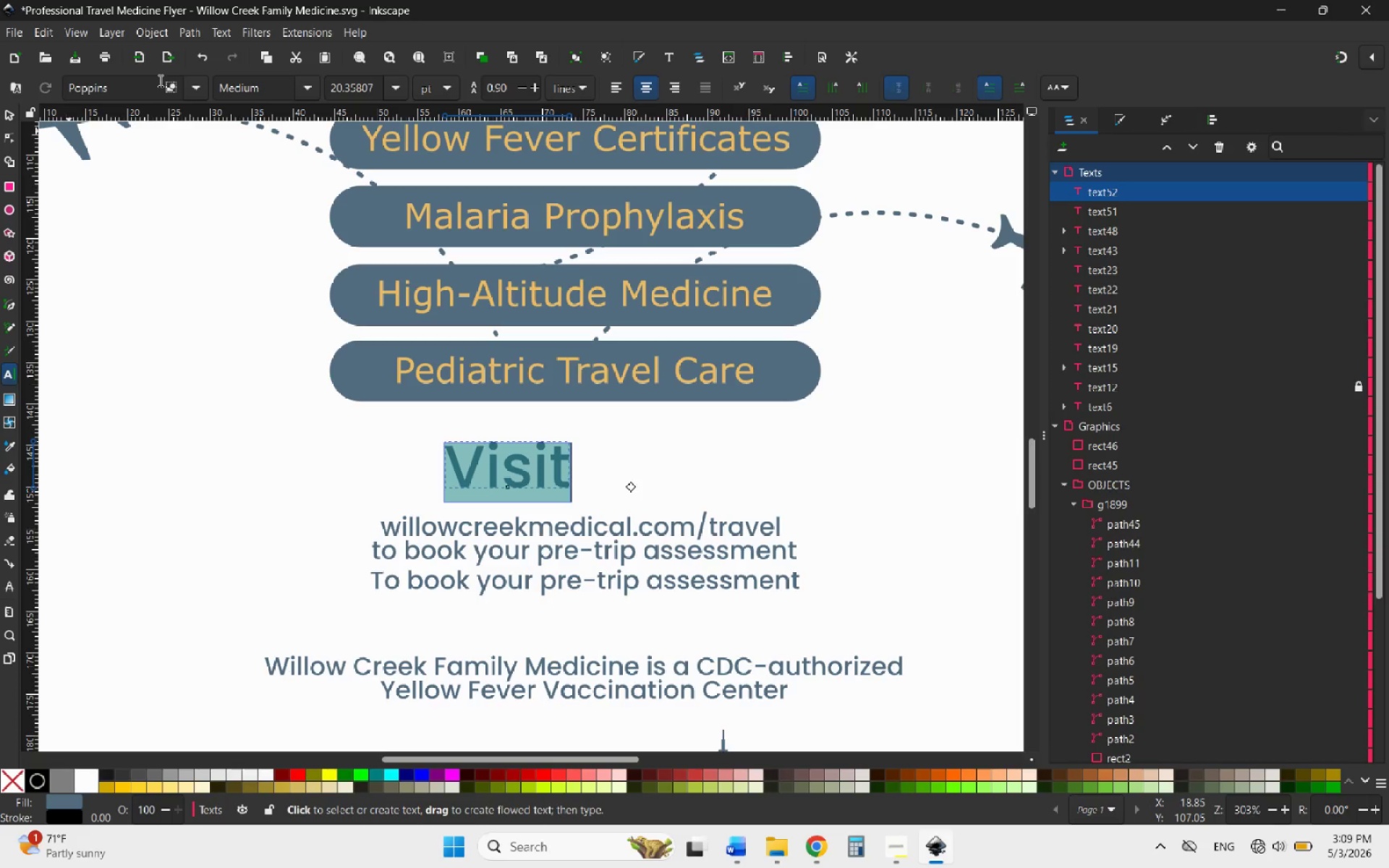 
left_click([143, 82])
 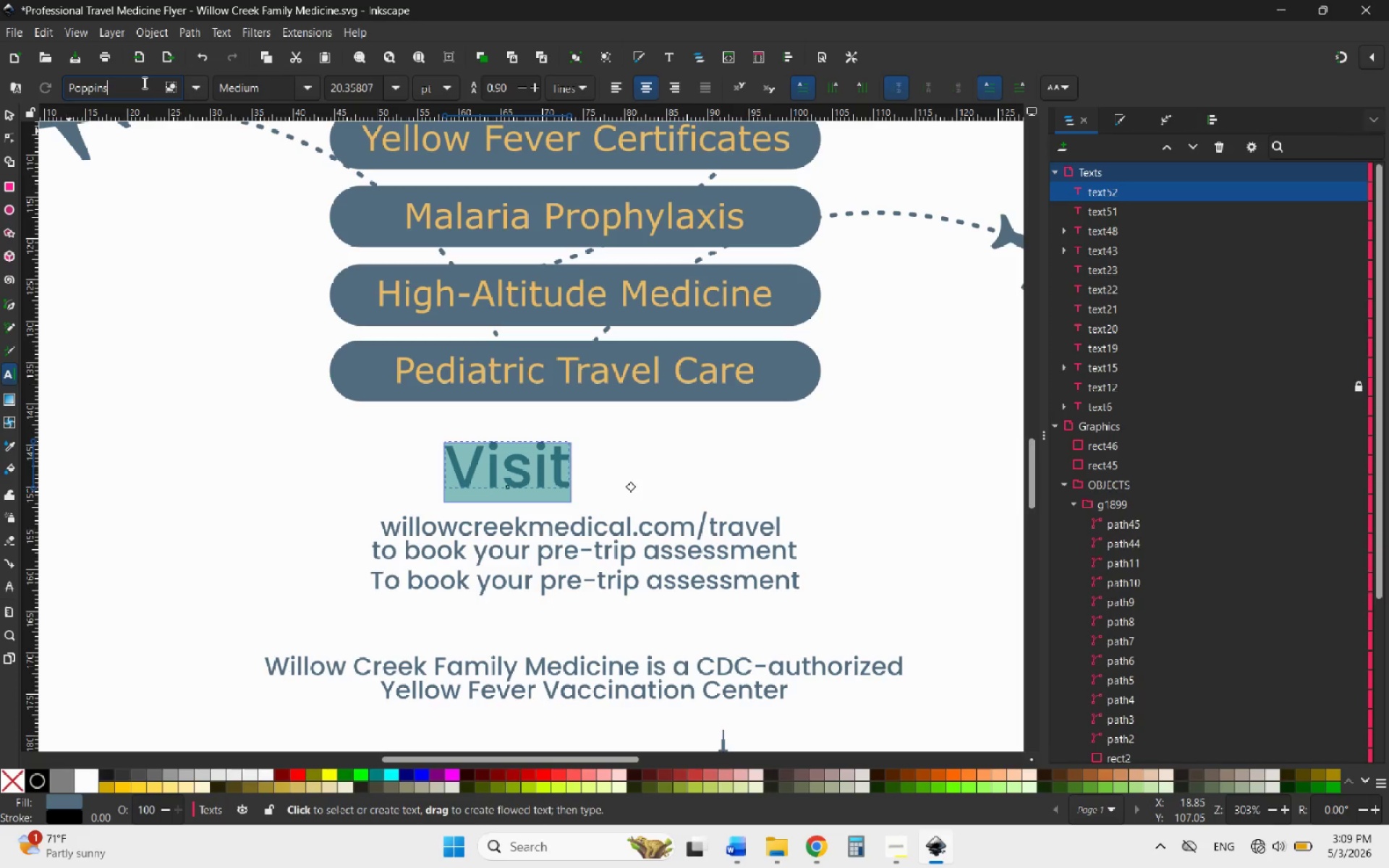 
left_click_drag(start_coordinate=[143, 82], to_coordinate=[12, 68])
 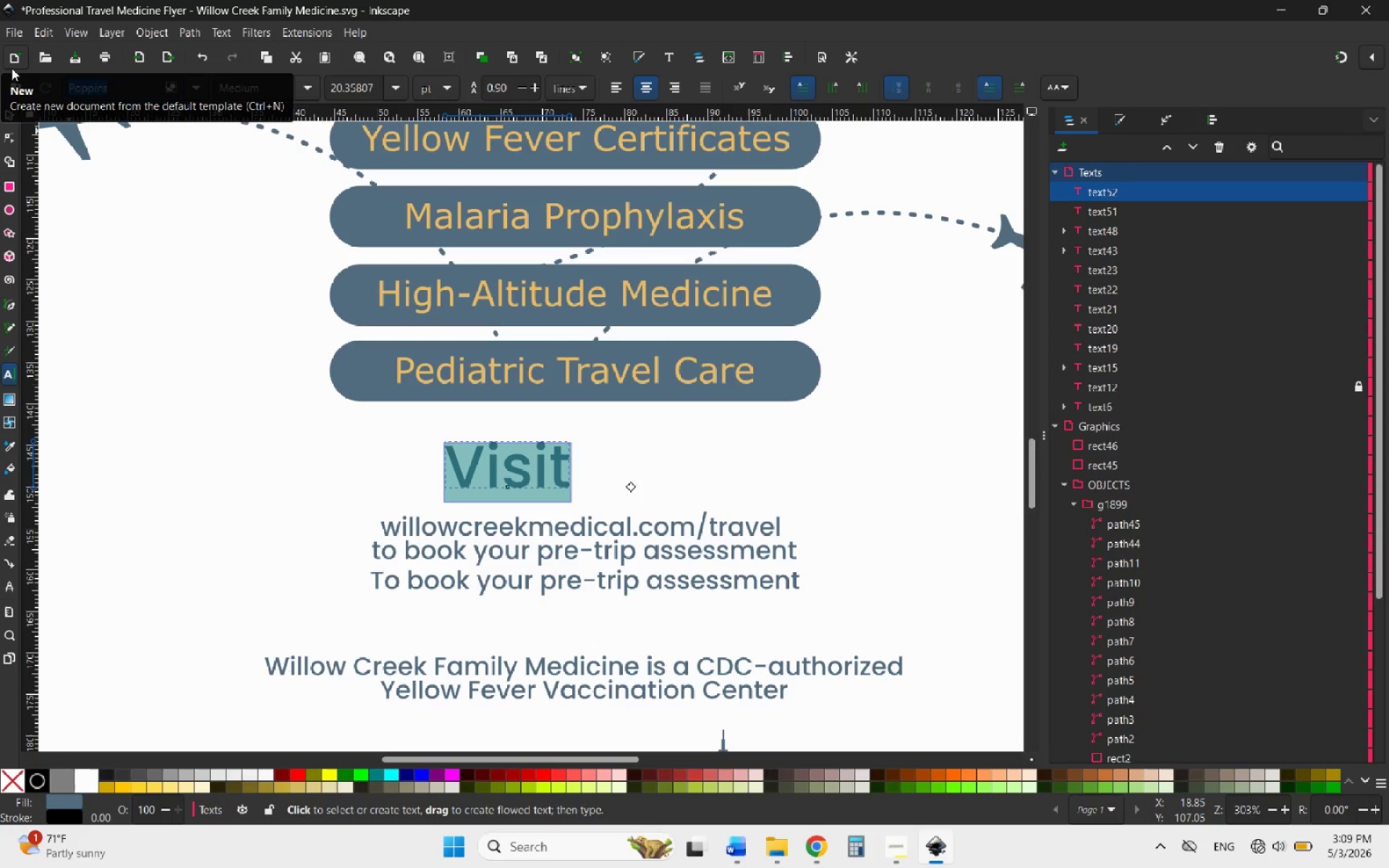 
type(bu)
 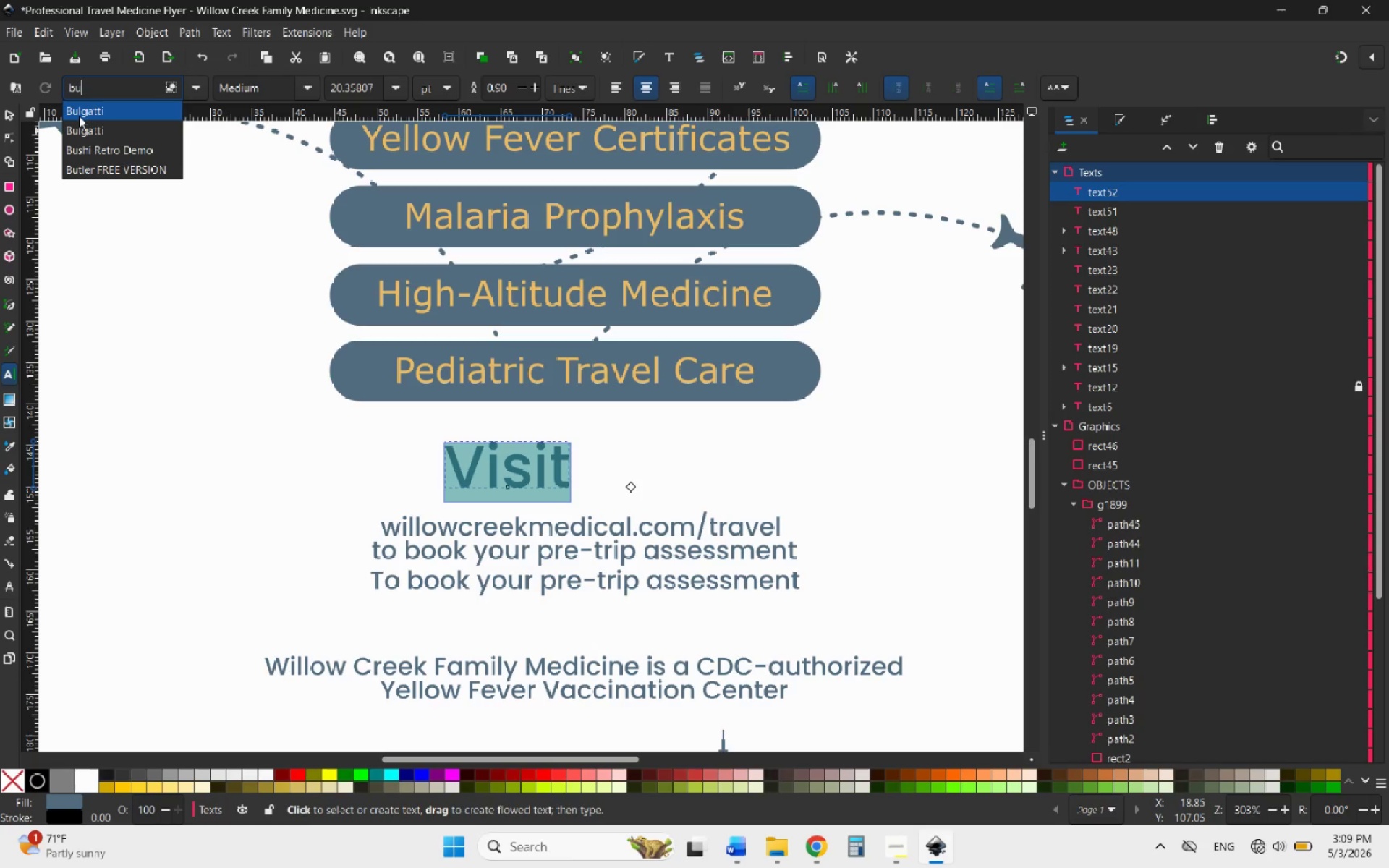 
left_click([79, 116])
 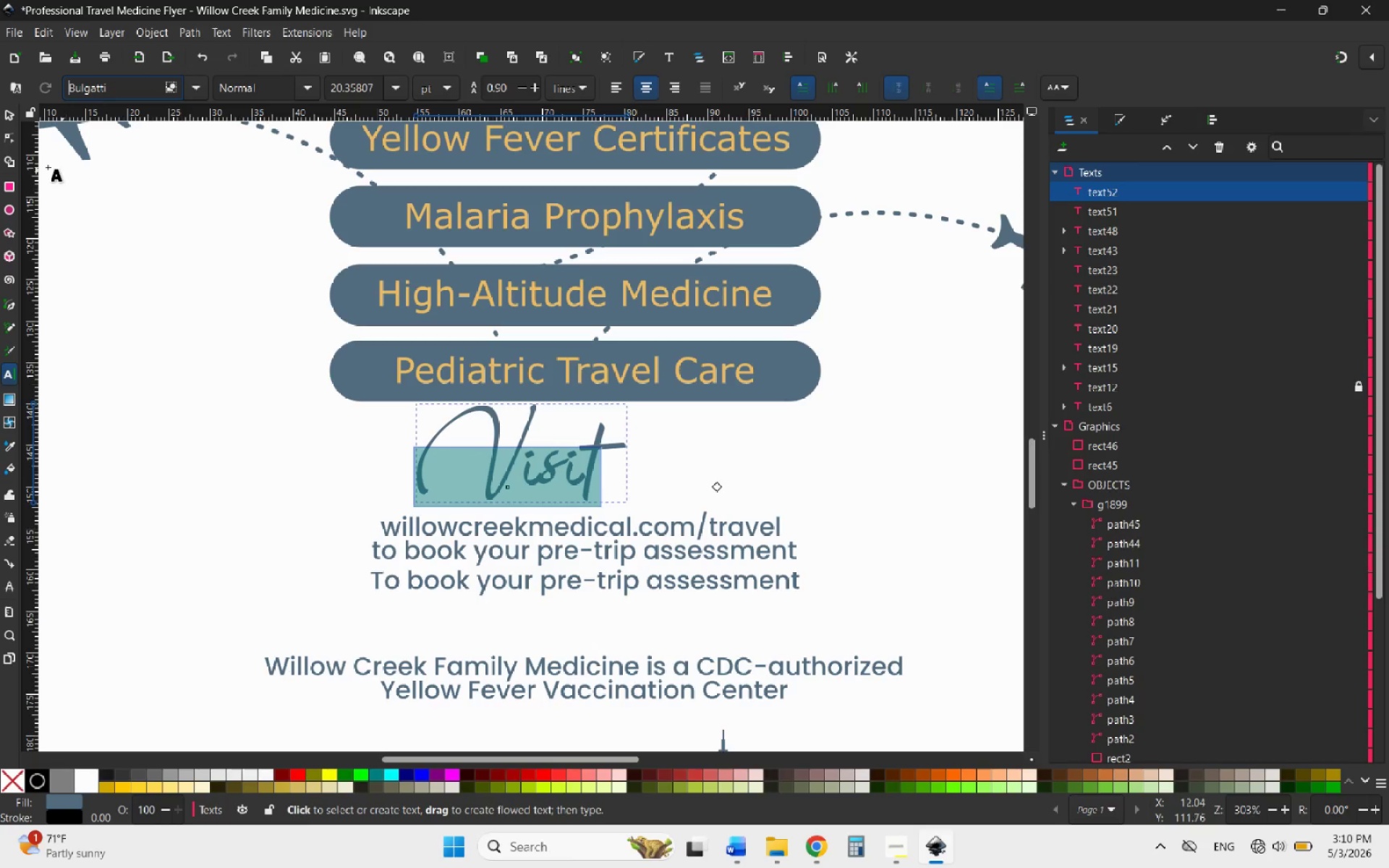 
left_click([8, 115])
 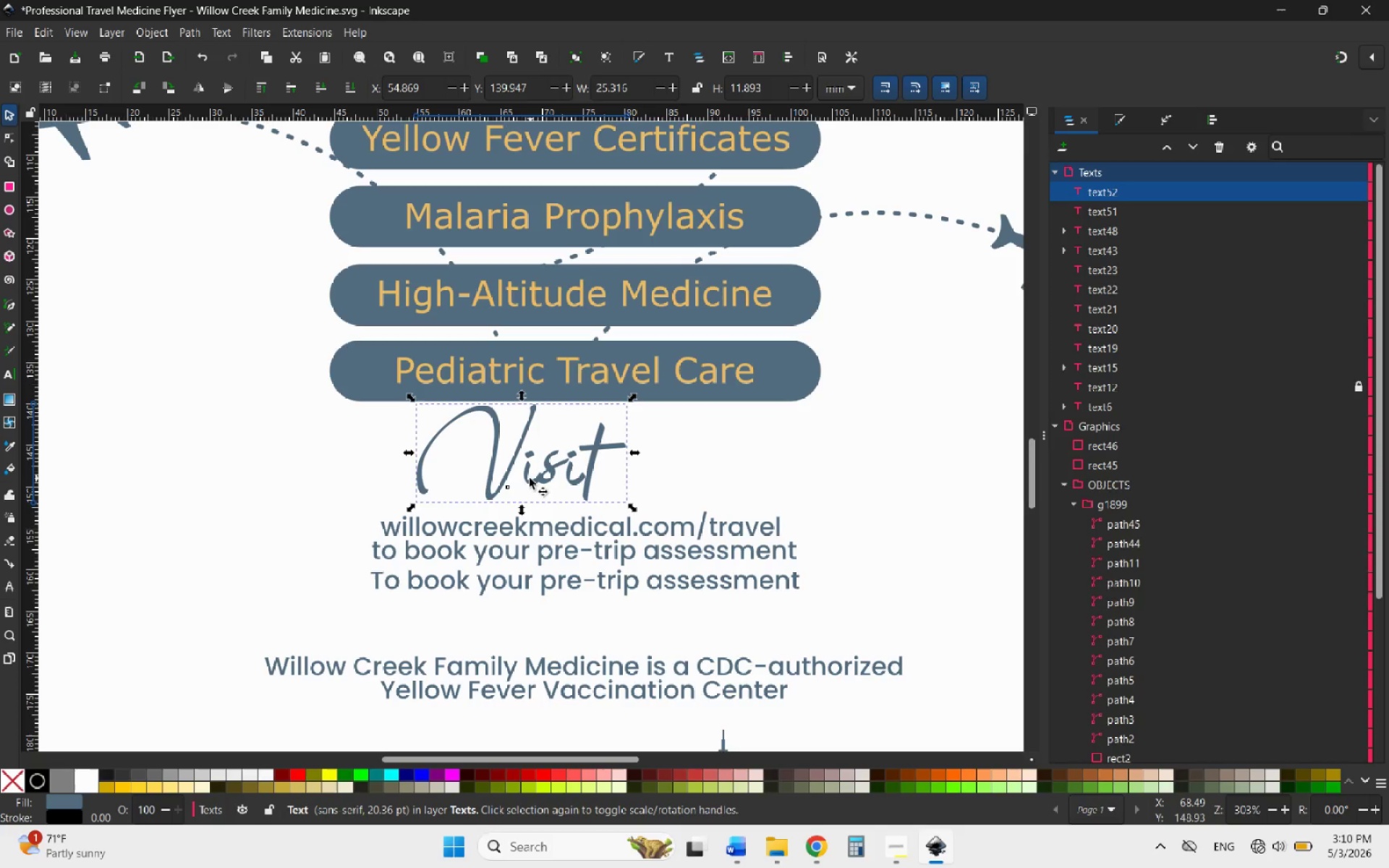 
left_click_drag(start_coordinate=[530, 478], to_coordinate=[409, 498])
 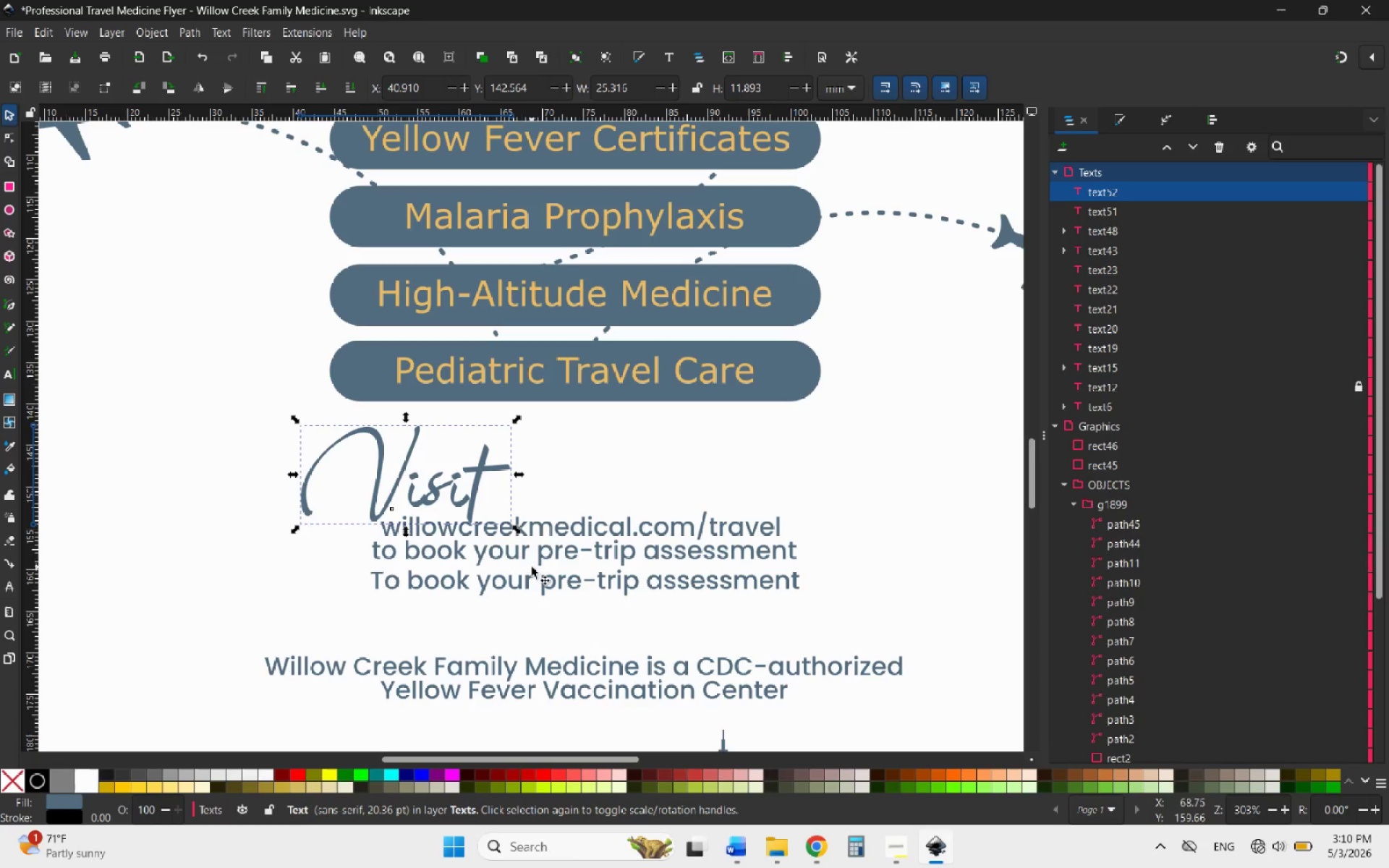 
left_click([517, 550])
 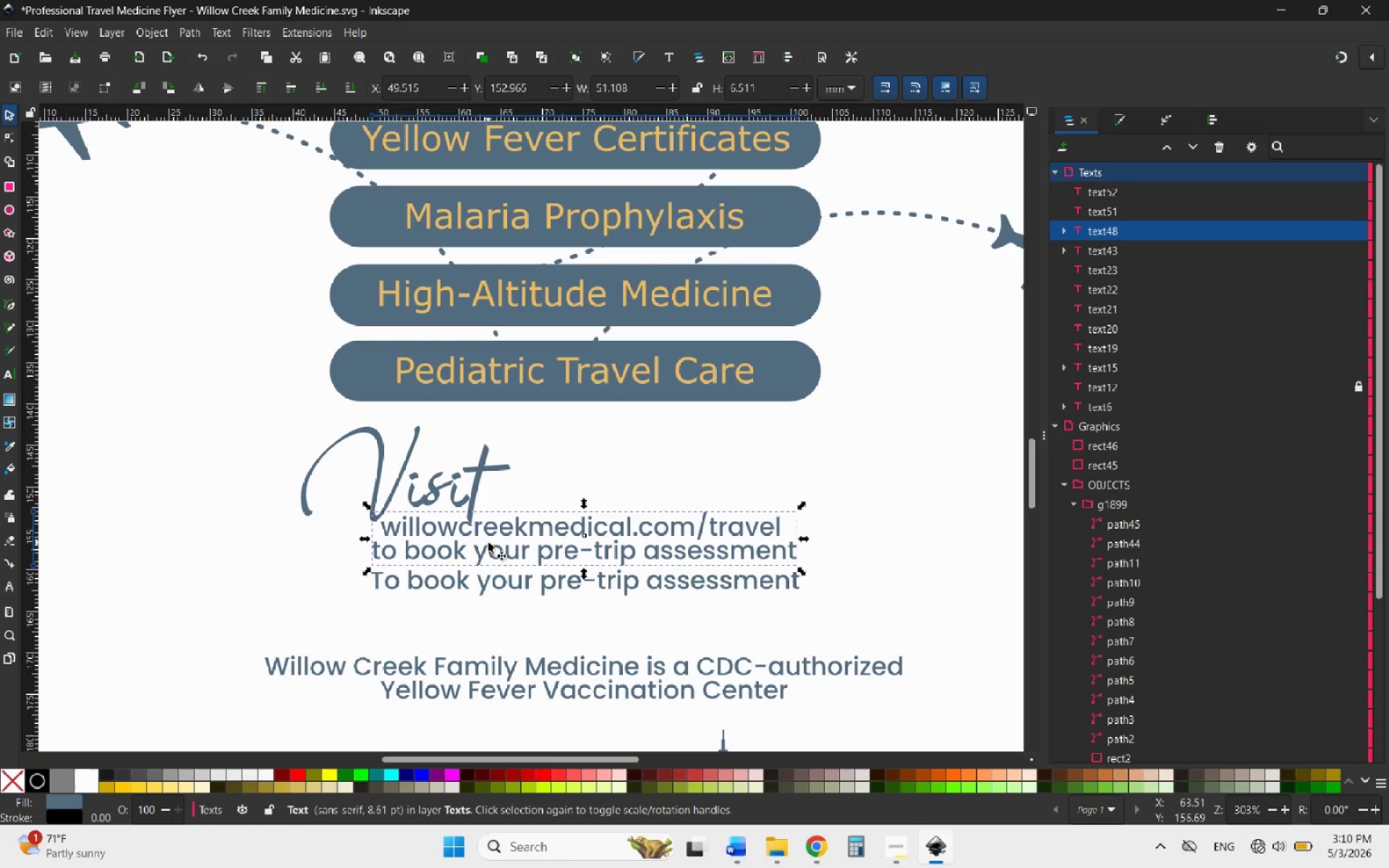 
double_click([488, 548])
 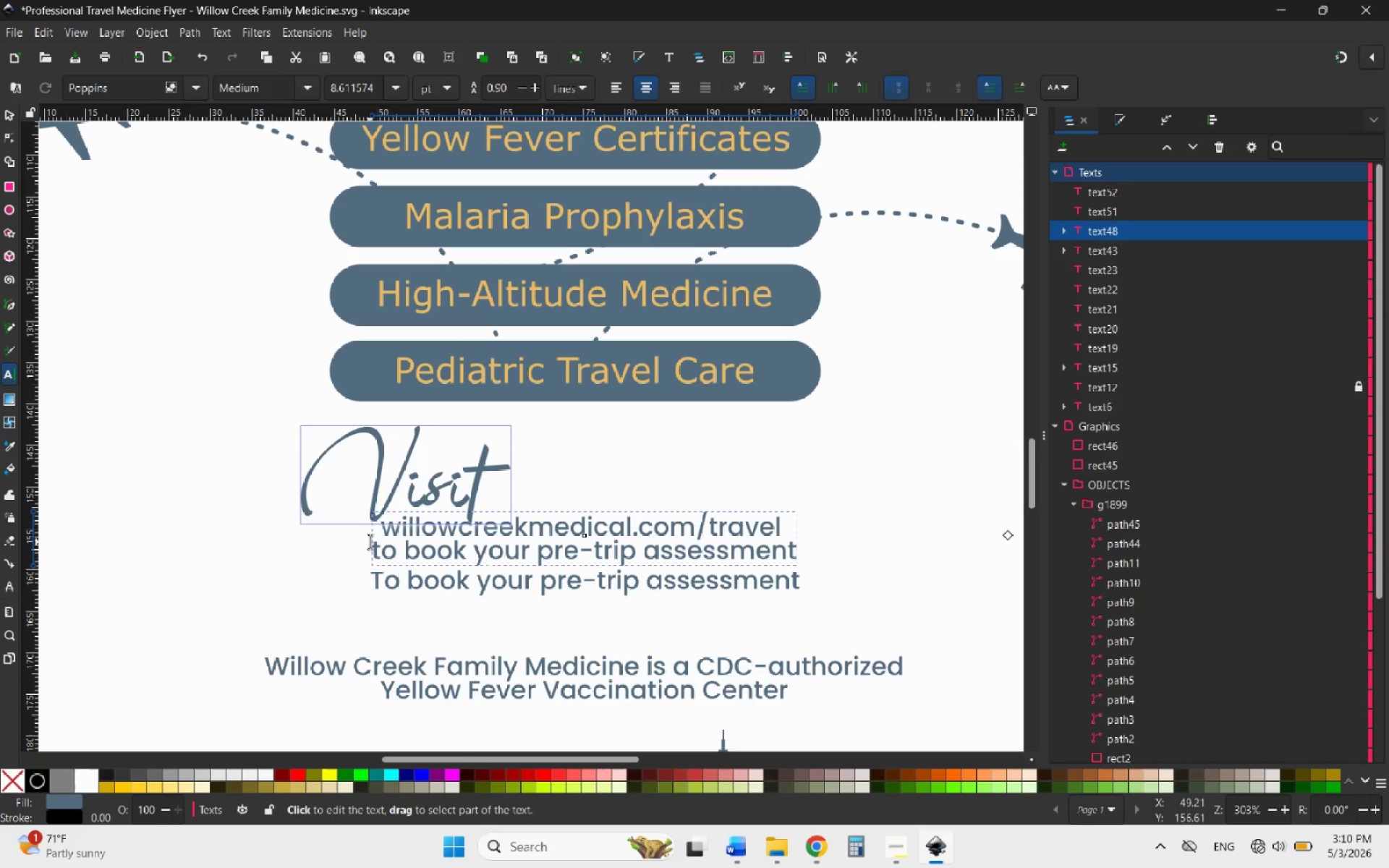 
left_click_drag(start_coordinate=[370, 542], to_coordinate=[480, 540])
 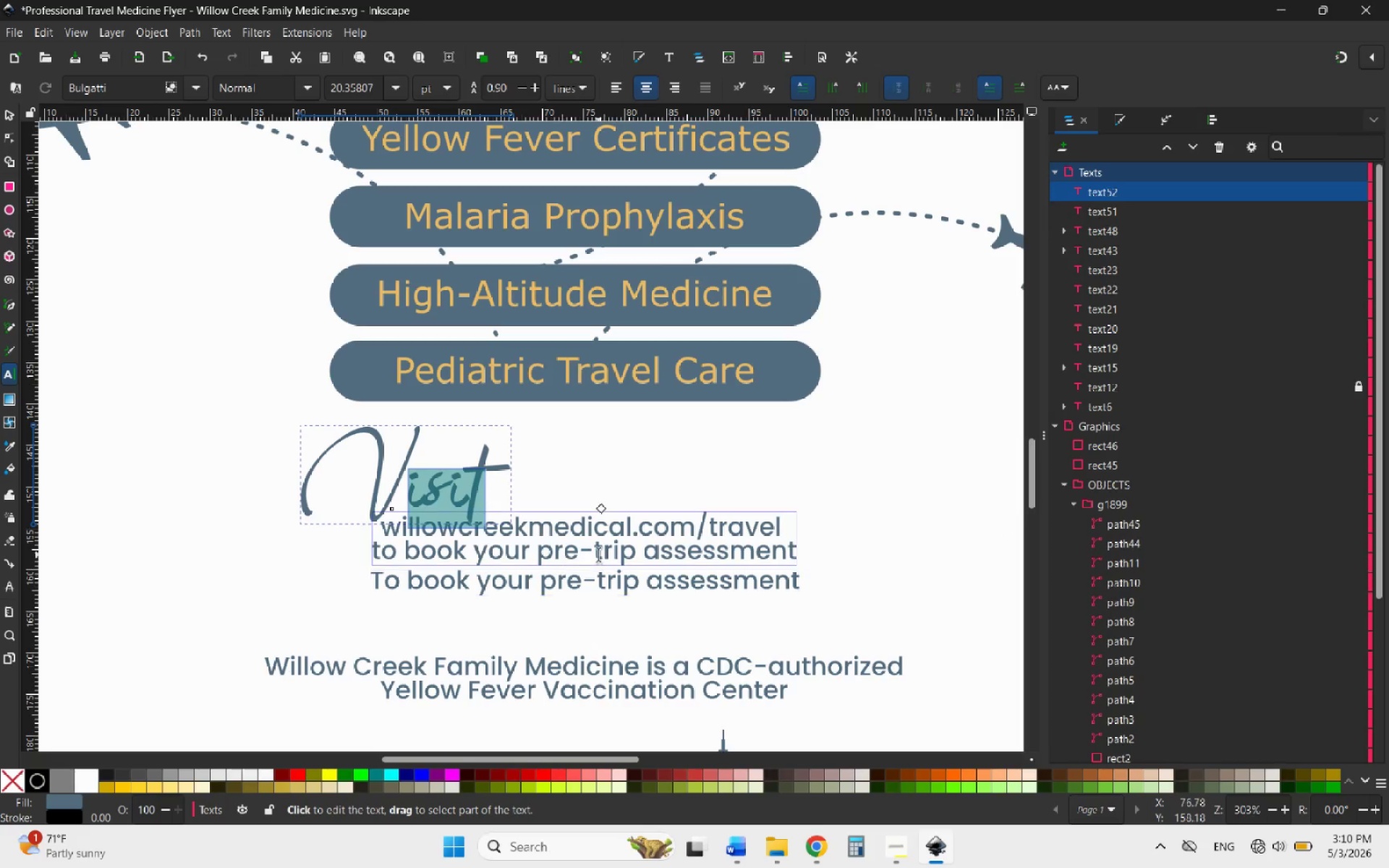 
left_click([598, 555])
 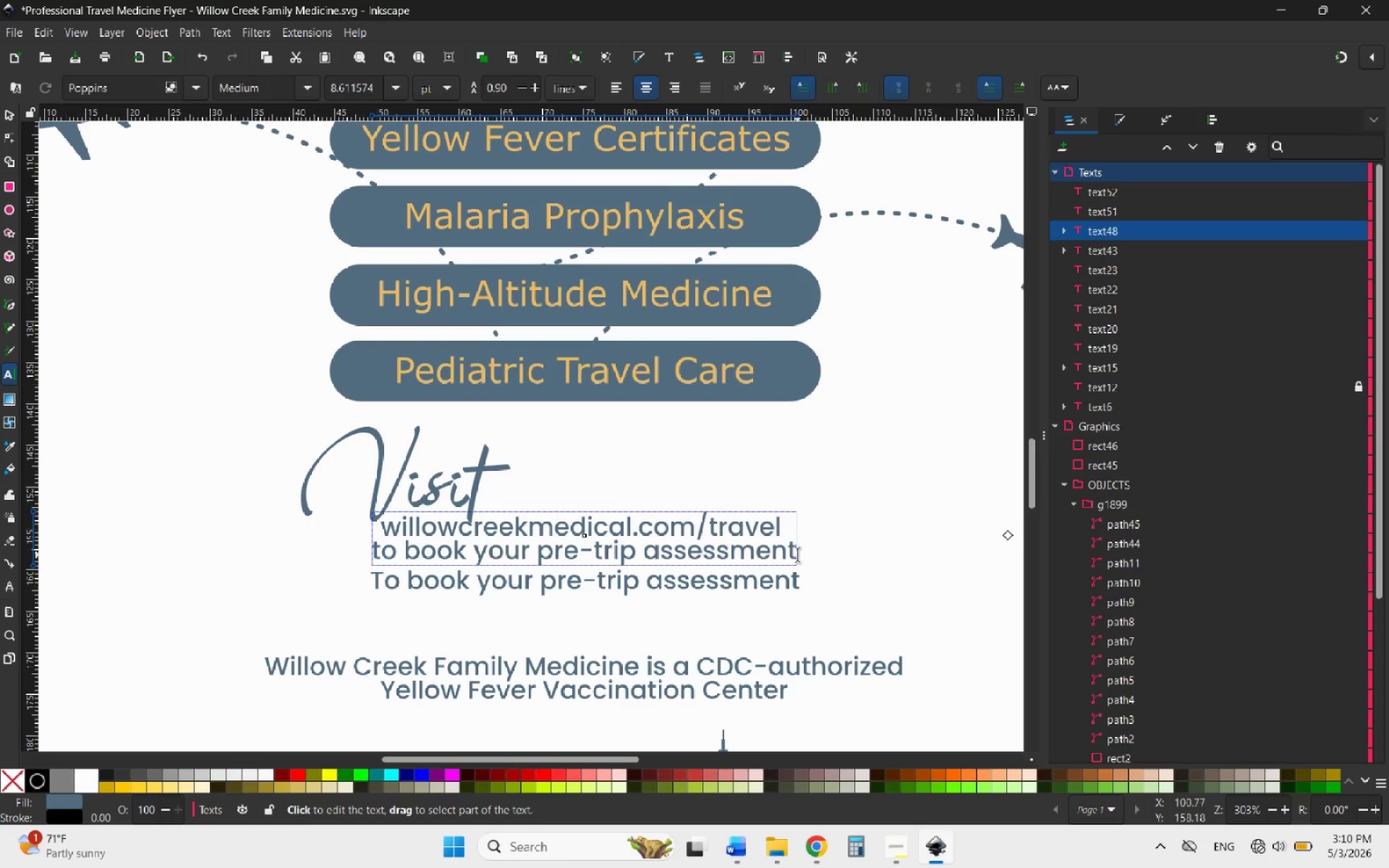 
left_click_drag(start_coordinate=[797, 555], to_coordinate=[375, 564])
 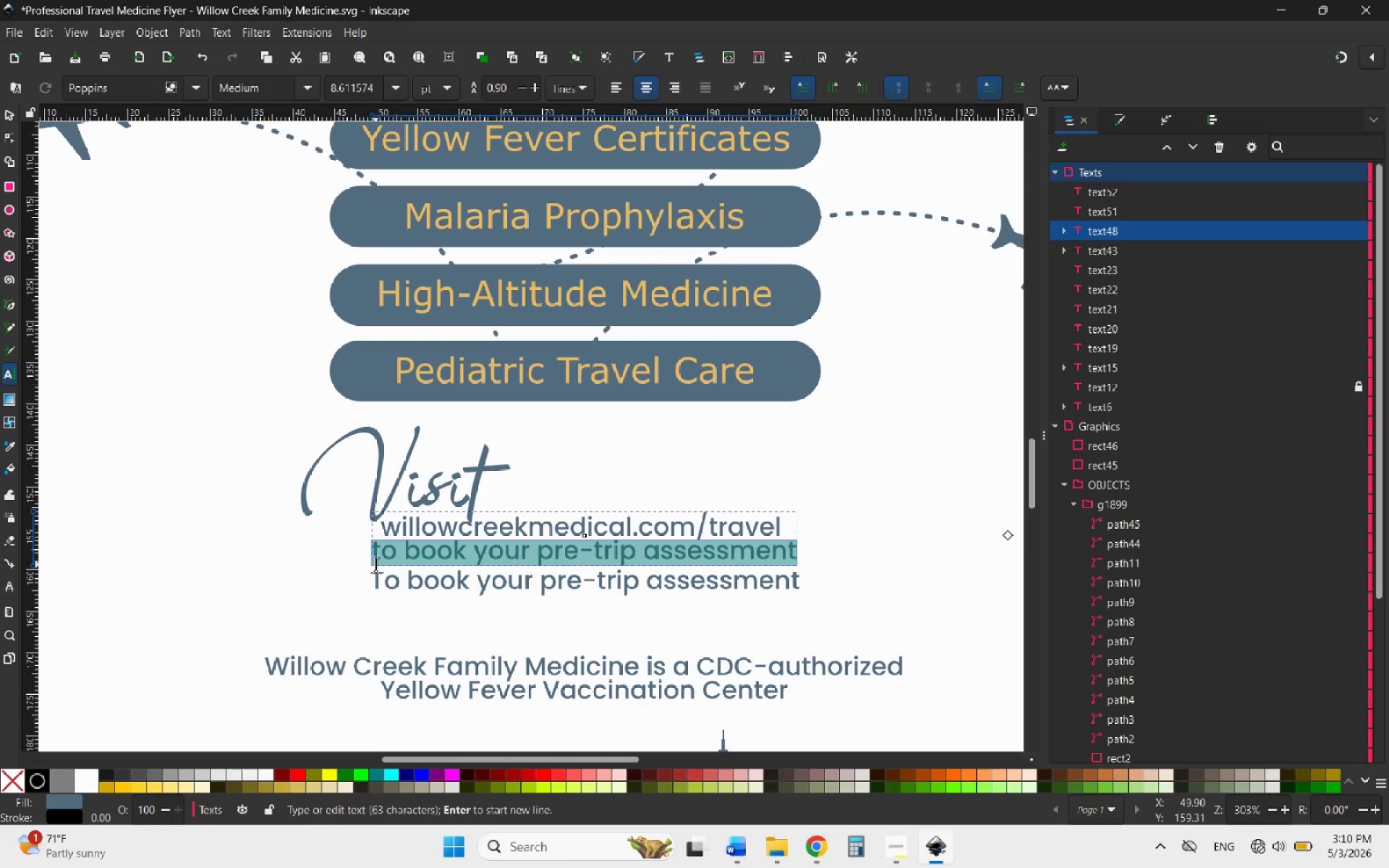 
key(Backspace)
 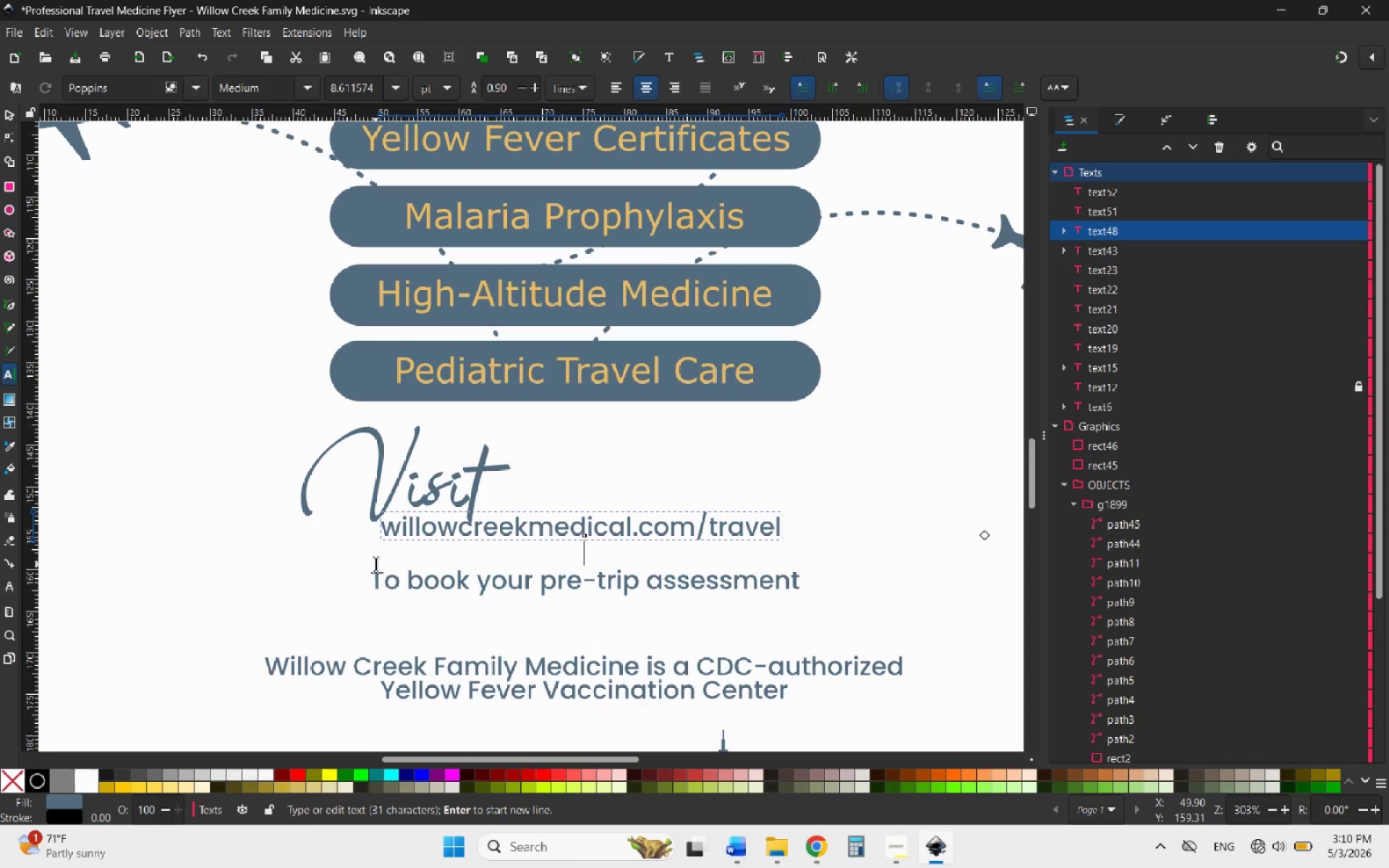 
key(Backspace)
 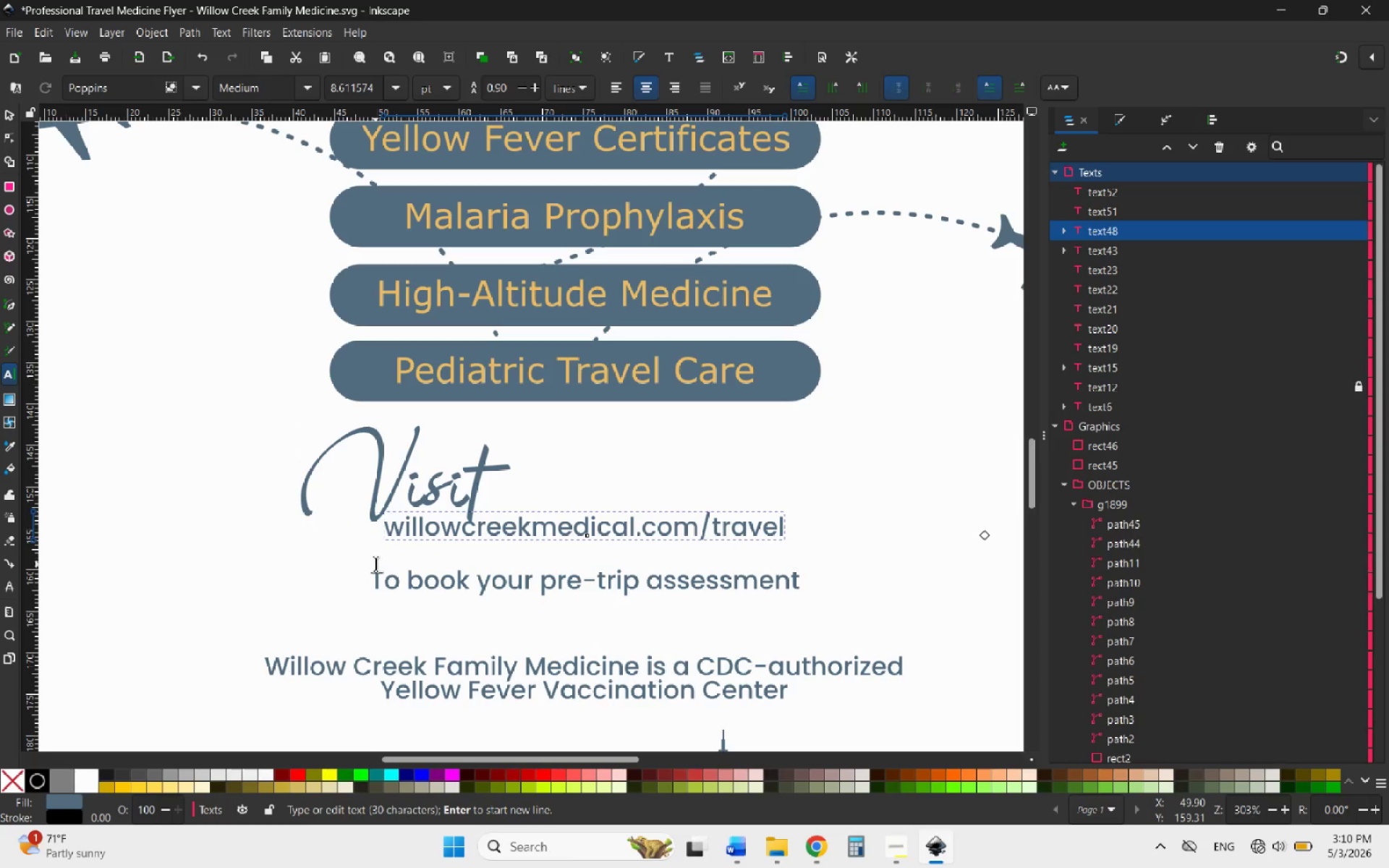 
key(Backspace)
 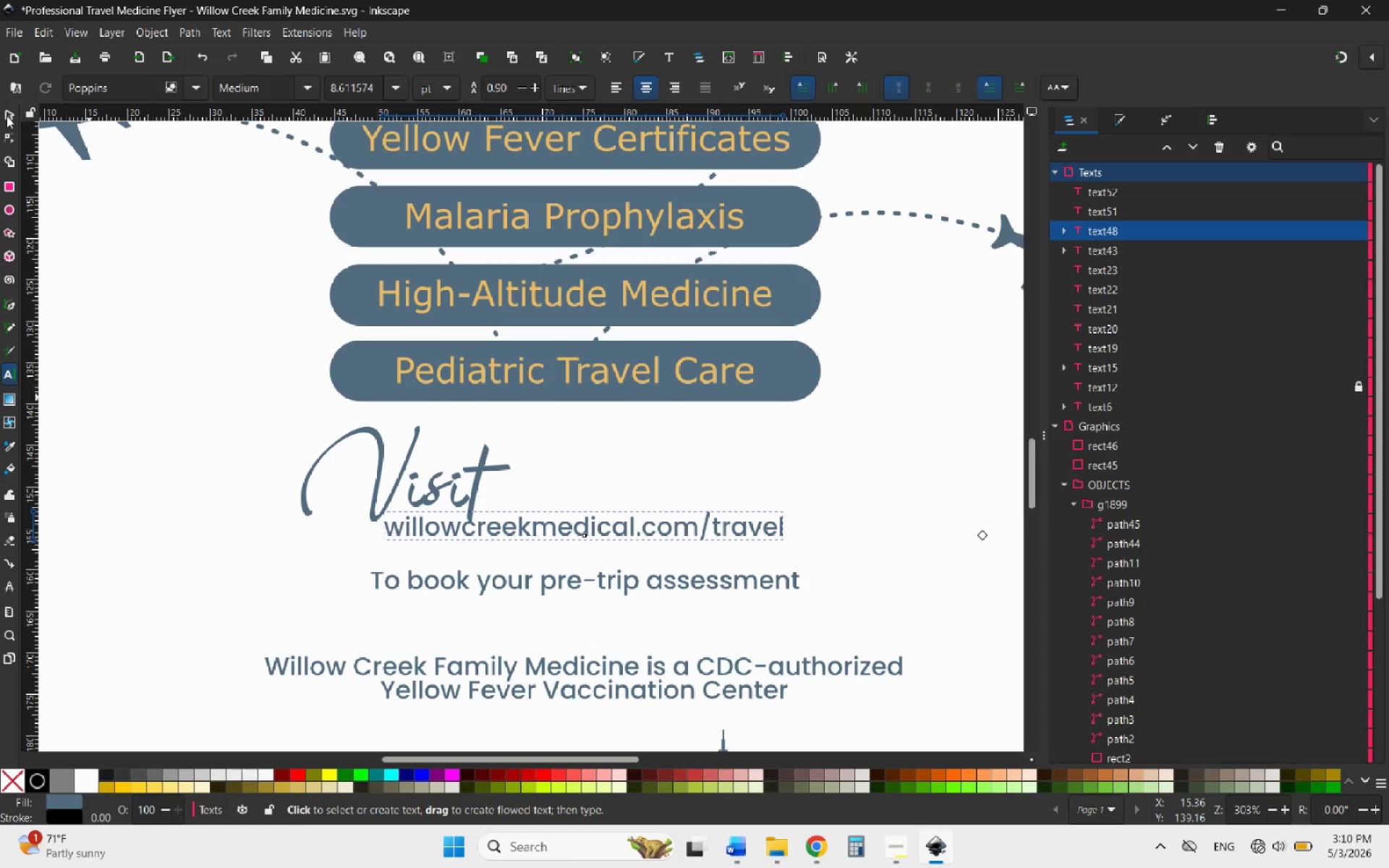 
left_click([7, 116])
 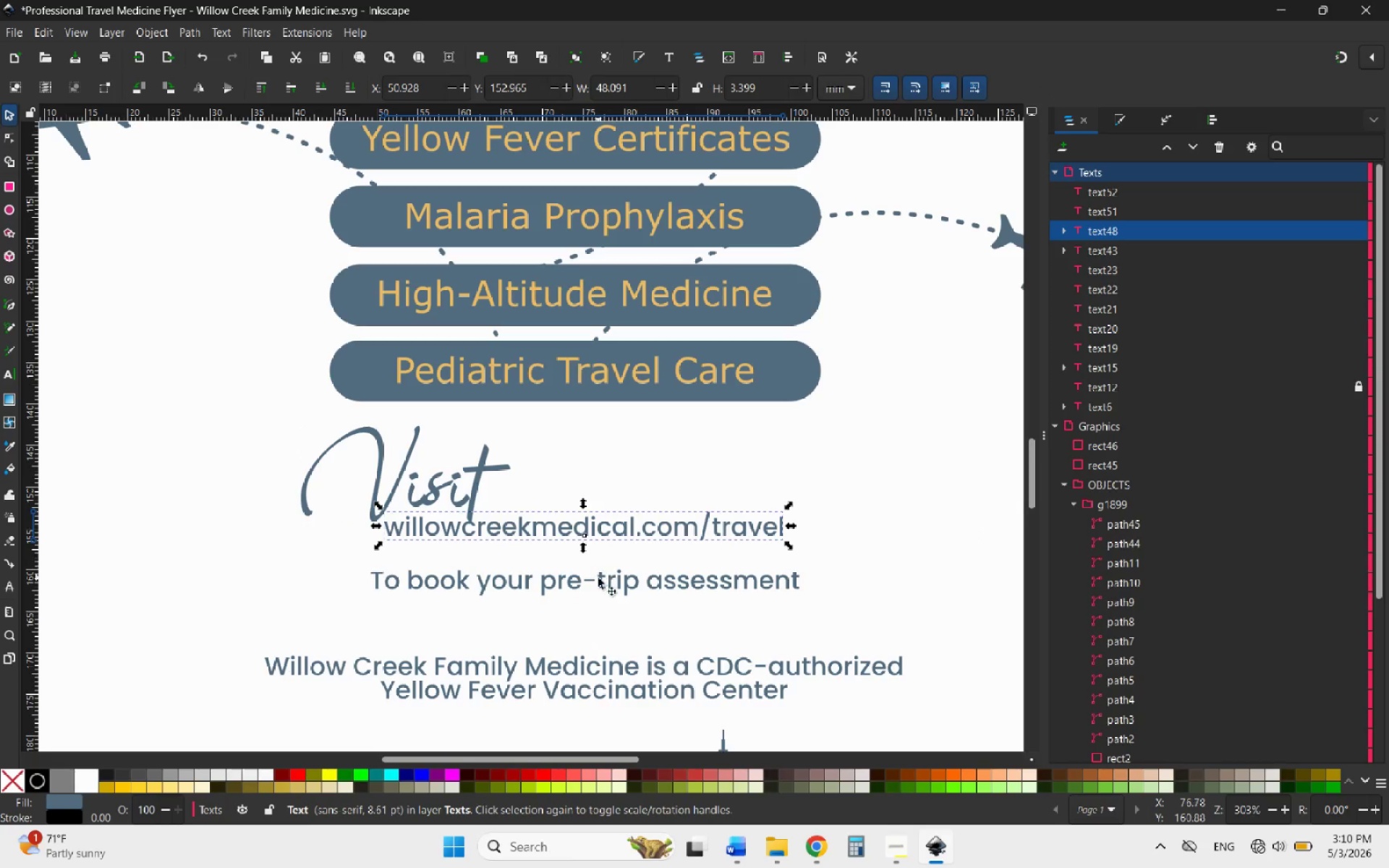 
left_click_drag(start_coordinate=[598, 579], to_coordinate=[596, 619])
 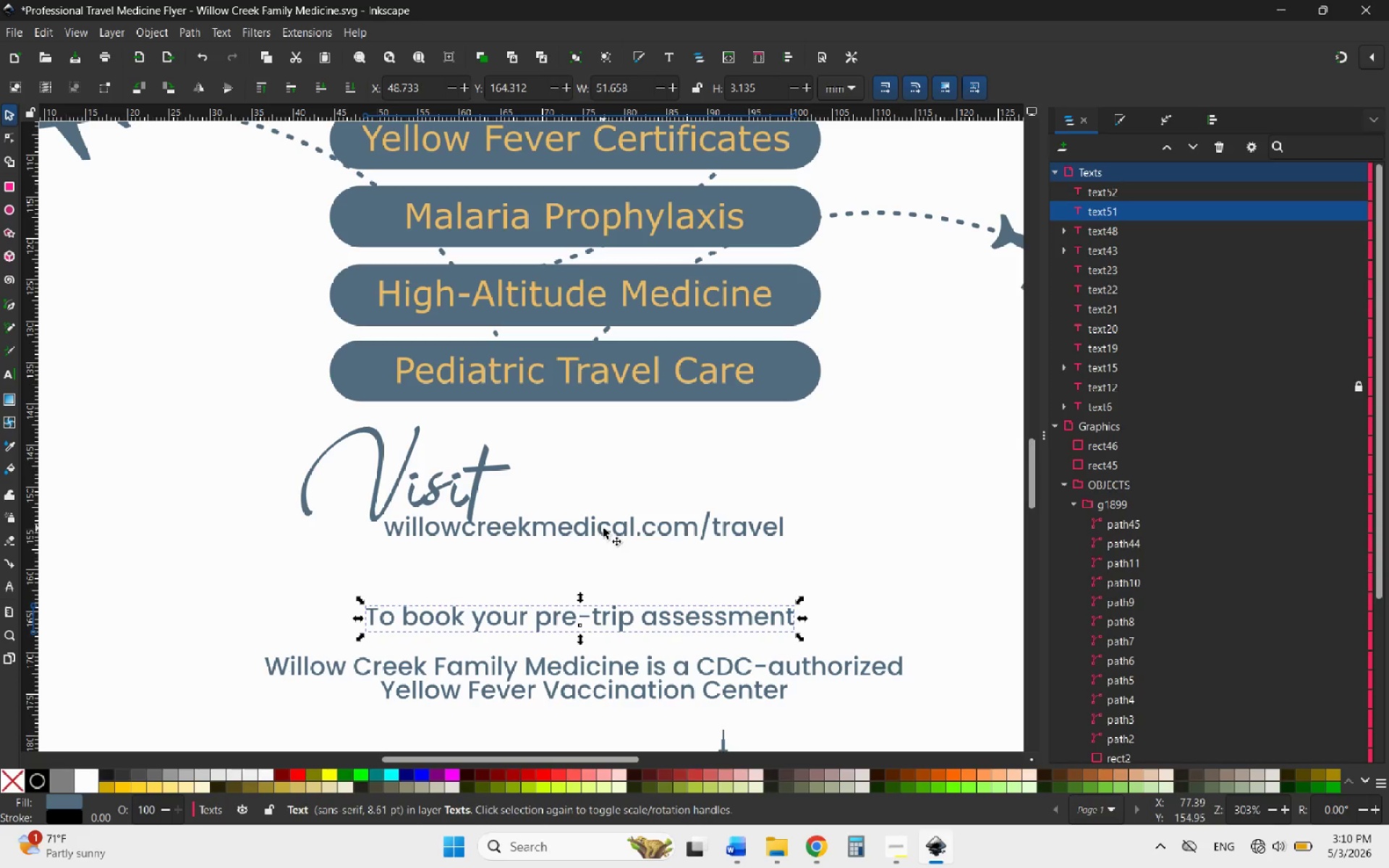 
left_click_drag(start_coordinate=[603, 528], to_coordinate=[600, 563])
 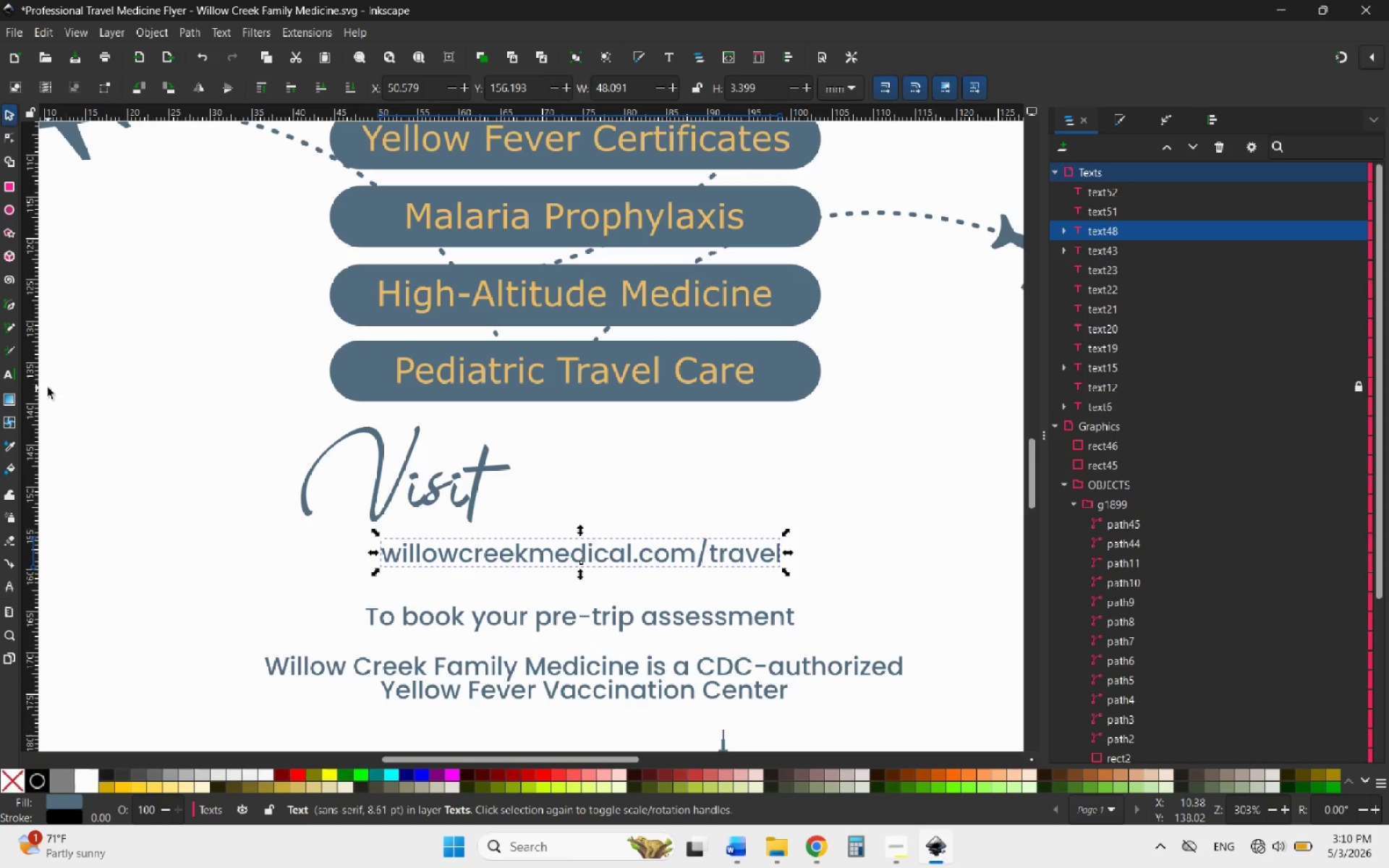 
left_click([304, 448])
 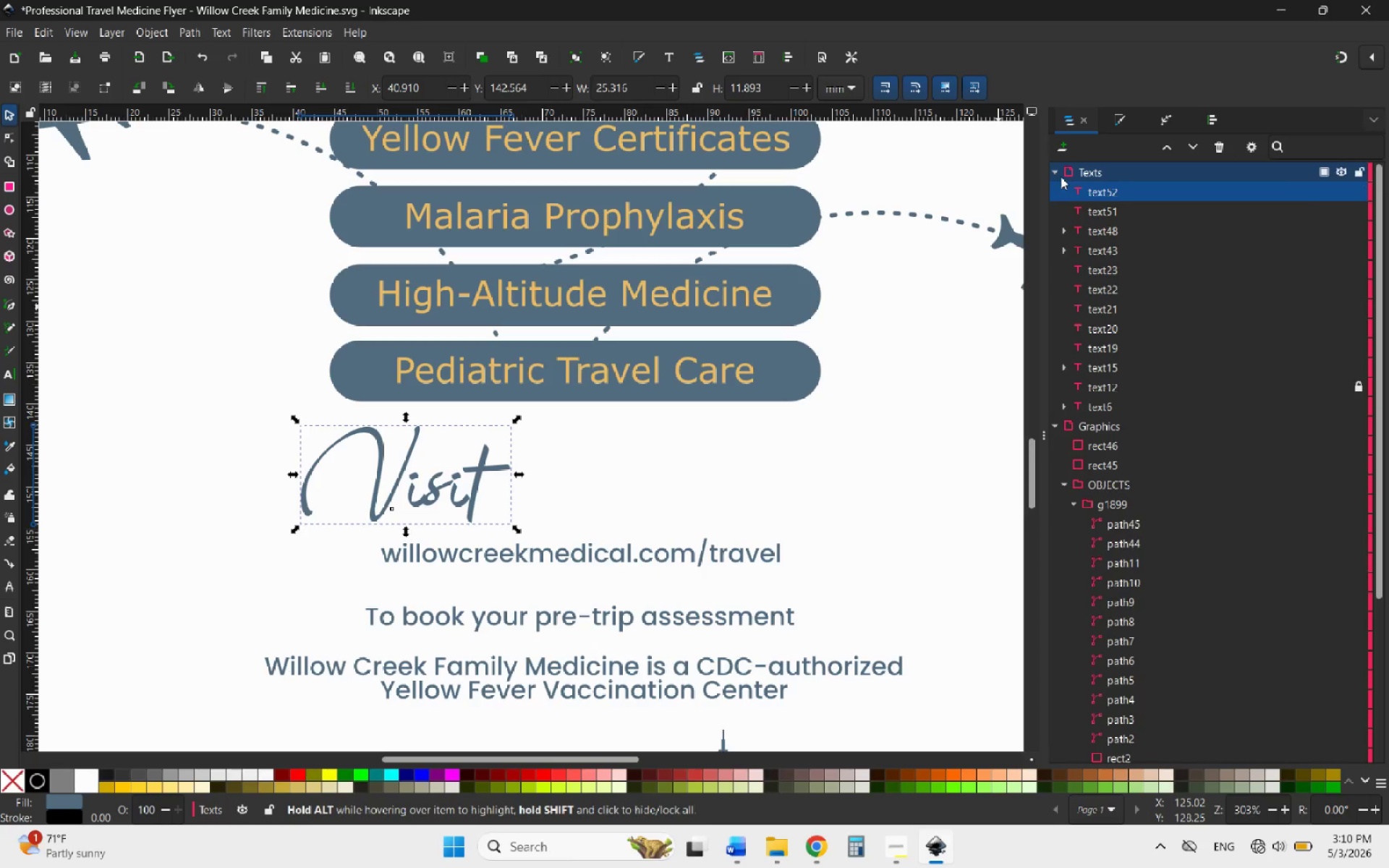 
left_click([1056, 171])
 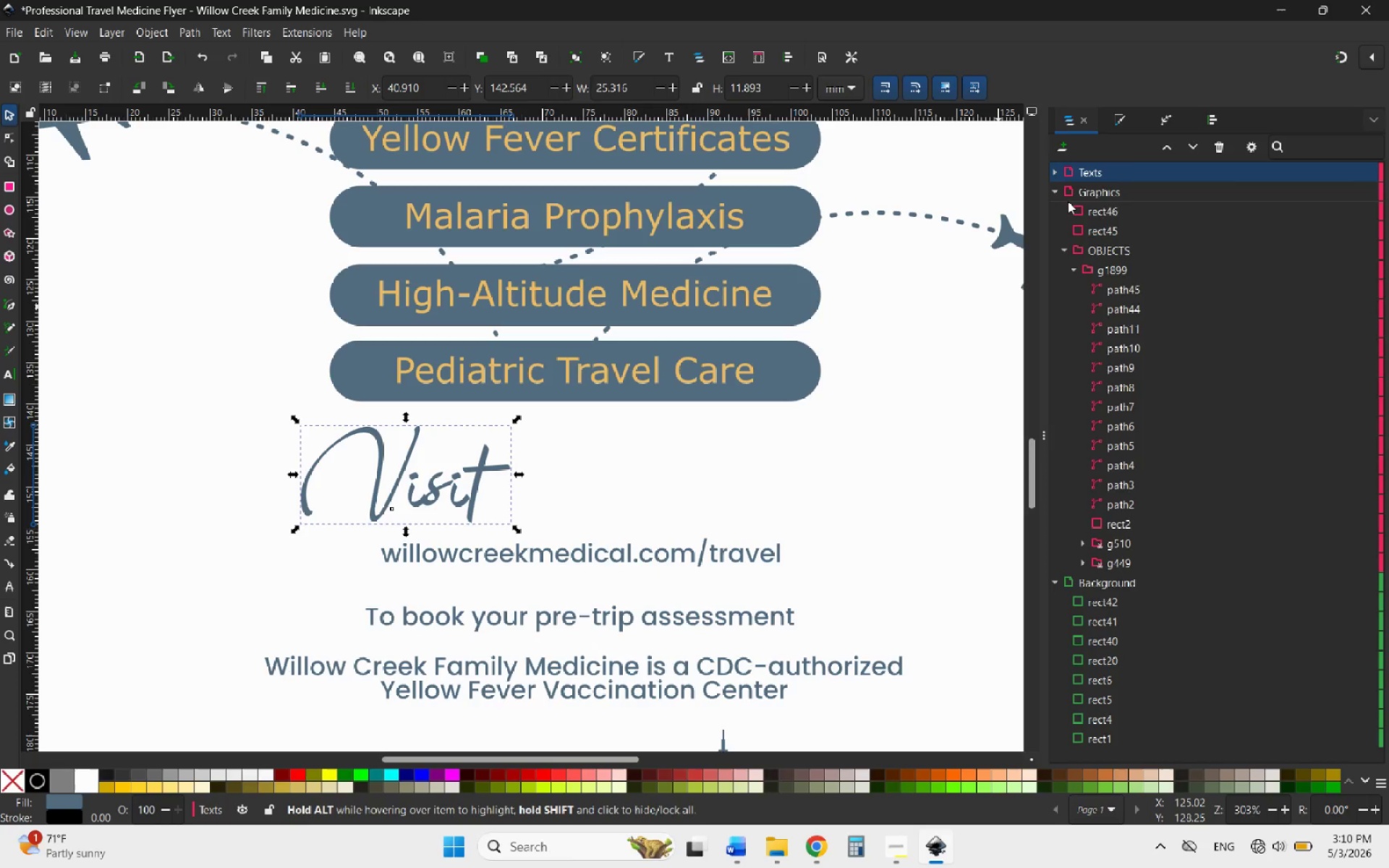 
left_click([1108, 210])
 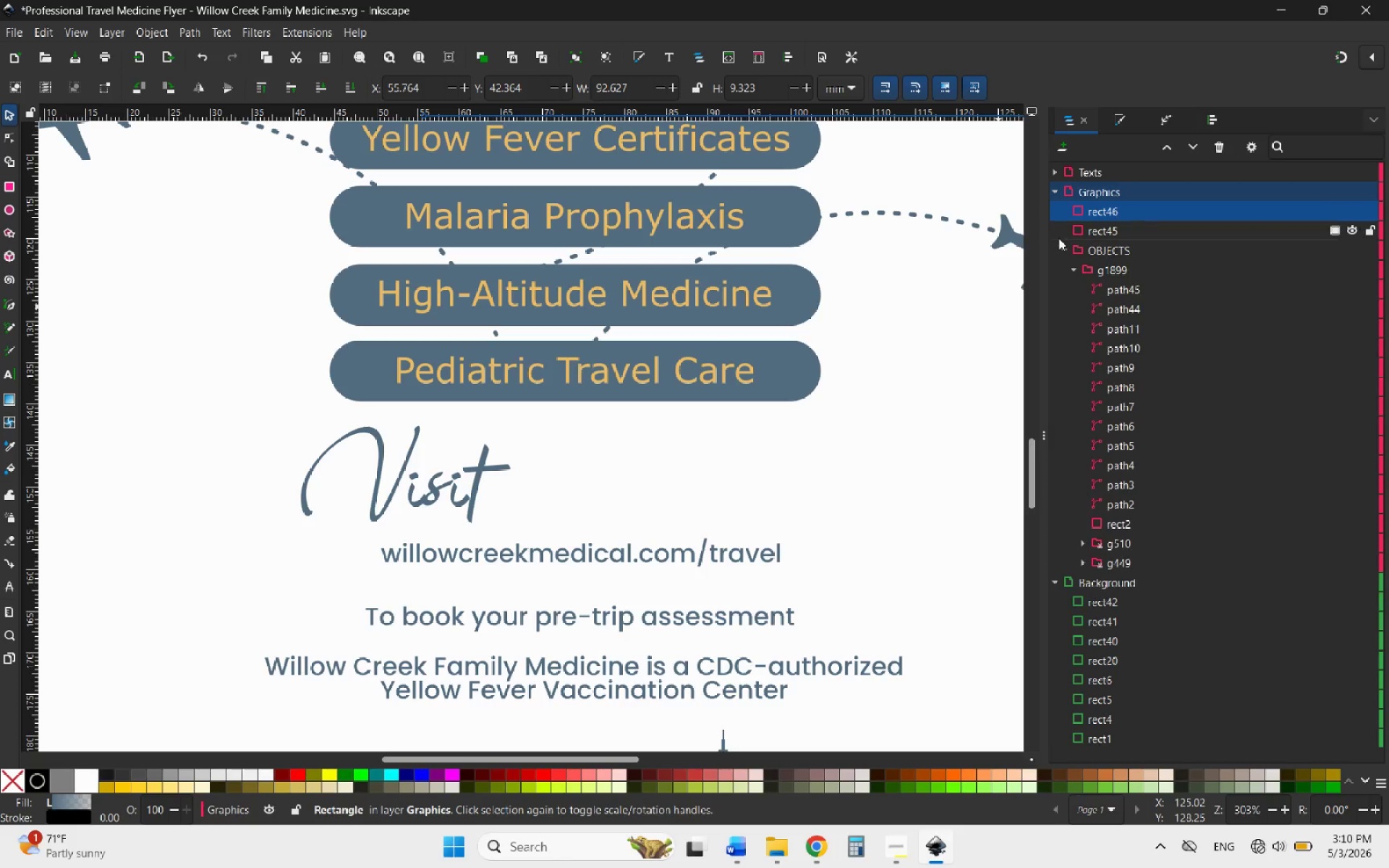 
scroll: coordinate [791, 386], scroll_direction: up, amount: 9.0
 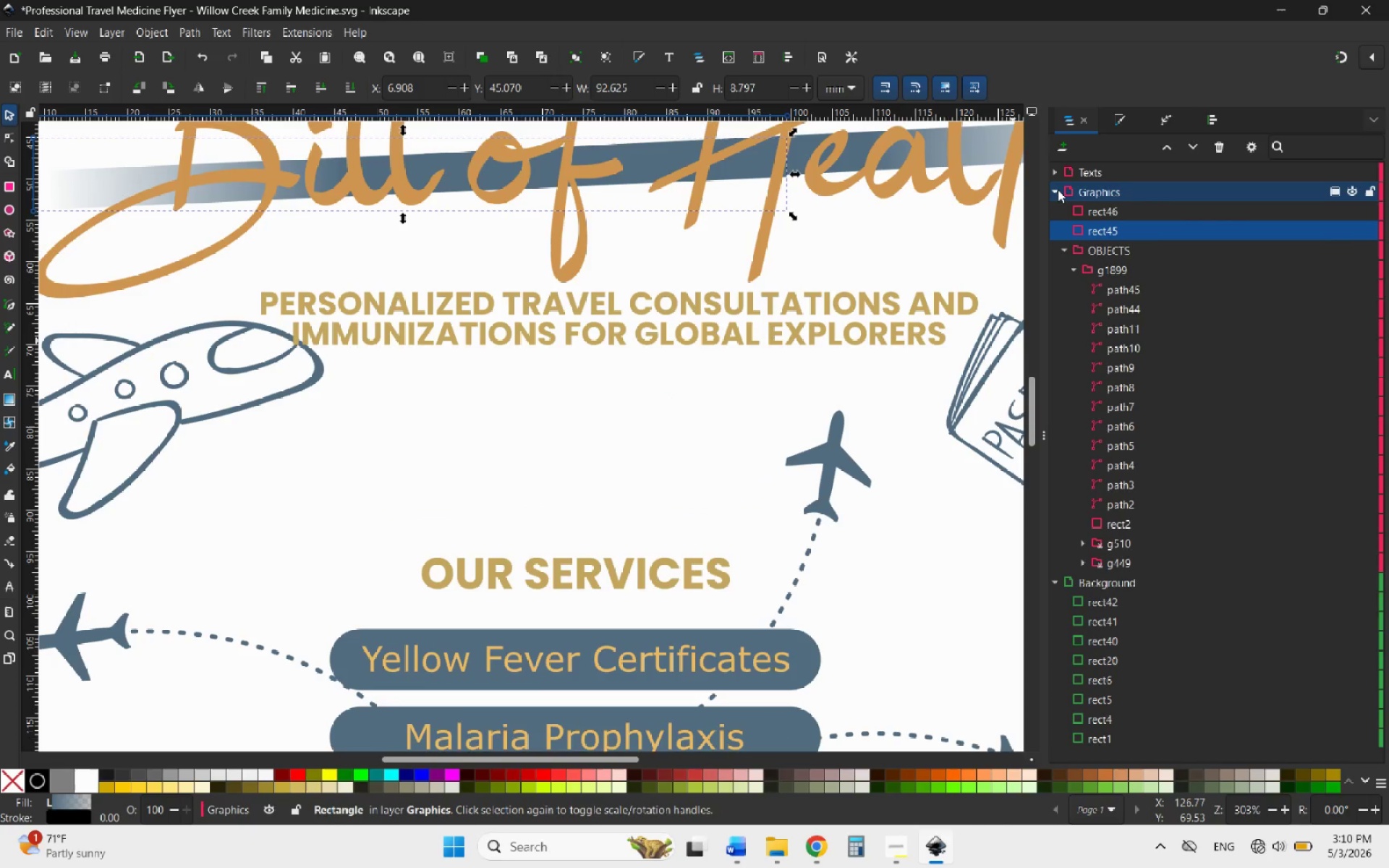 
wait(5.8)
 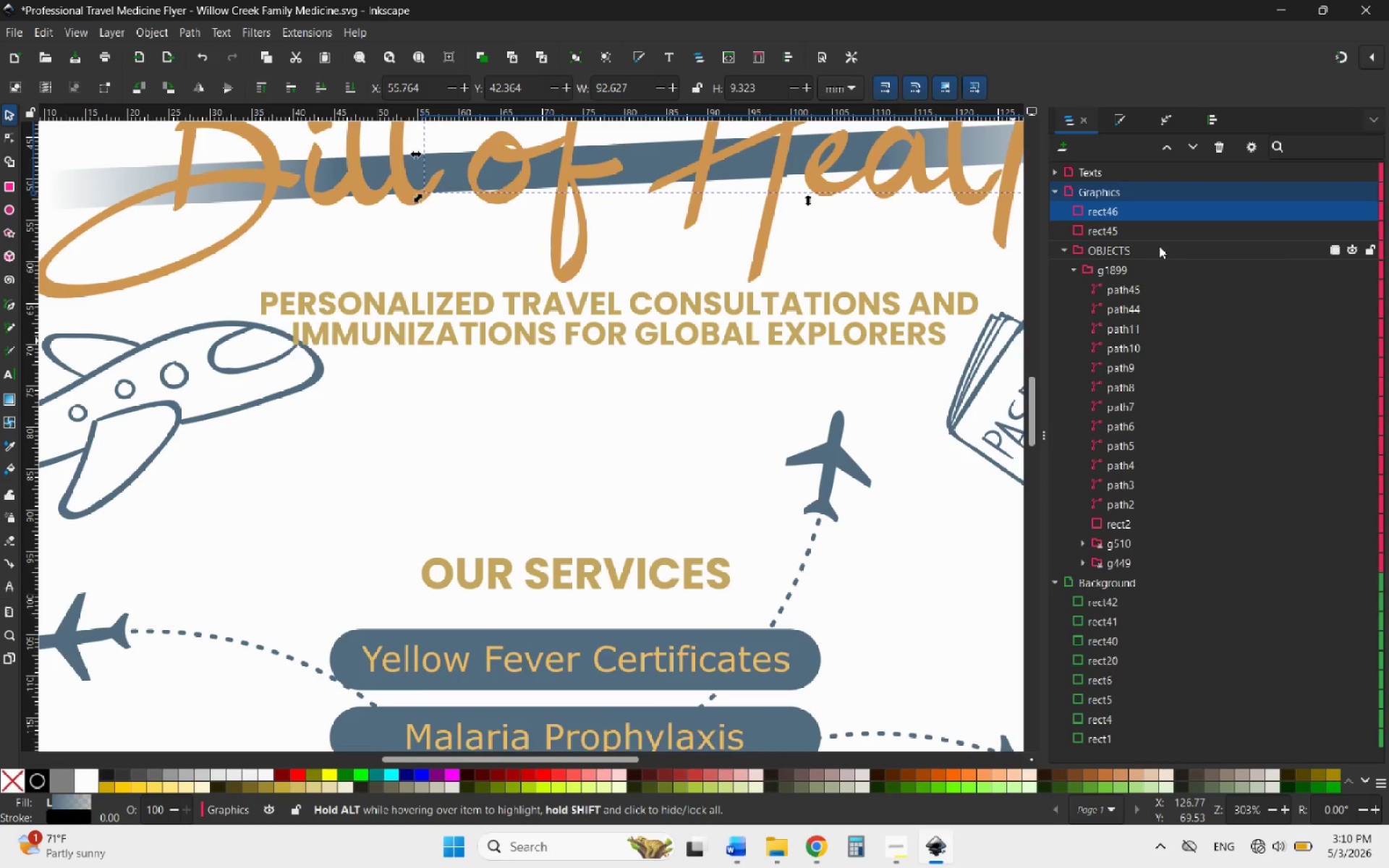 
left_click([1066, 251])
 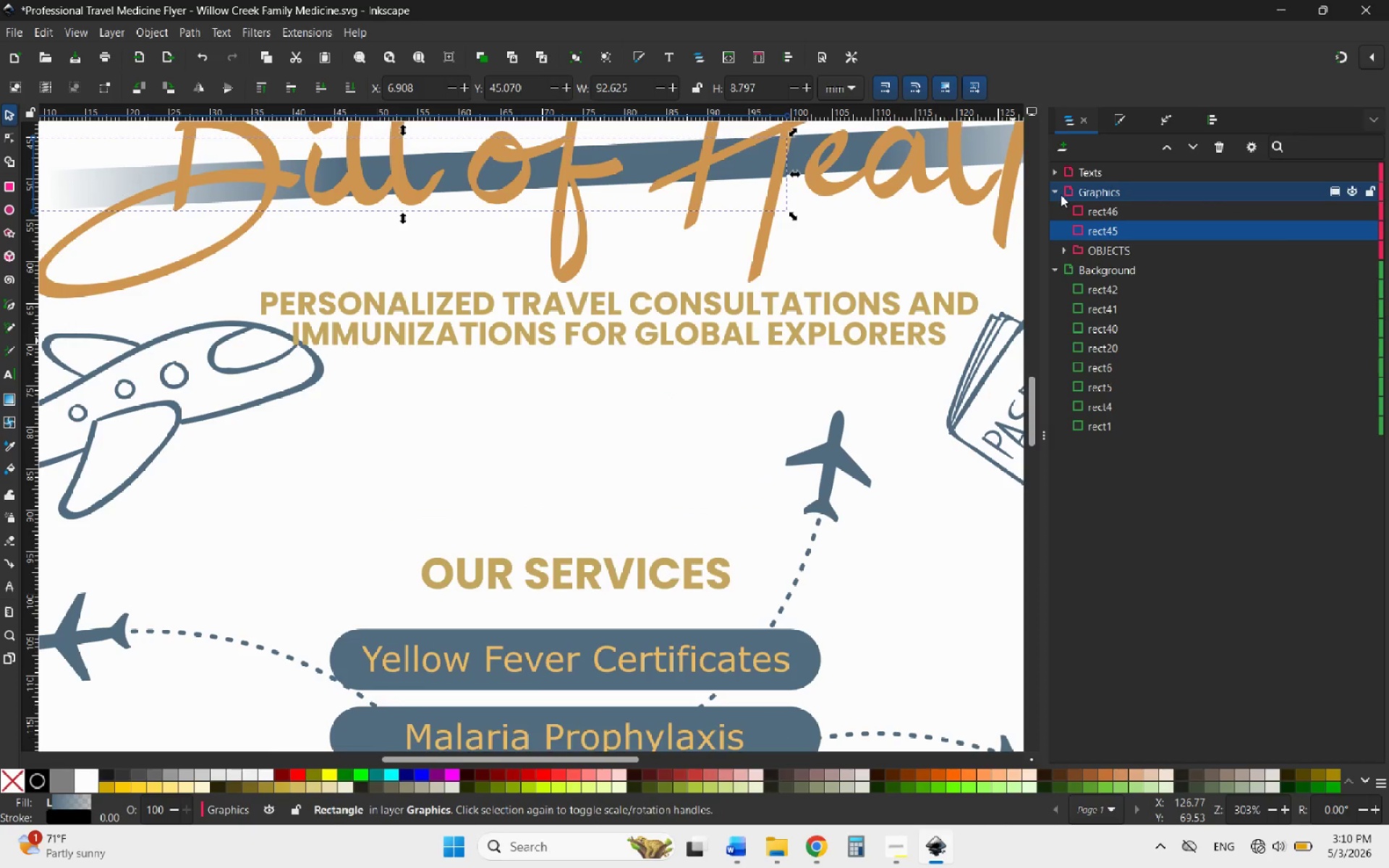 
left_click([1058, 193])
 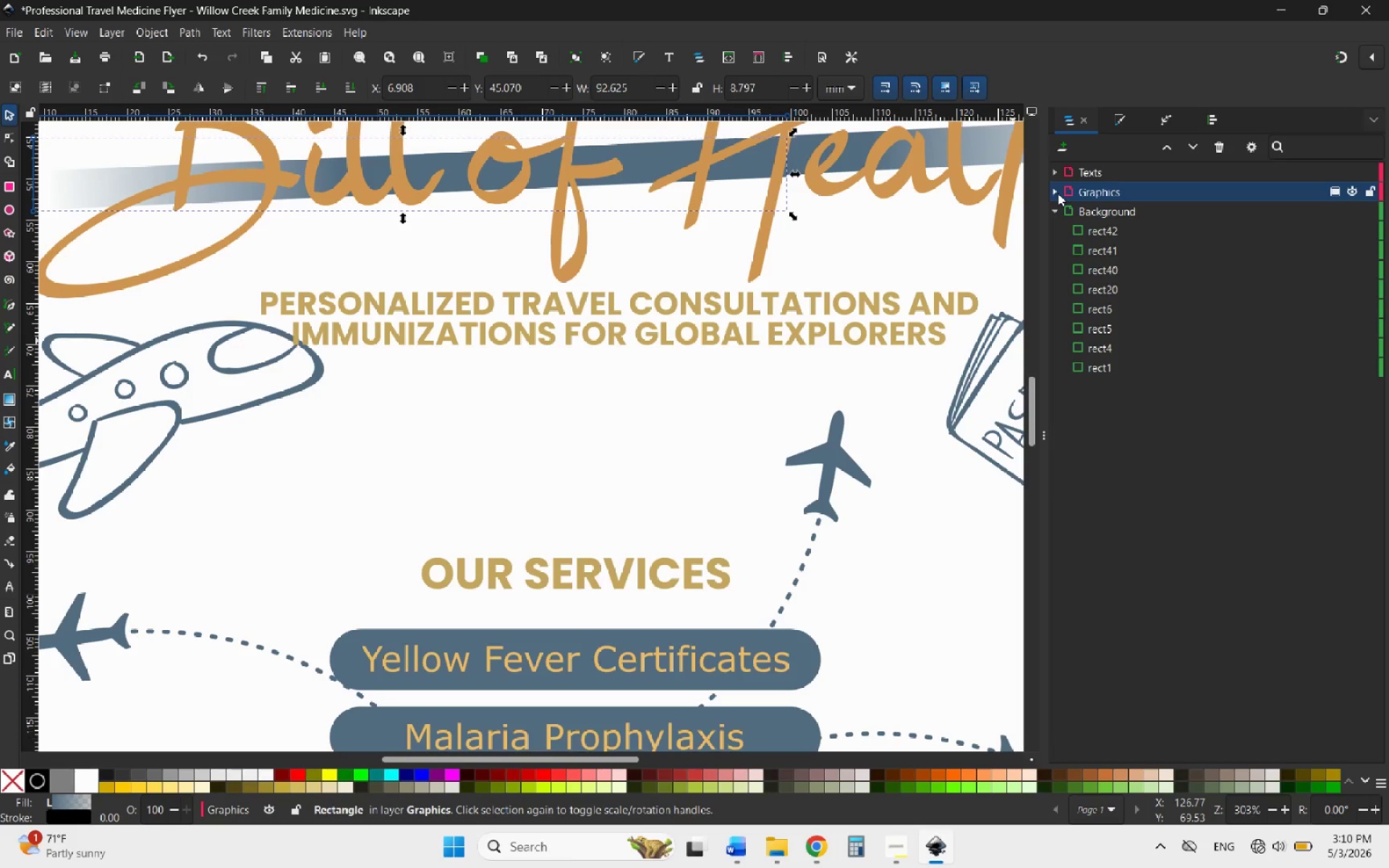 
left_click([1058, 193])
 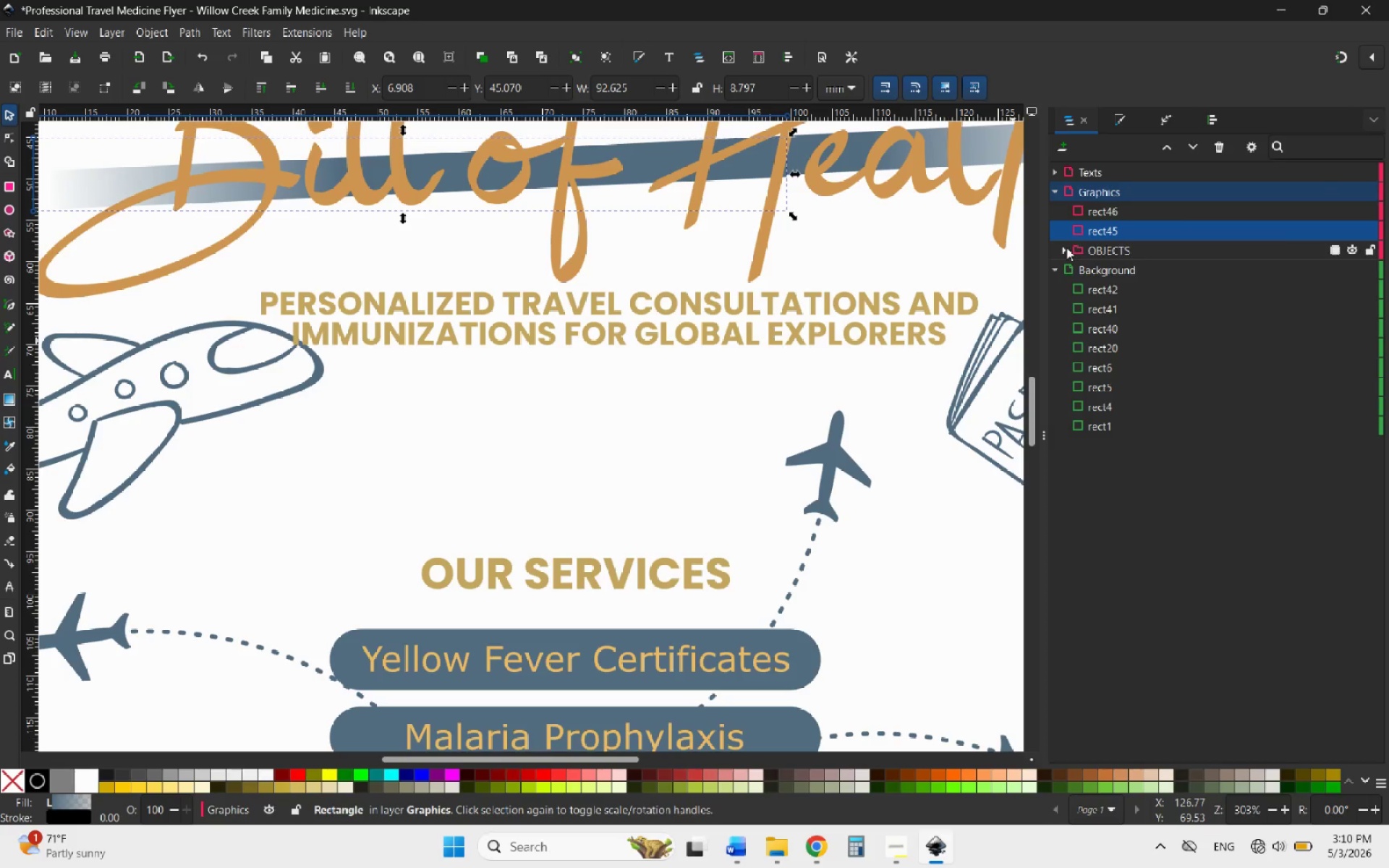 
left_click([1064, 248])
 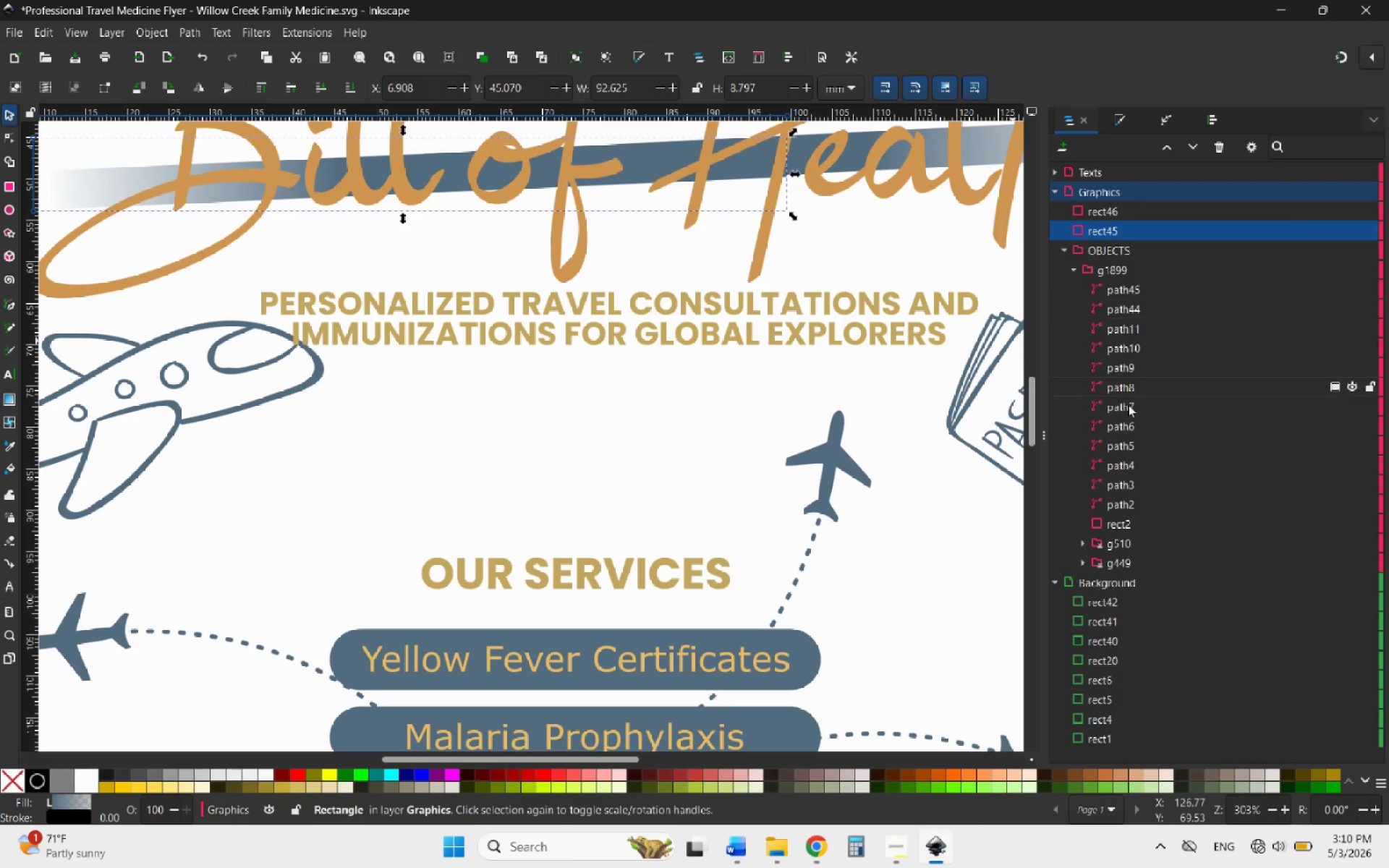 
left_click([1139, 522])
 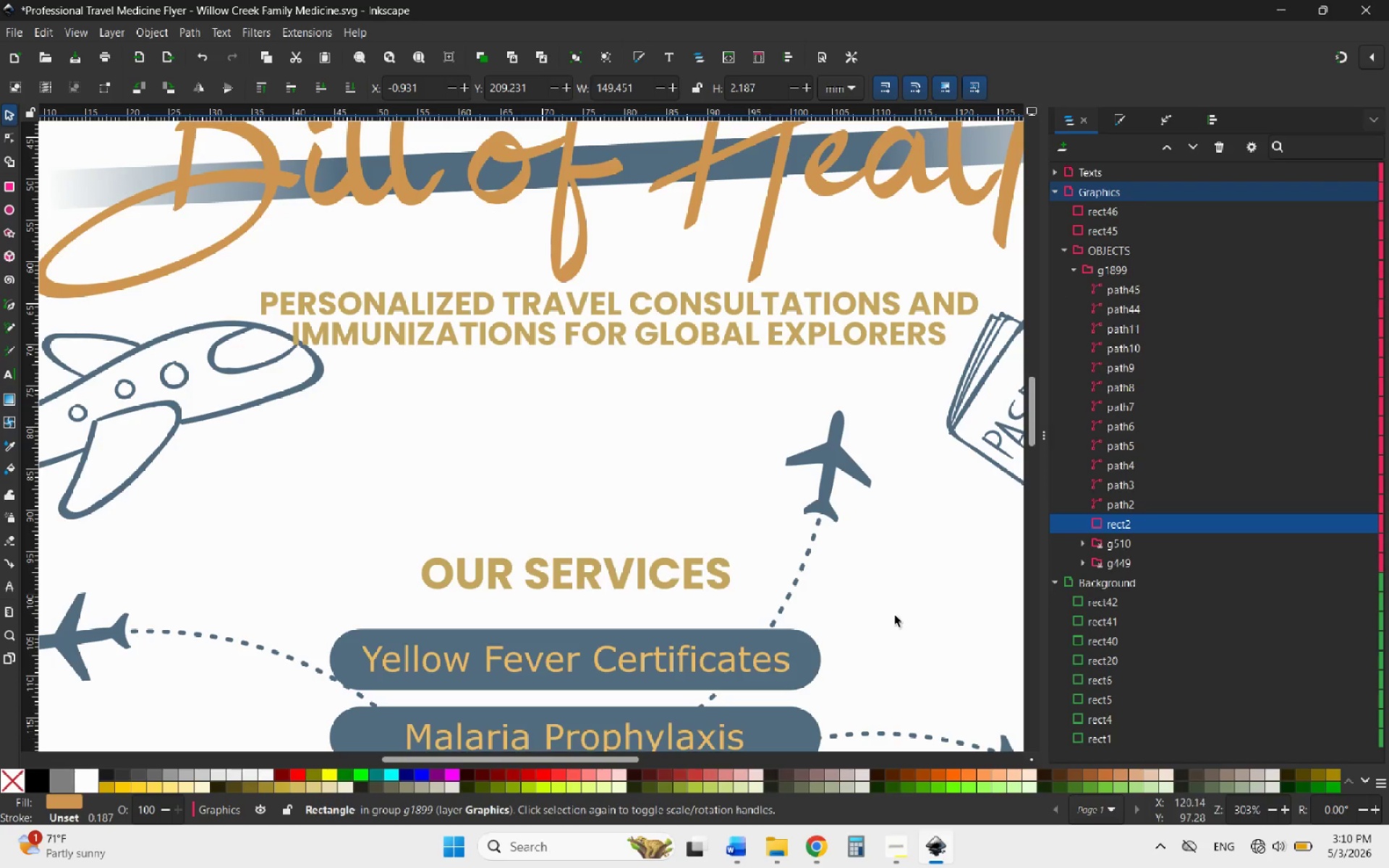 
left_click([815, 665])
 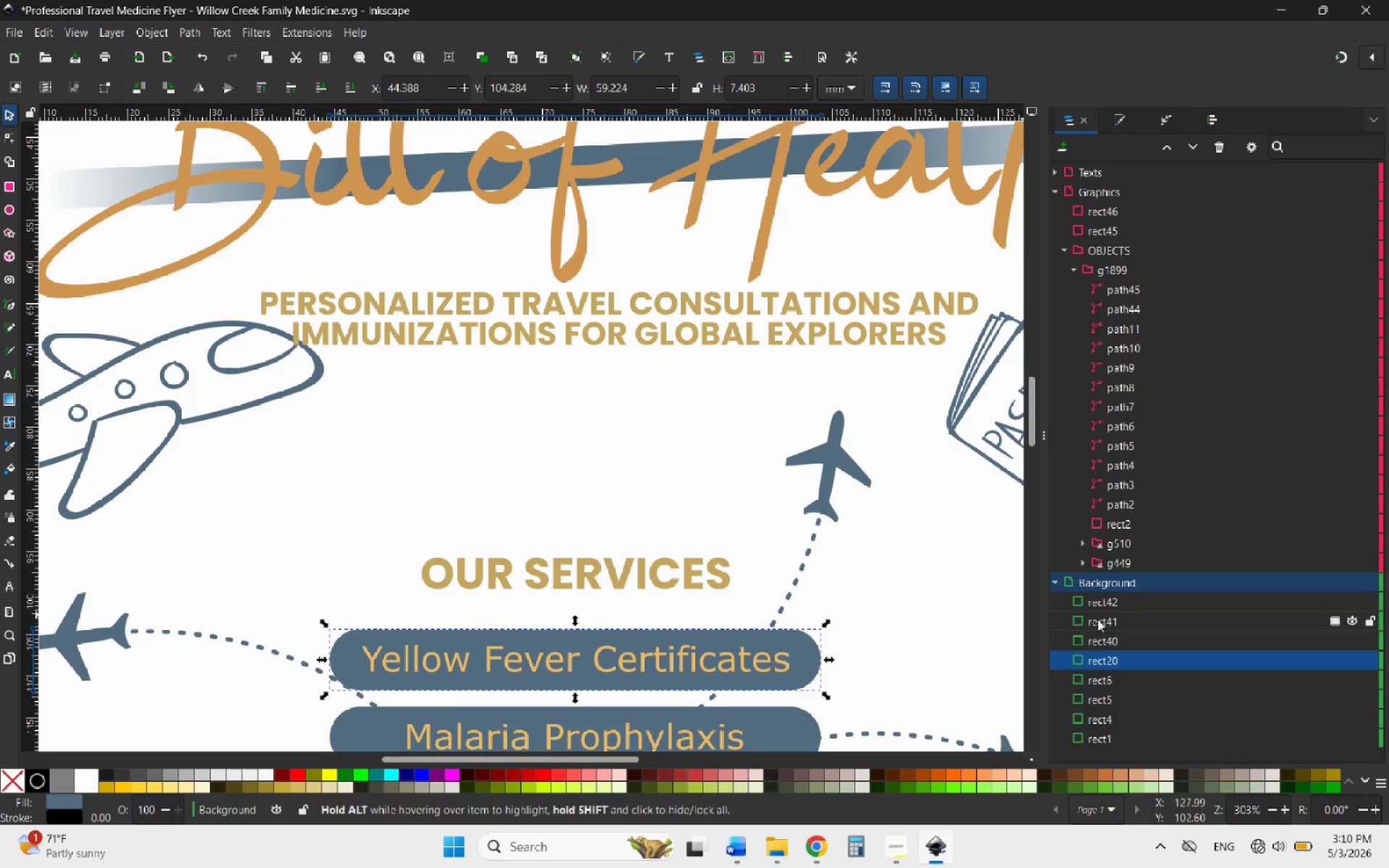 
scroll: coordinate [1287, 684], scroll_direction: down, amount: 14.0
 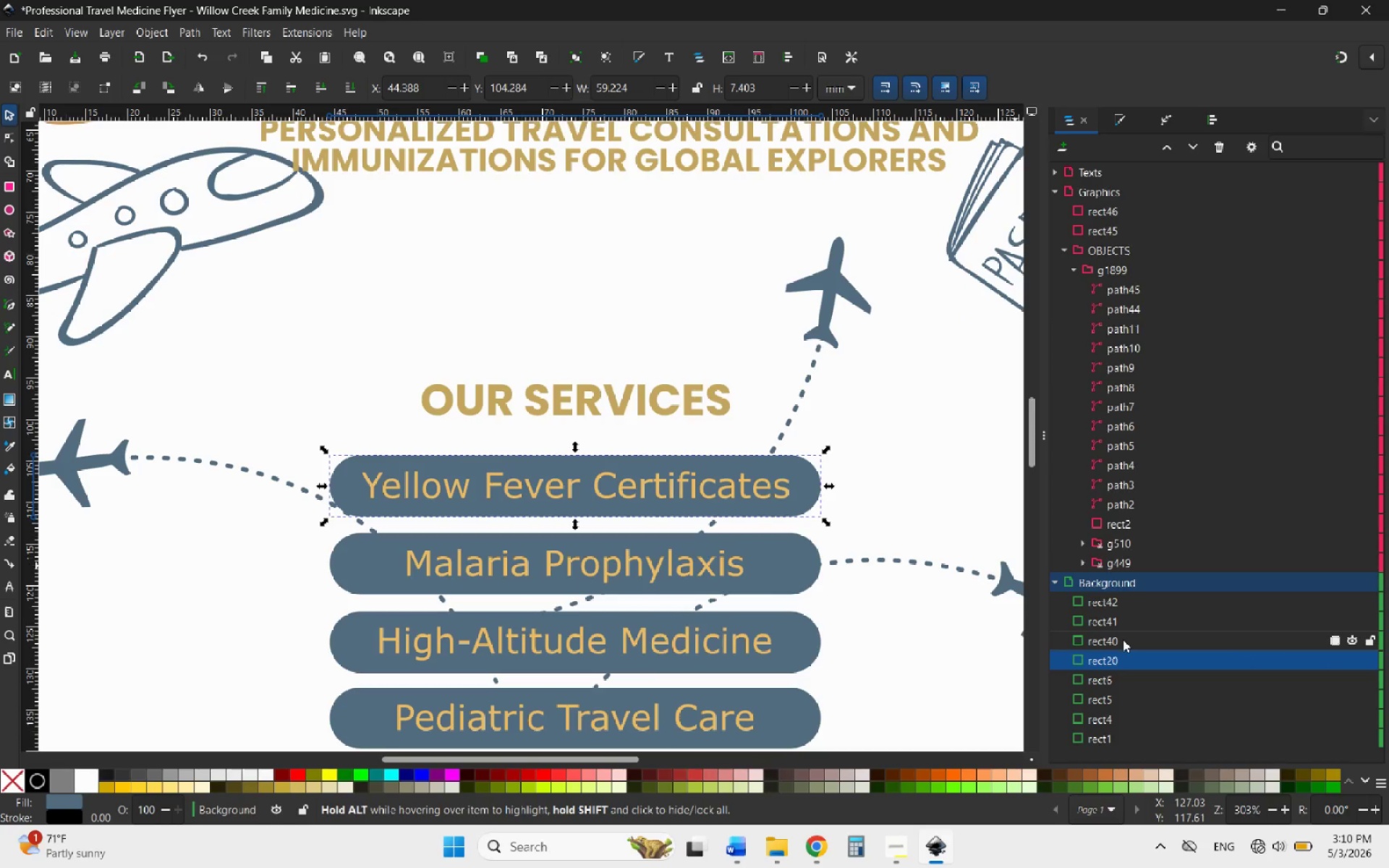 
left_click([1123, 639])
 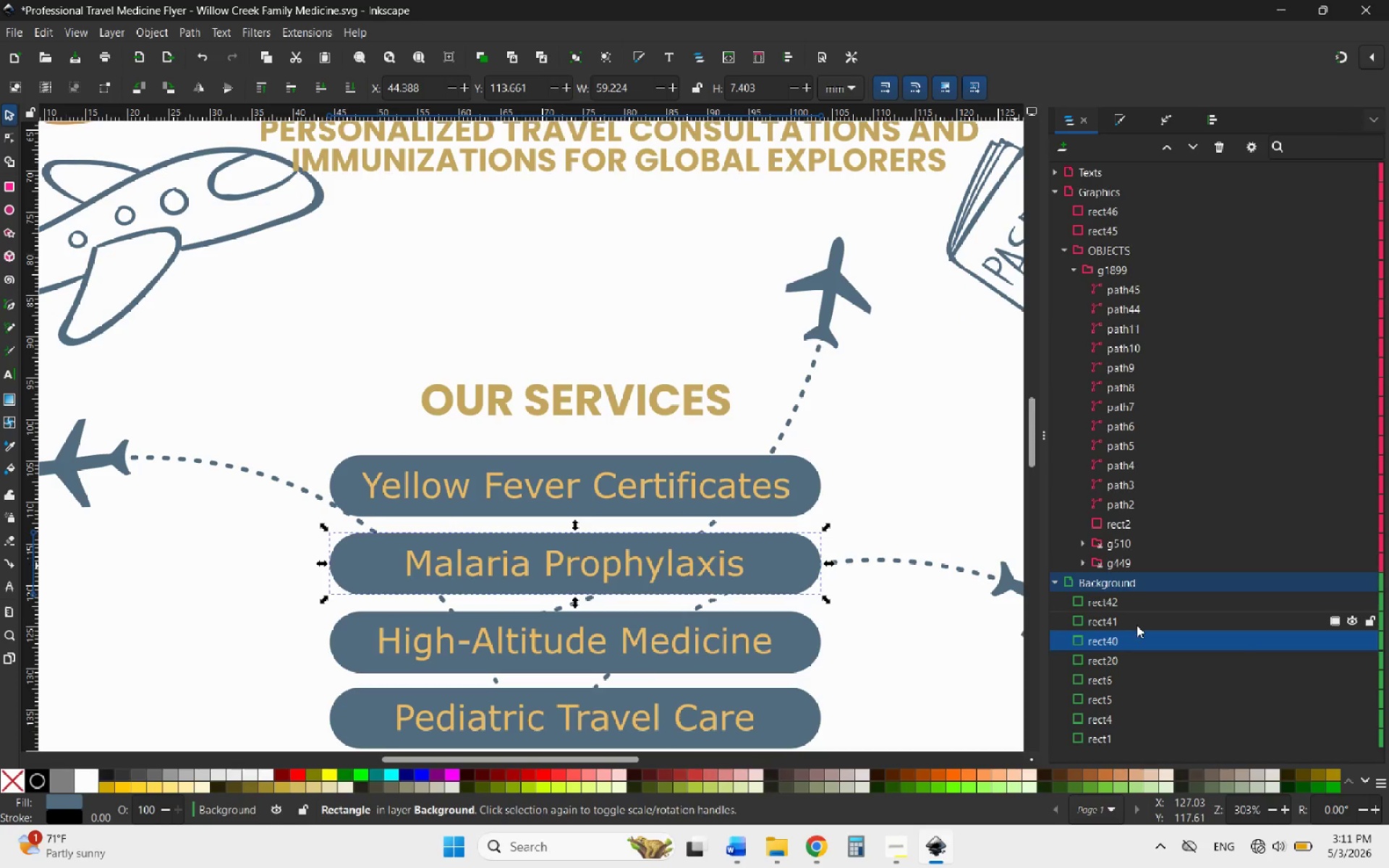 
left_click([1142, 617])
 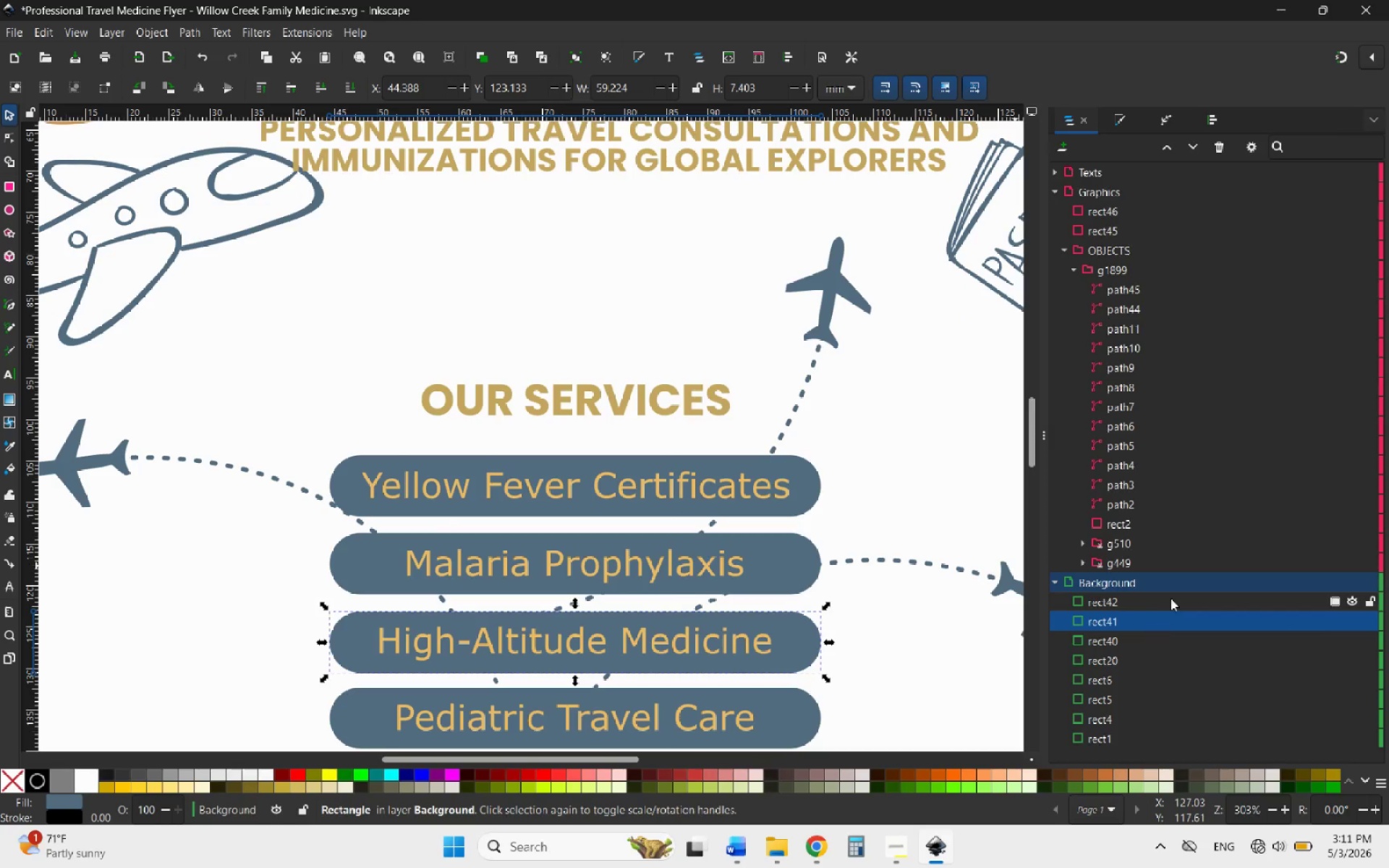 
left_click([1171, 598])
 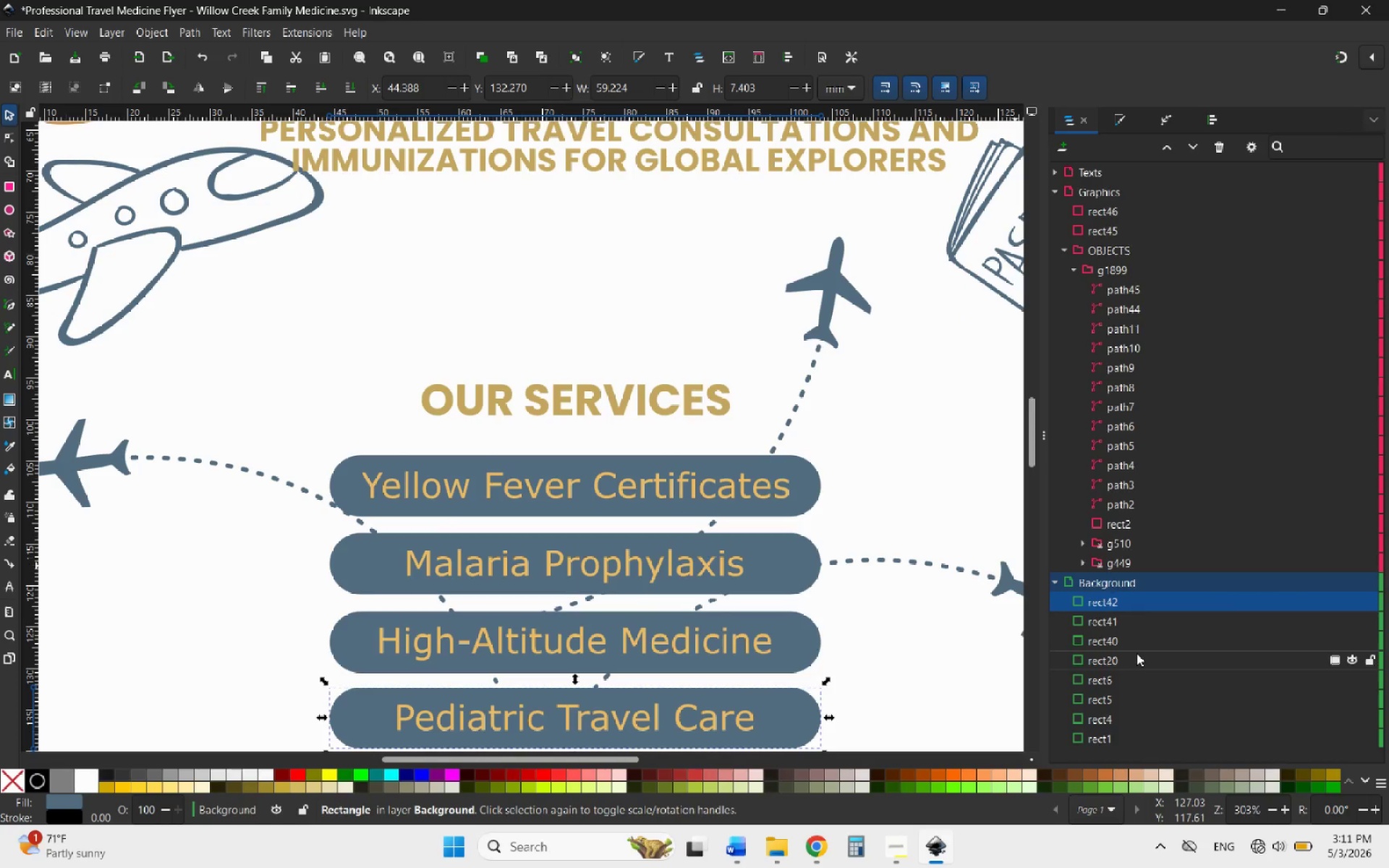 
left_click([1124, 663])
 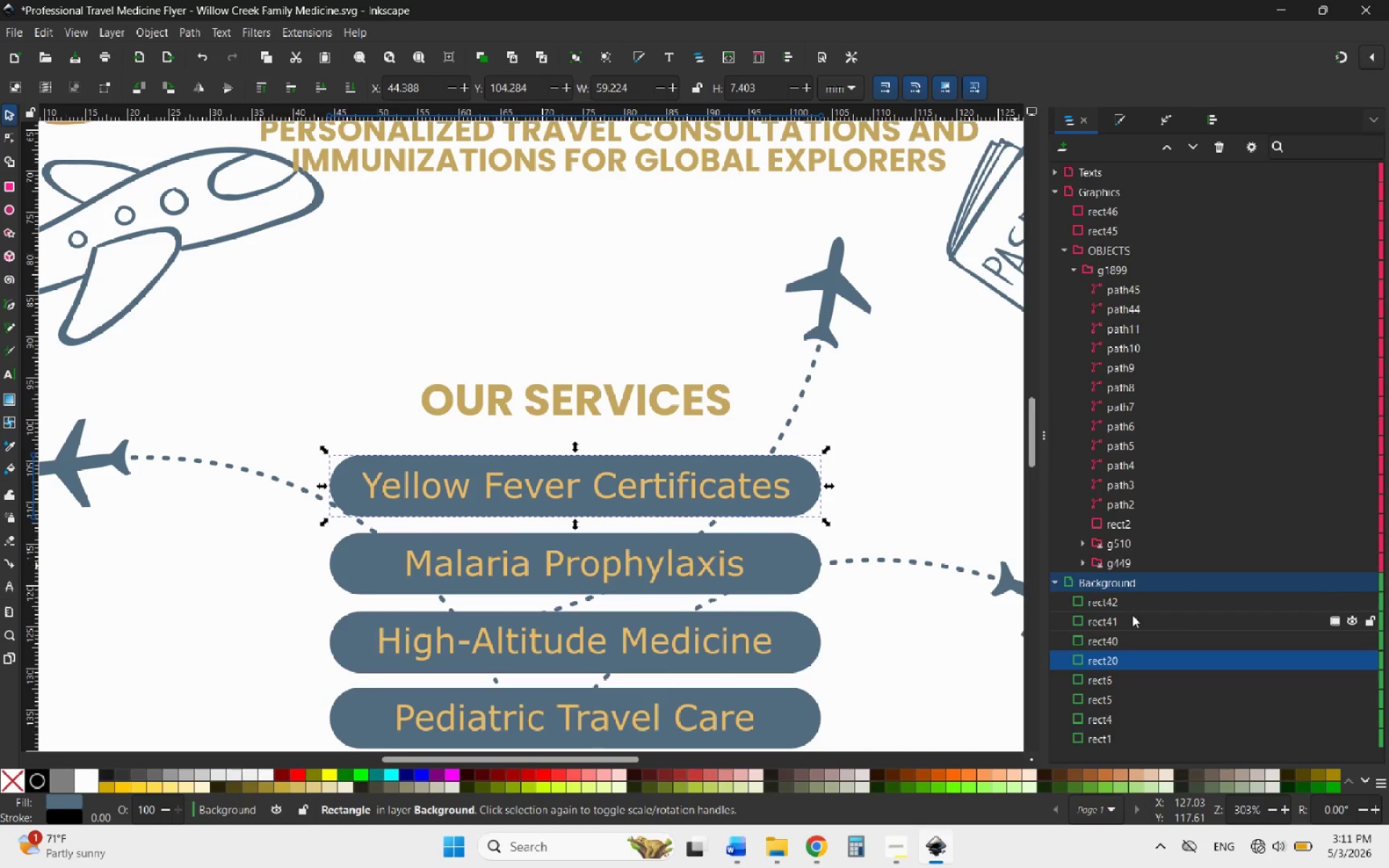 
hold_key(key=ShiftLeft, duration=1.28)
left_click([1131, 608])
 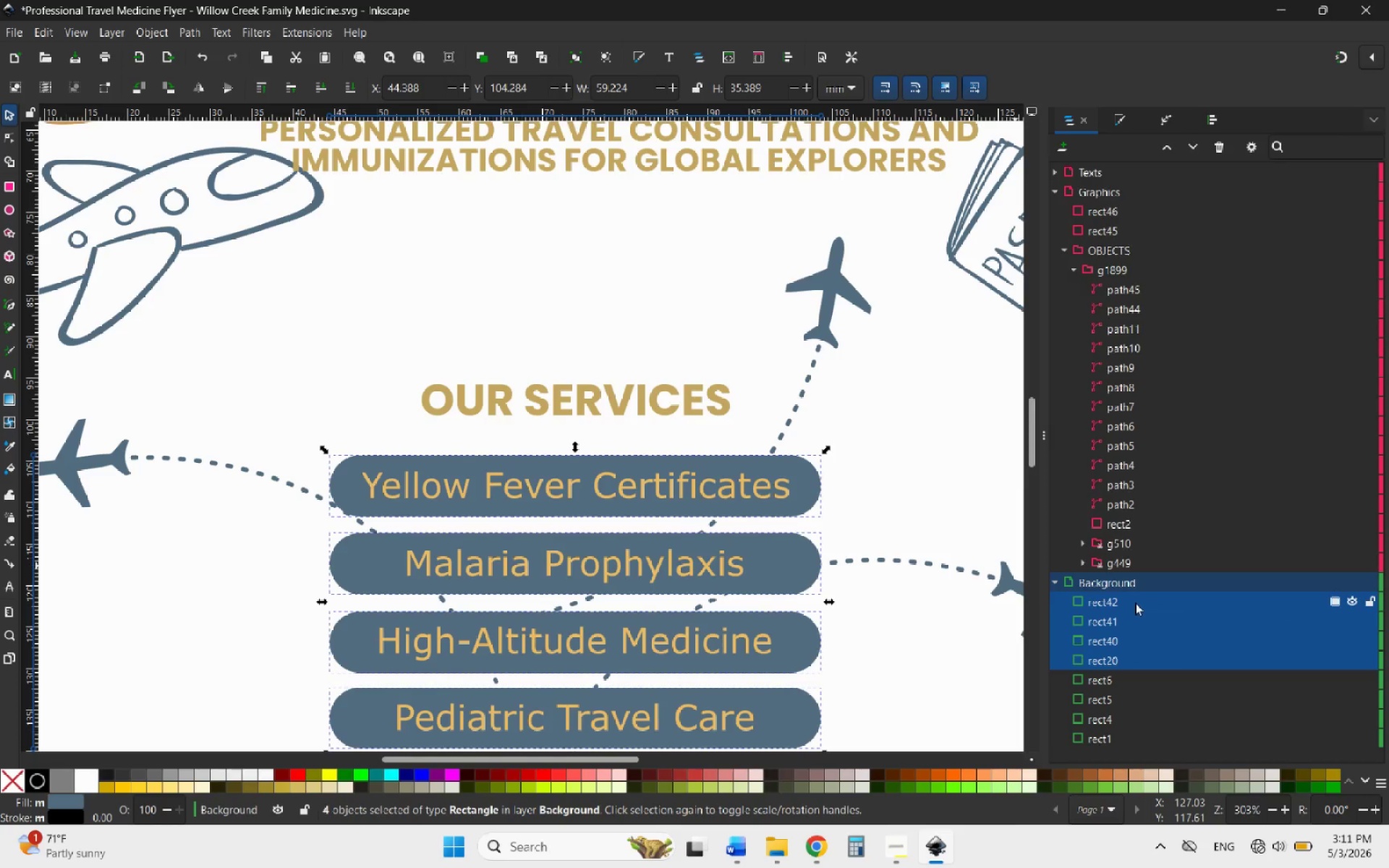 
left_click_drag(start_coordinate=[1135, 603], to_coordinate=[1131, 205])
 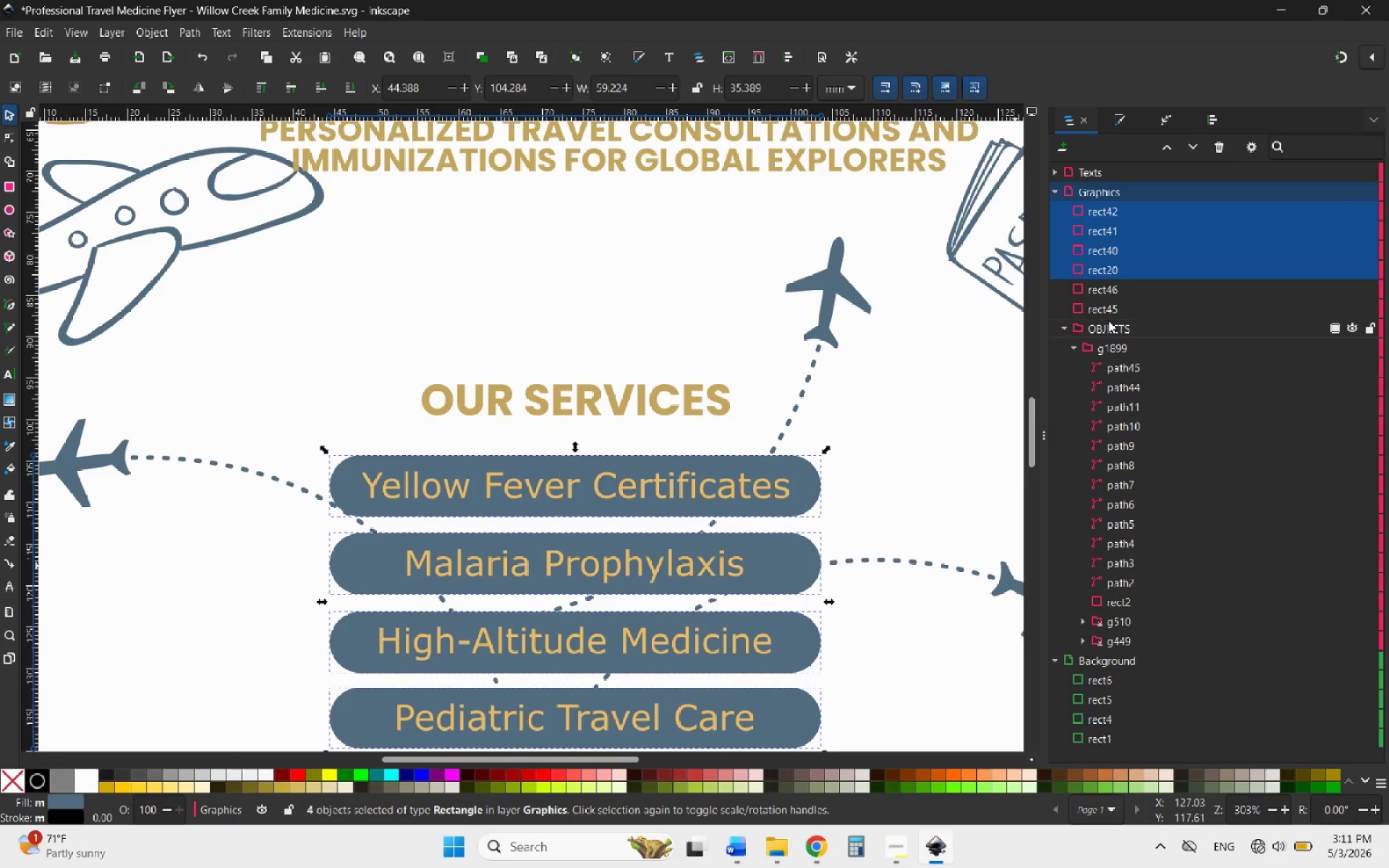 
left_click([1123, 265])
 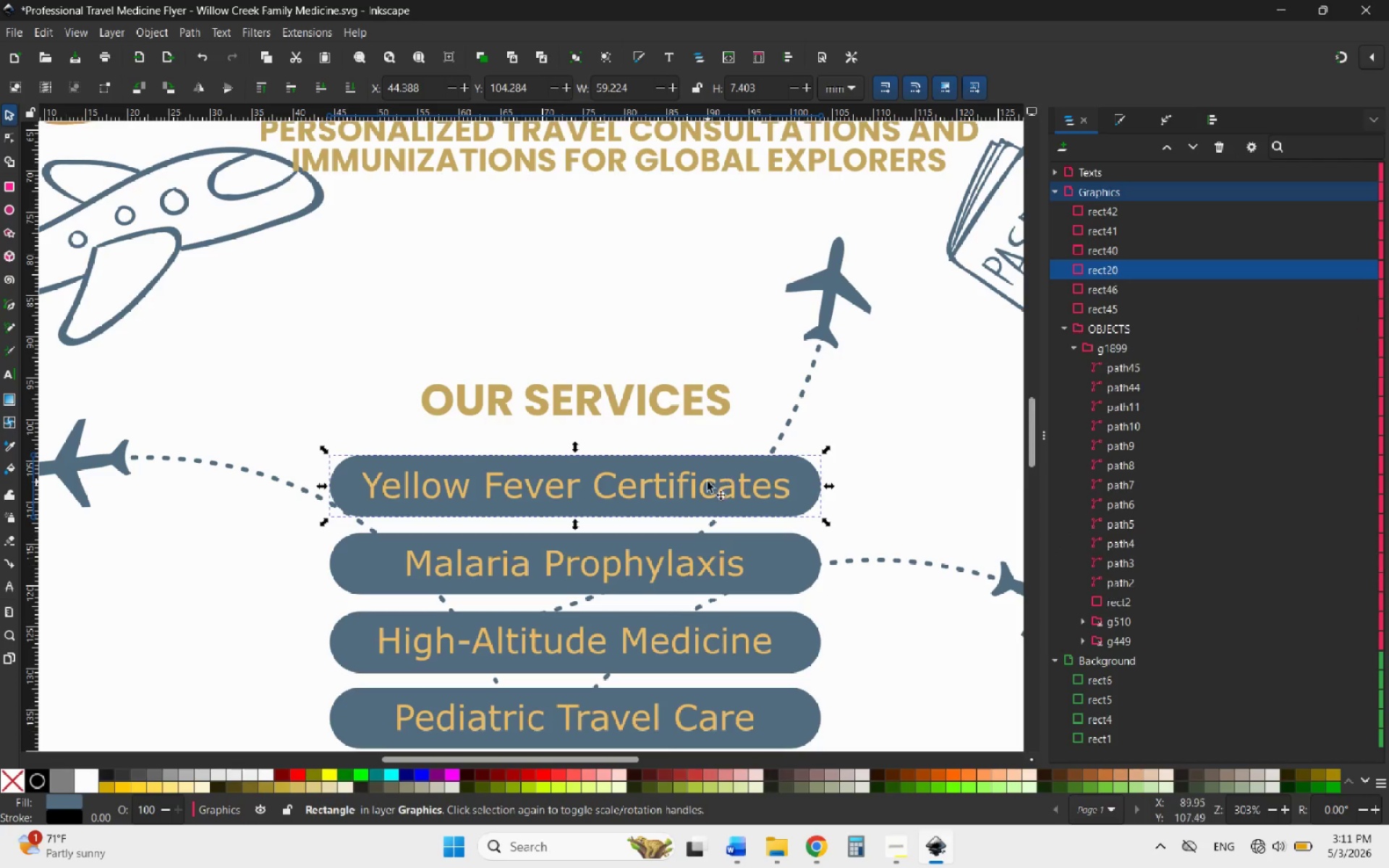 
scroll: coordinate [655, 475], scroll_direction: down, amount: 4.0
 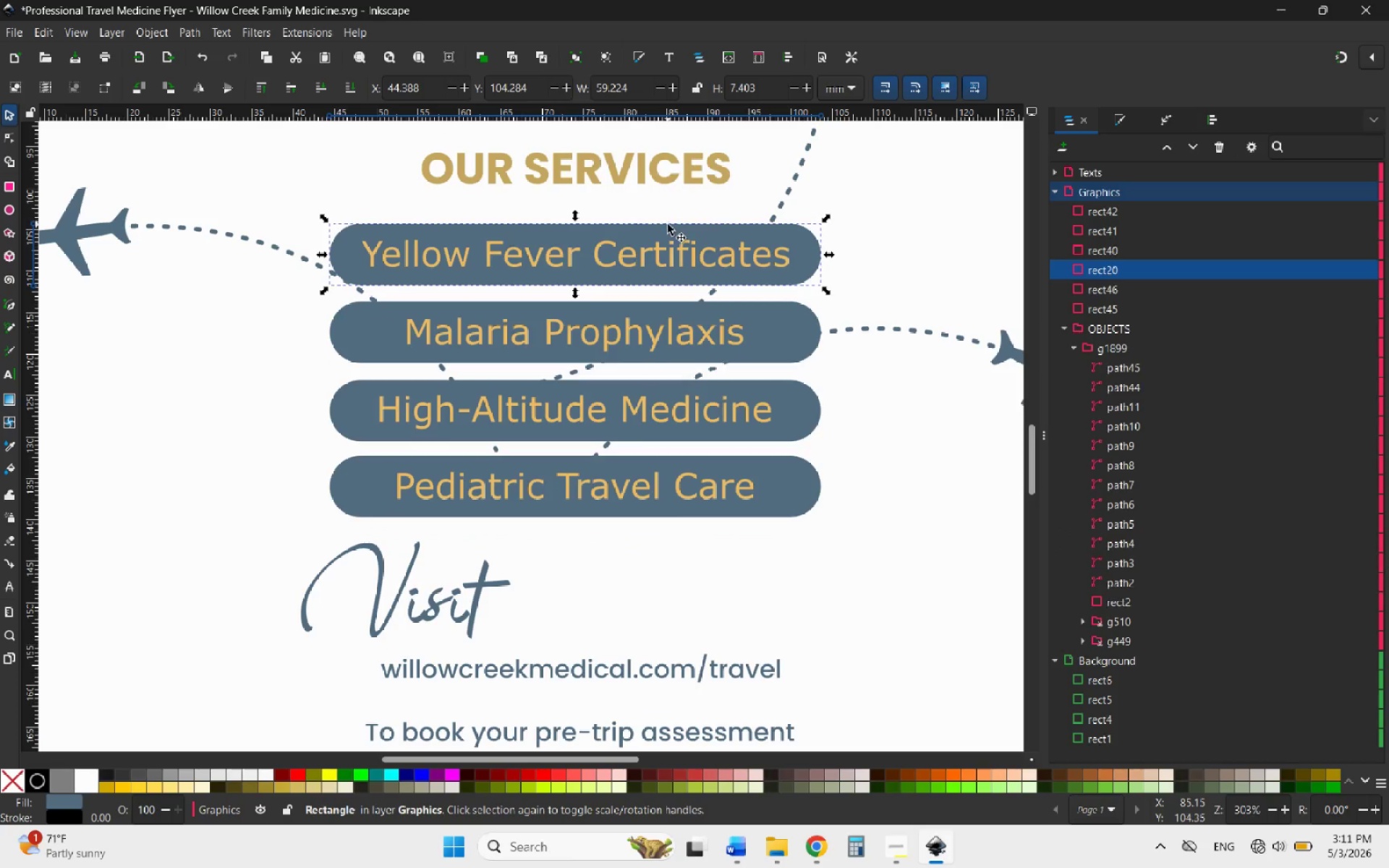 
right_click([668, 224])
 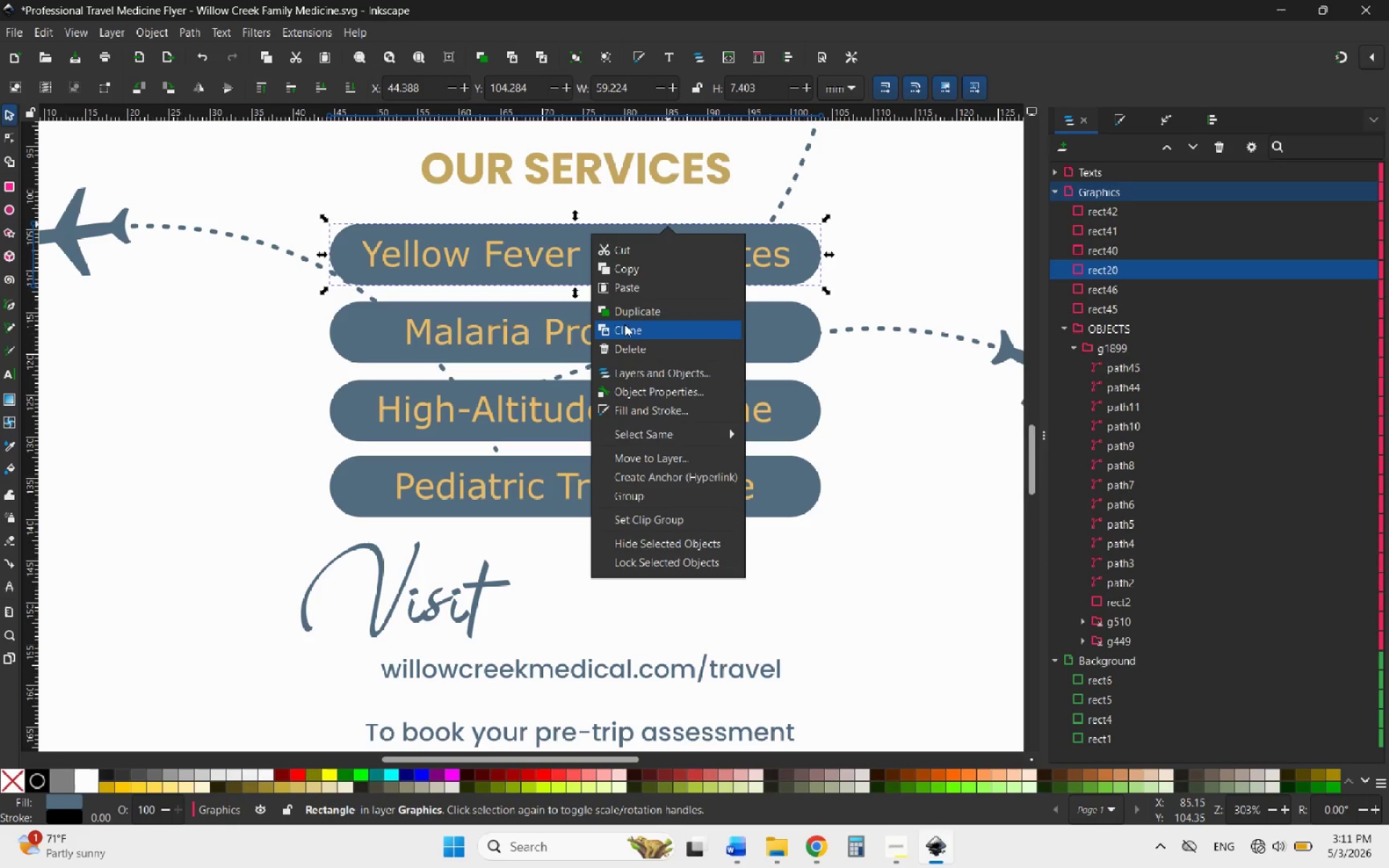 
left_click([624, 314])
 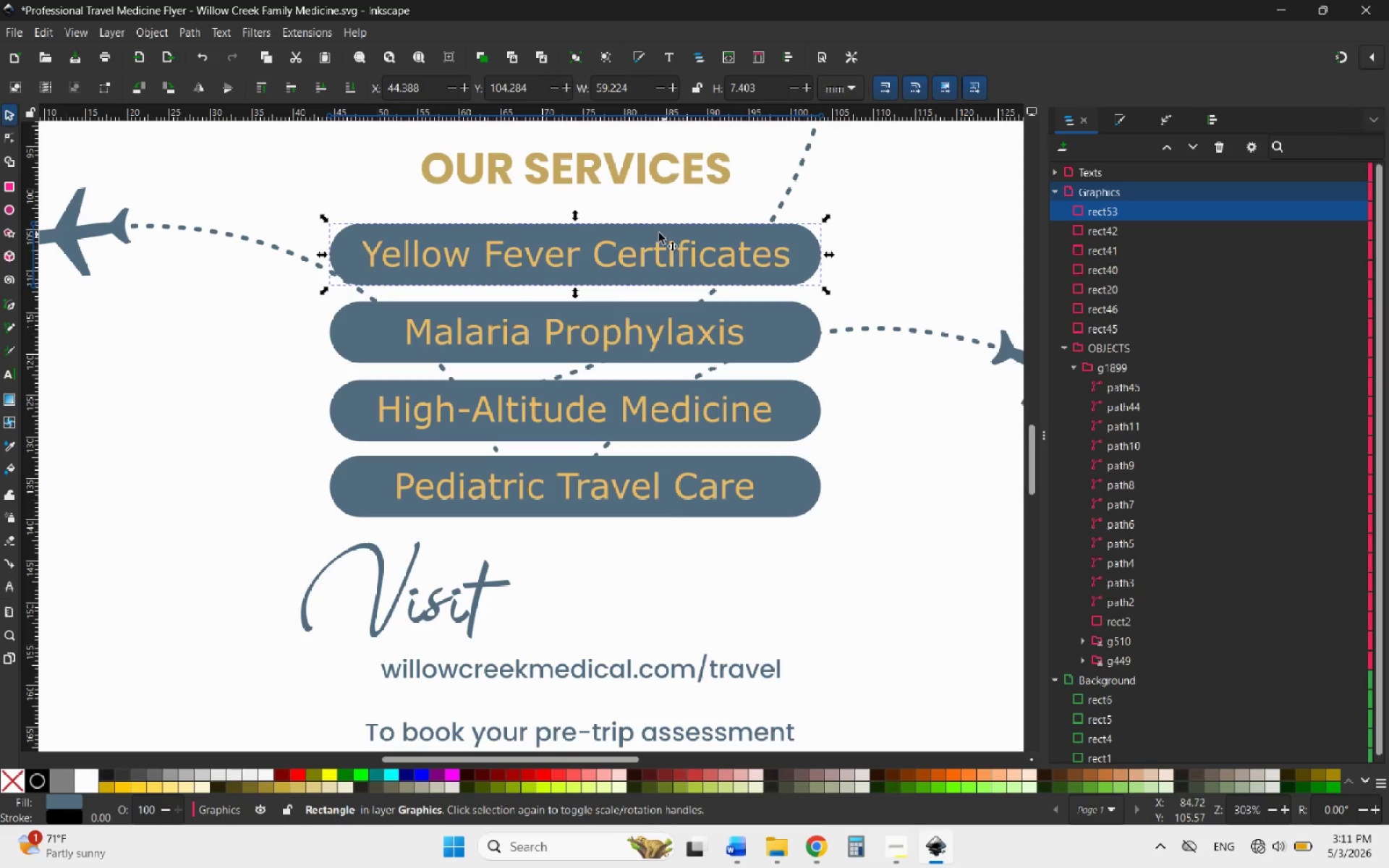 
left_click_drag(start_coordinate=[655, 233], to_coordinate=[722, 471])
 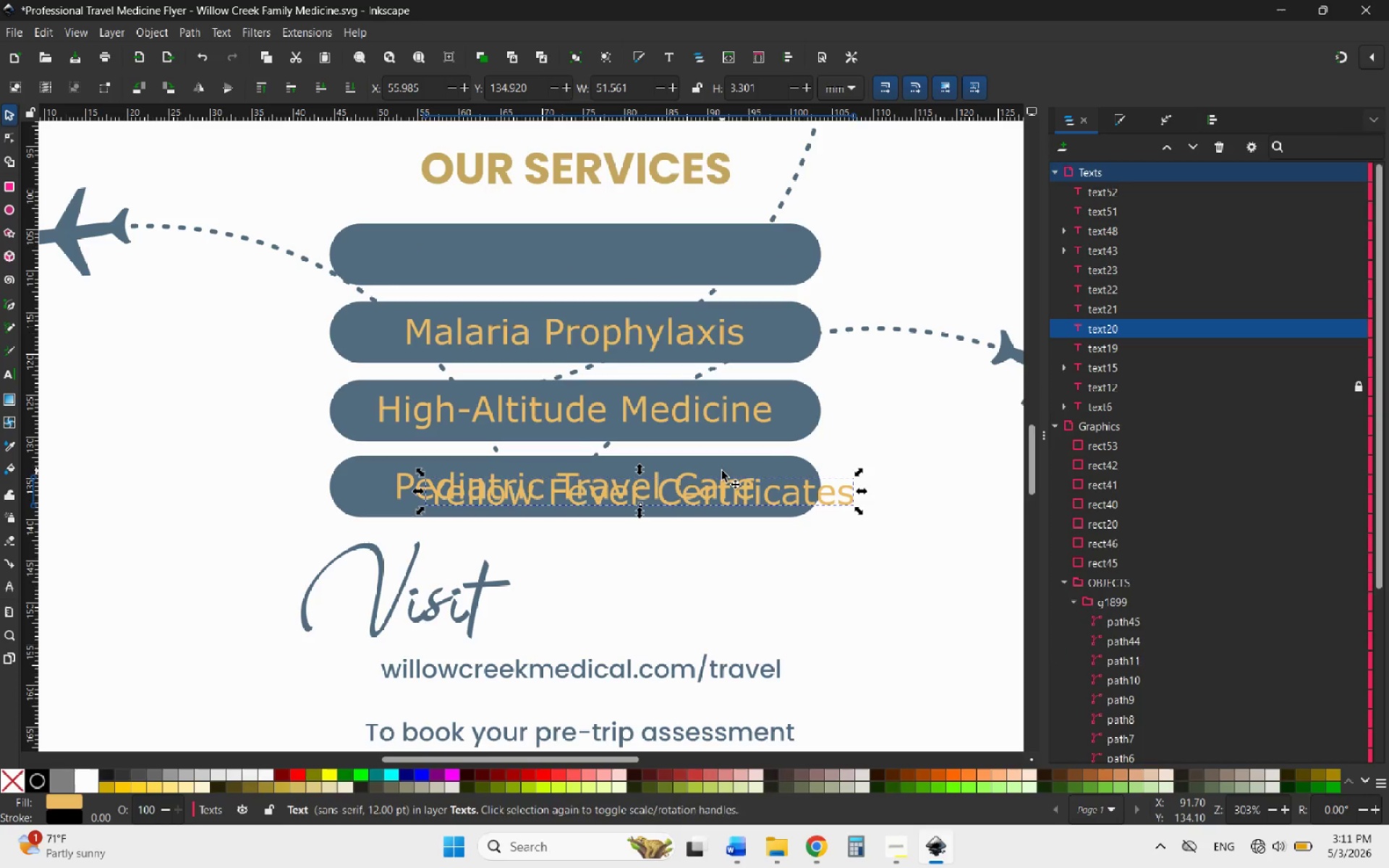 
key(Control+ControlLeft)
 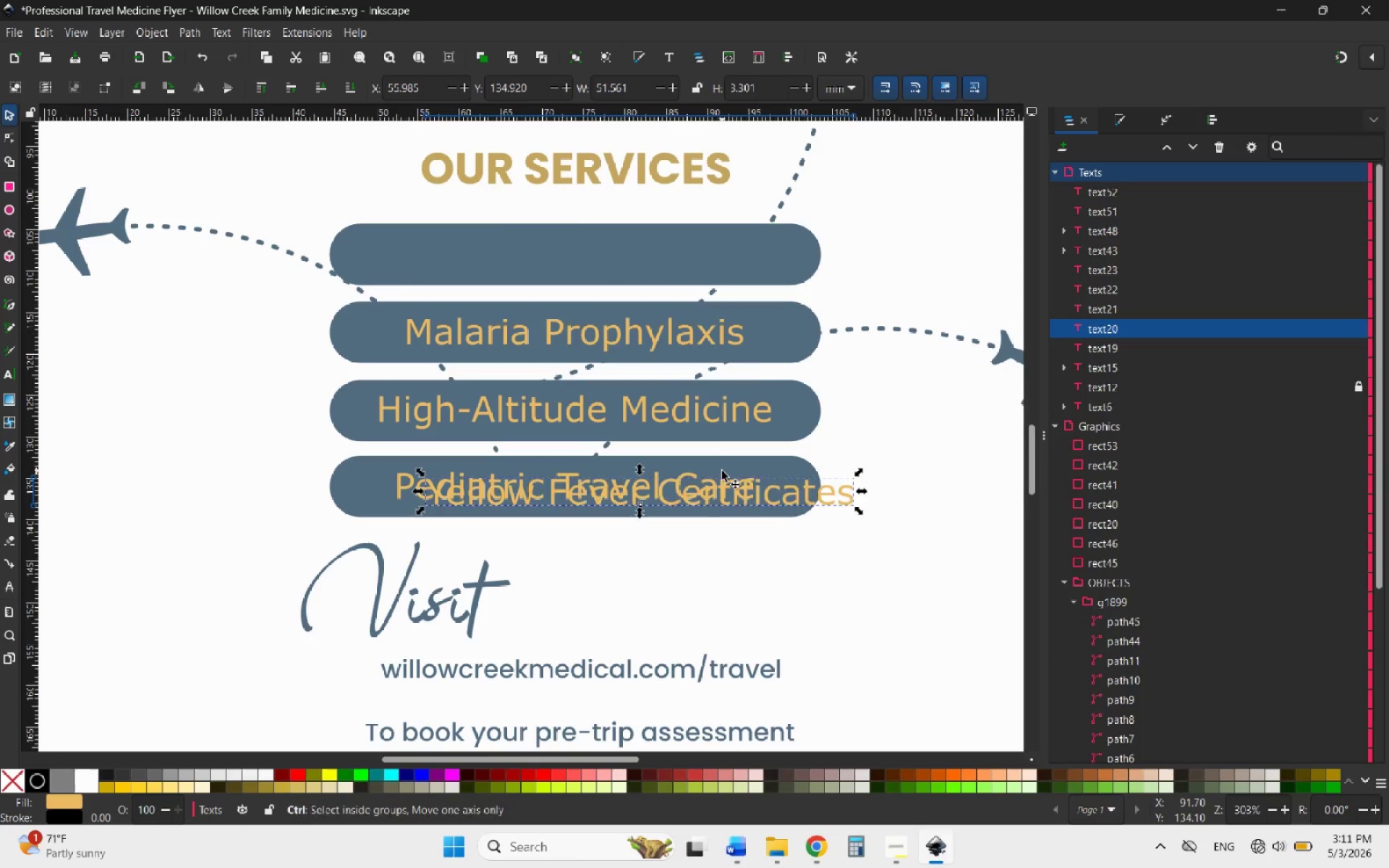 
key(Control+Z)
 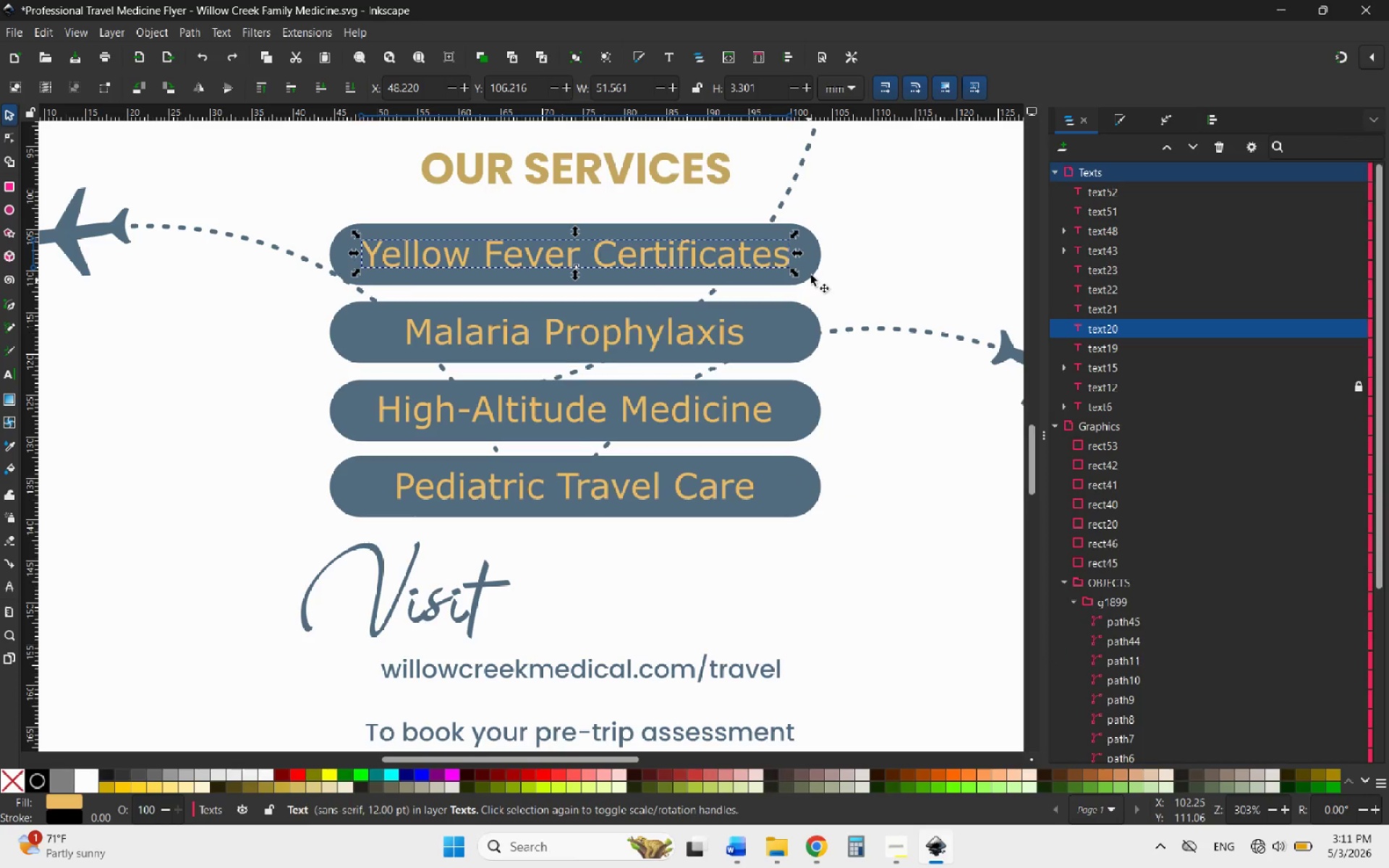 
left_click([812, 269])
 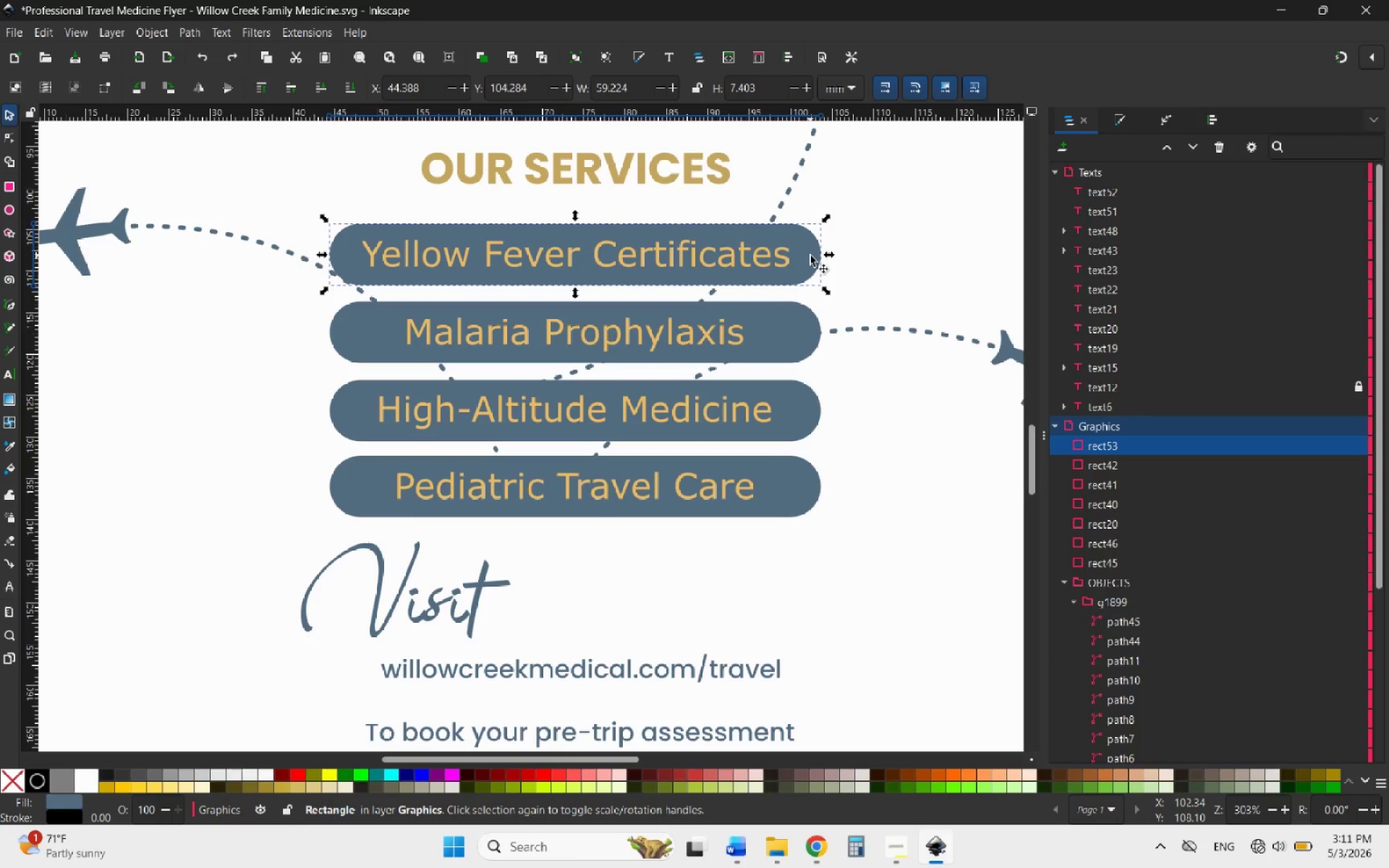 
left_click_drag(start_coordinate=[810, 255], to_coordinate=[806, 631])
 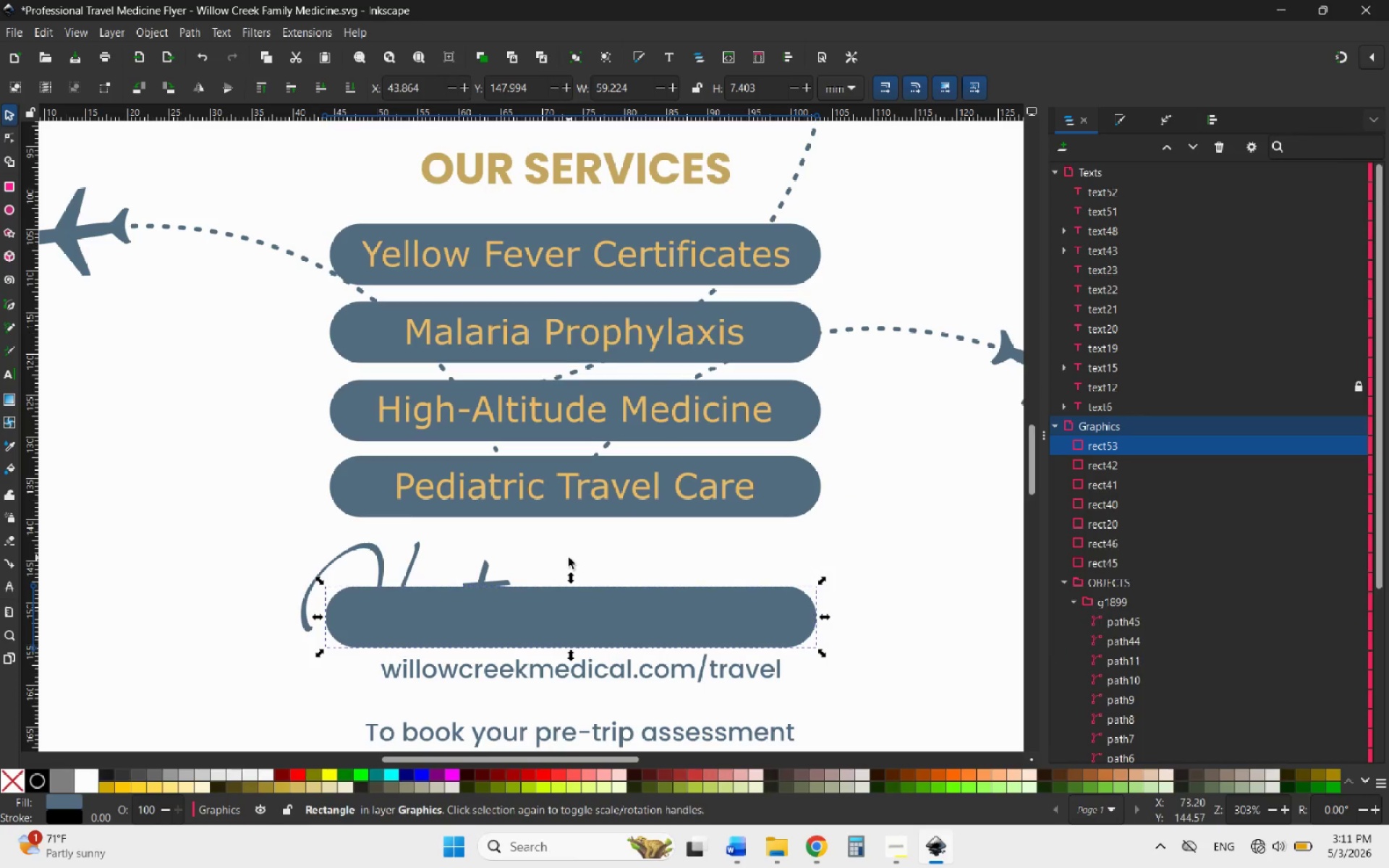 
scroll: coordinate [569, 558], scroll_direction: down, amount: 1.0
 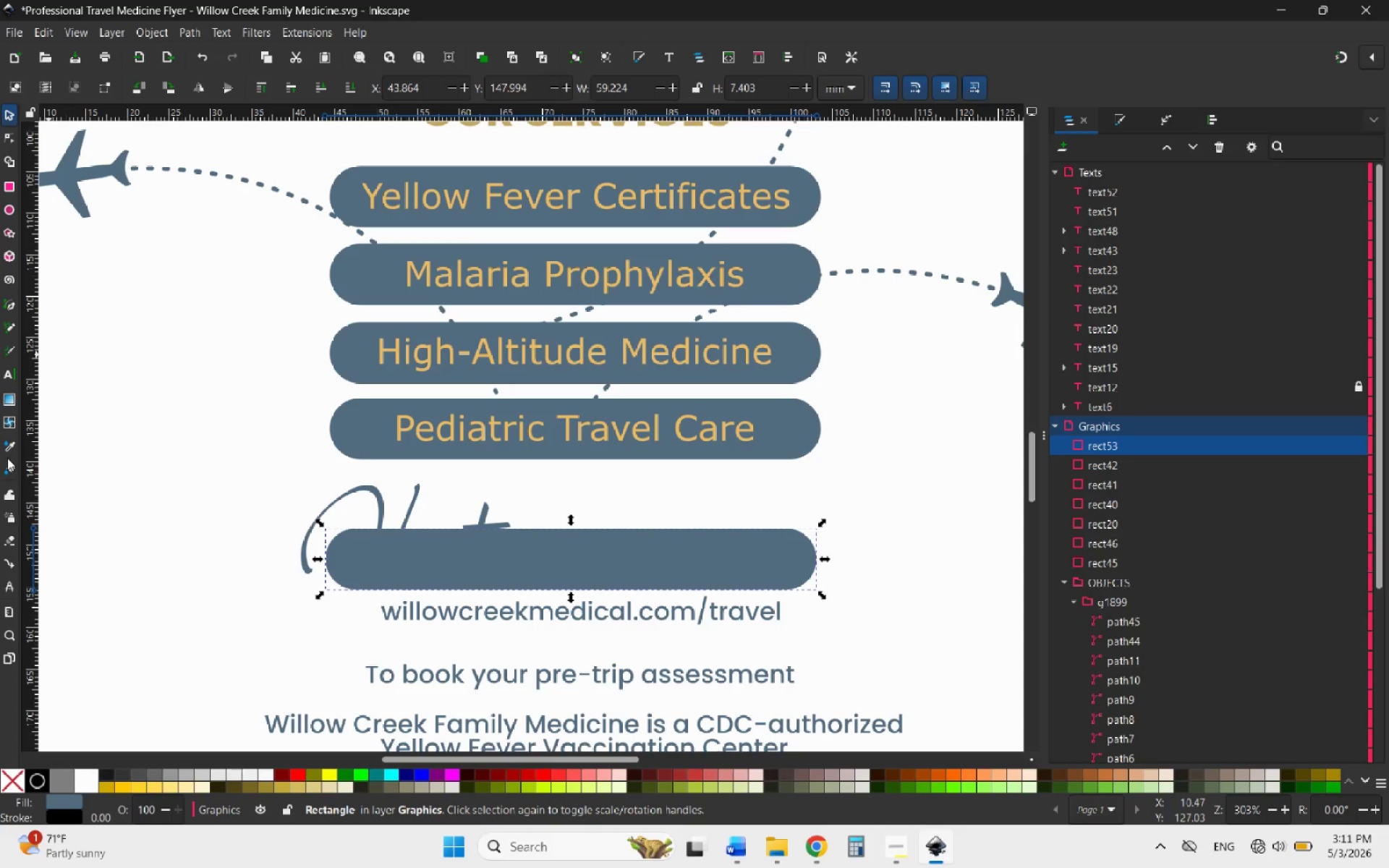 
left_click([6, 448])
 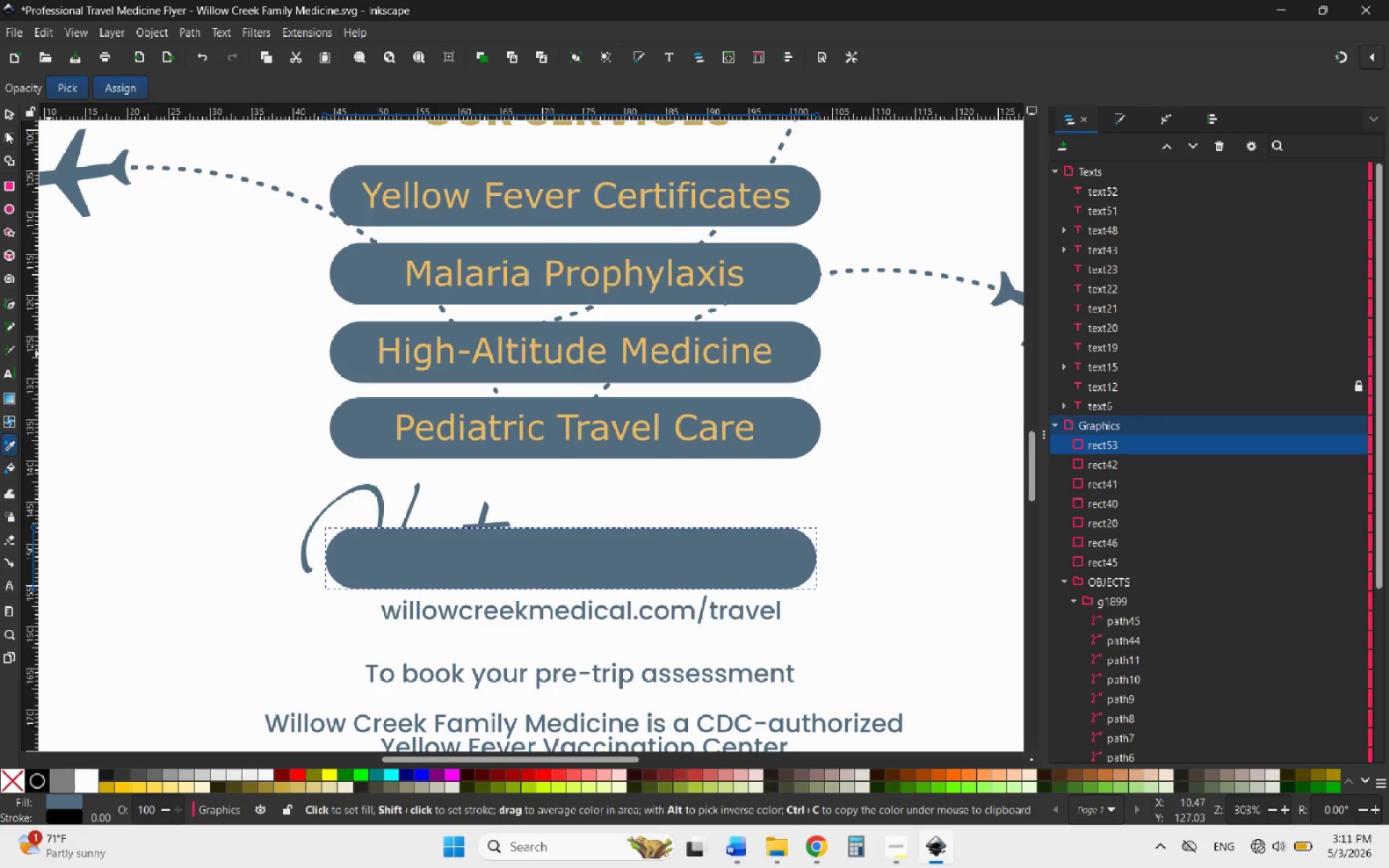 
left_click([6, 121])
 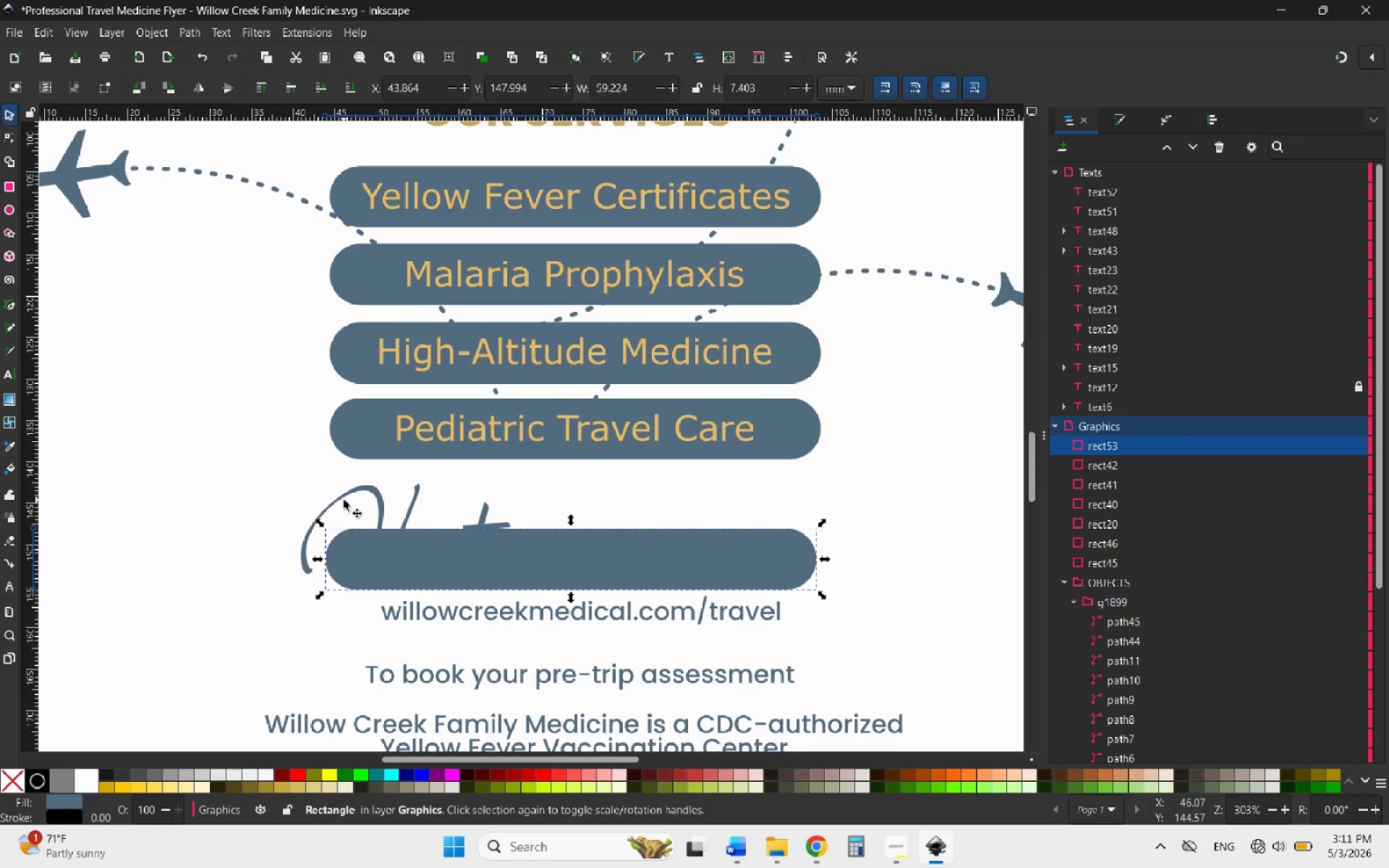 
left_click([342, 497])
 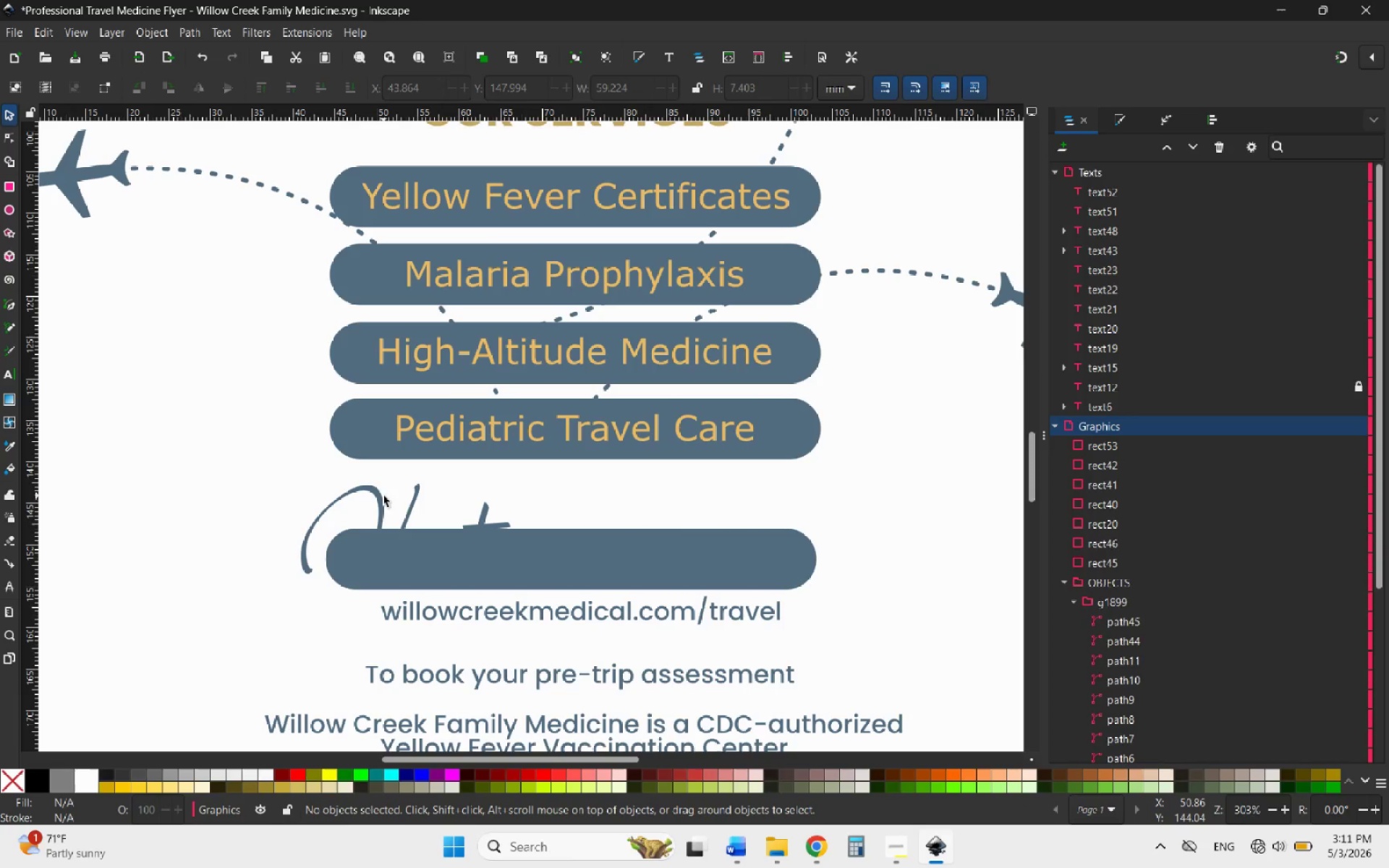 
left_click([375, 495])
 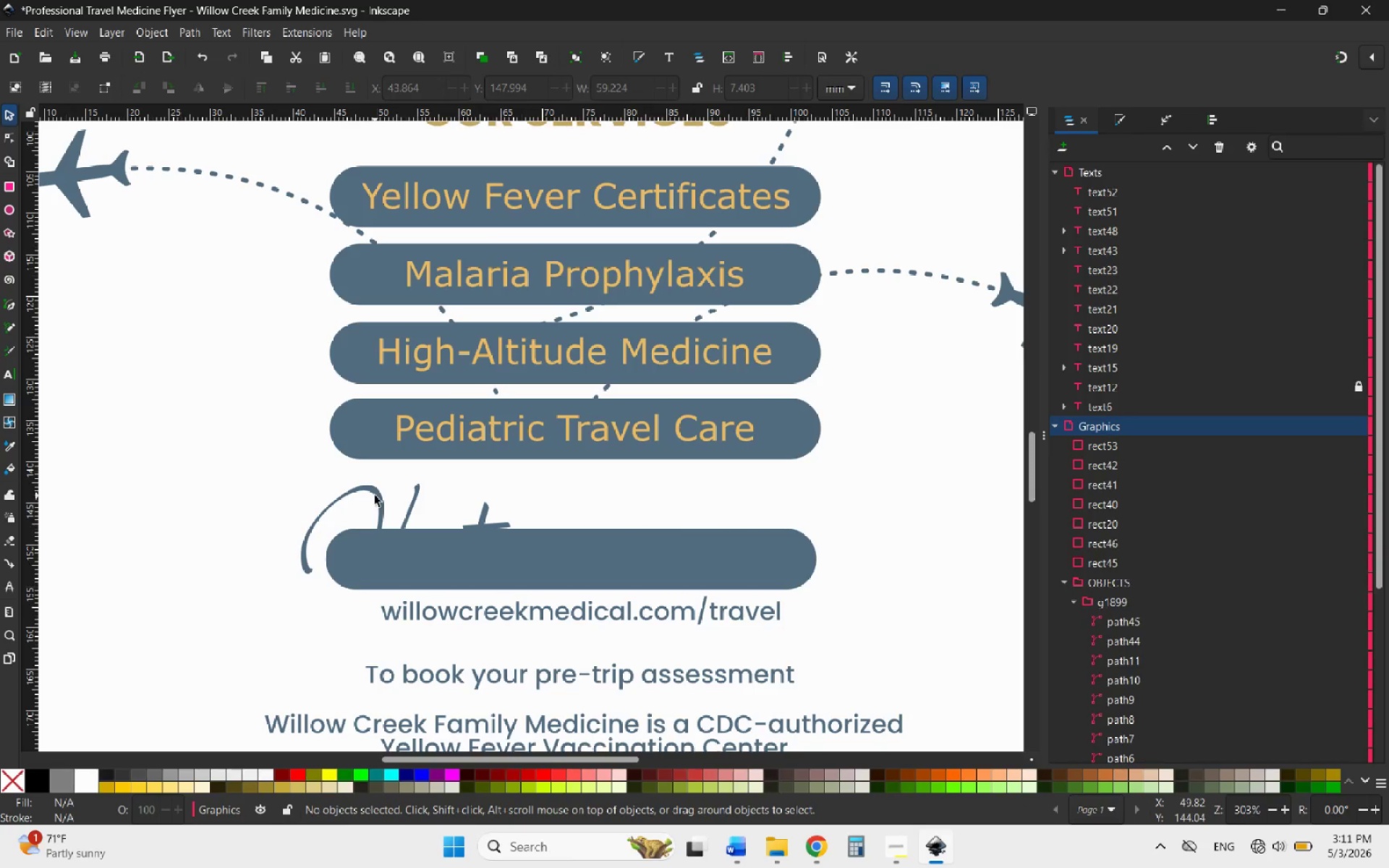 
left_click_drag(start_coordinate=[383, 504], to_coordinate=[349, 511])
 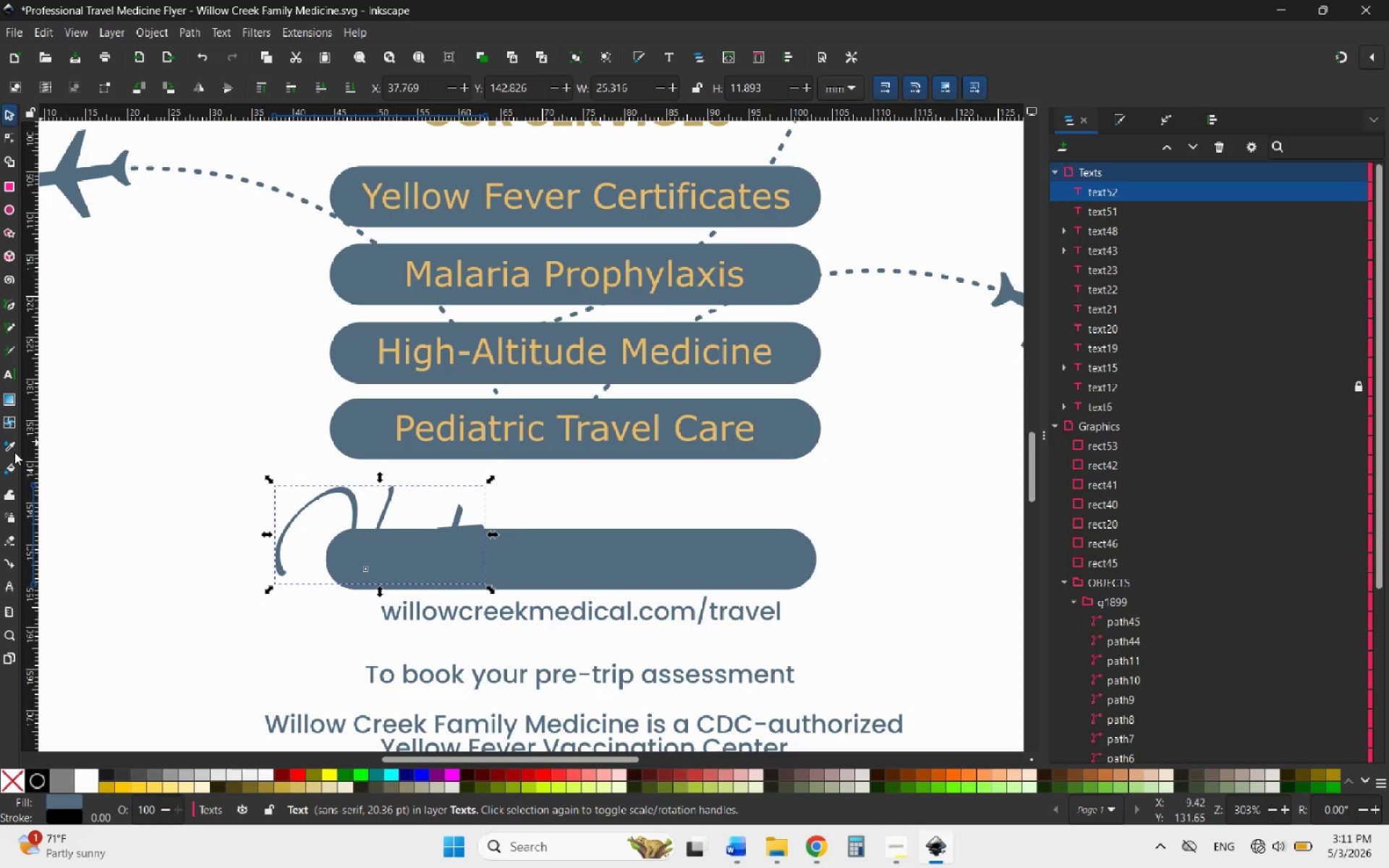 
left_click([11, 444])
 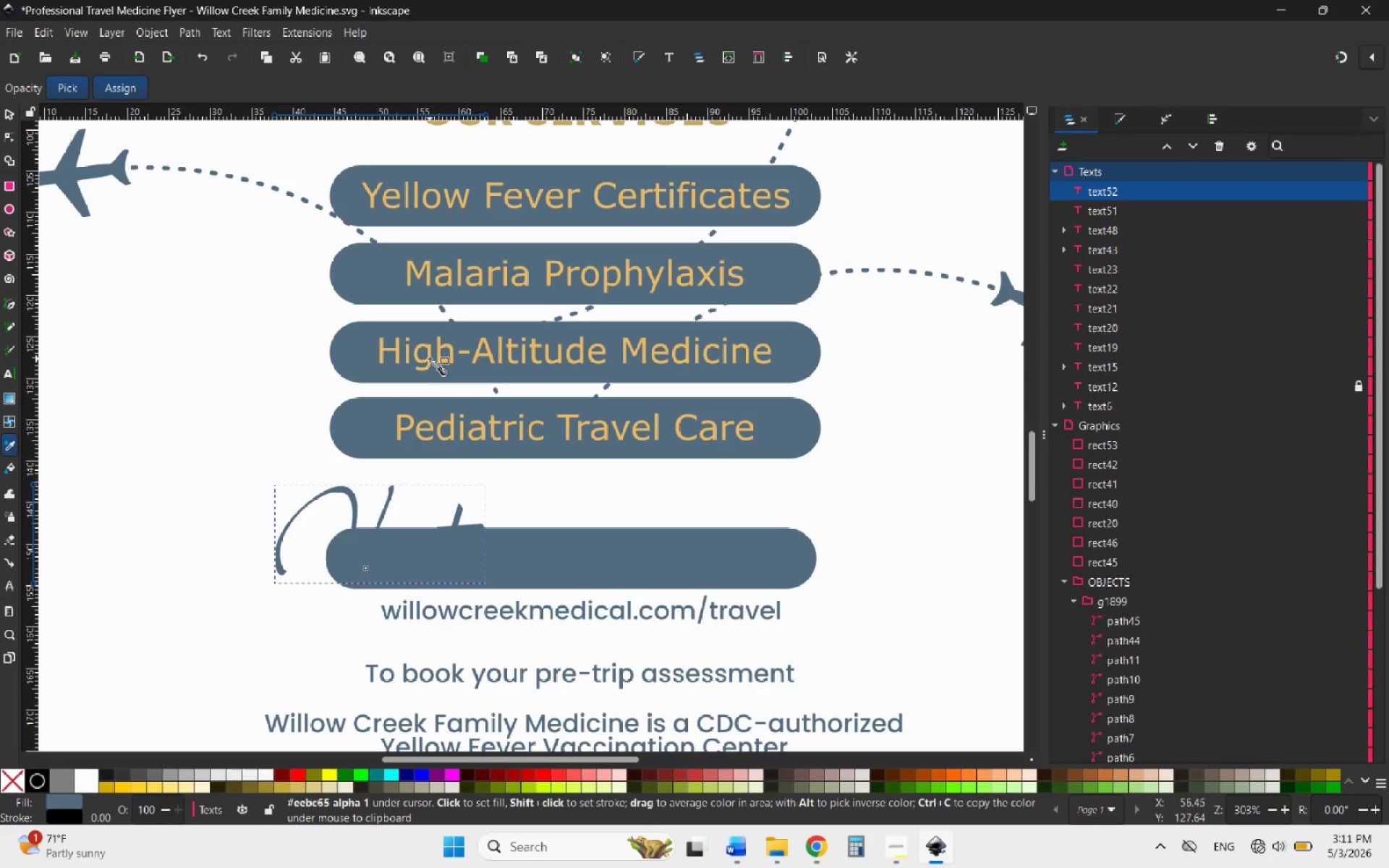 
left_click([428, 359])
 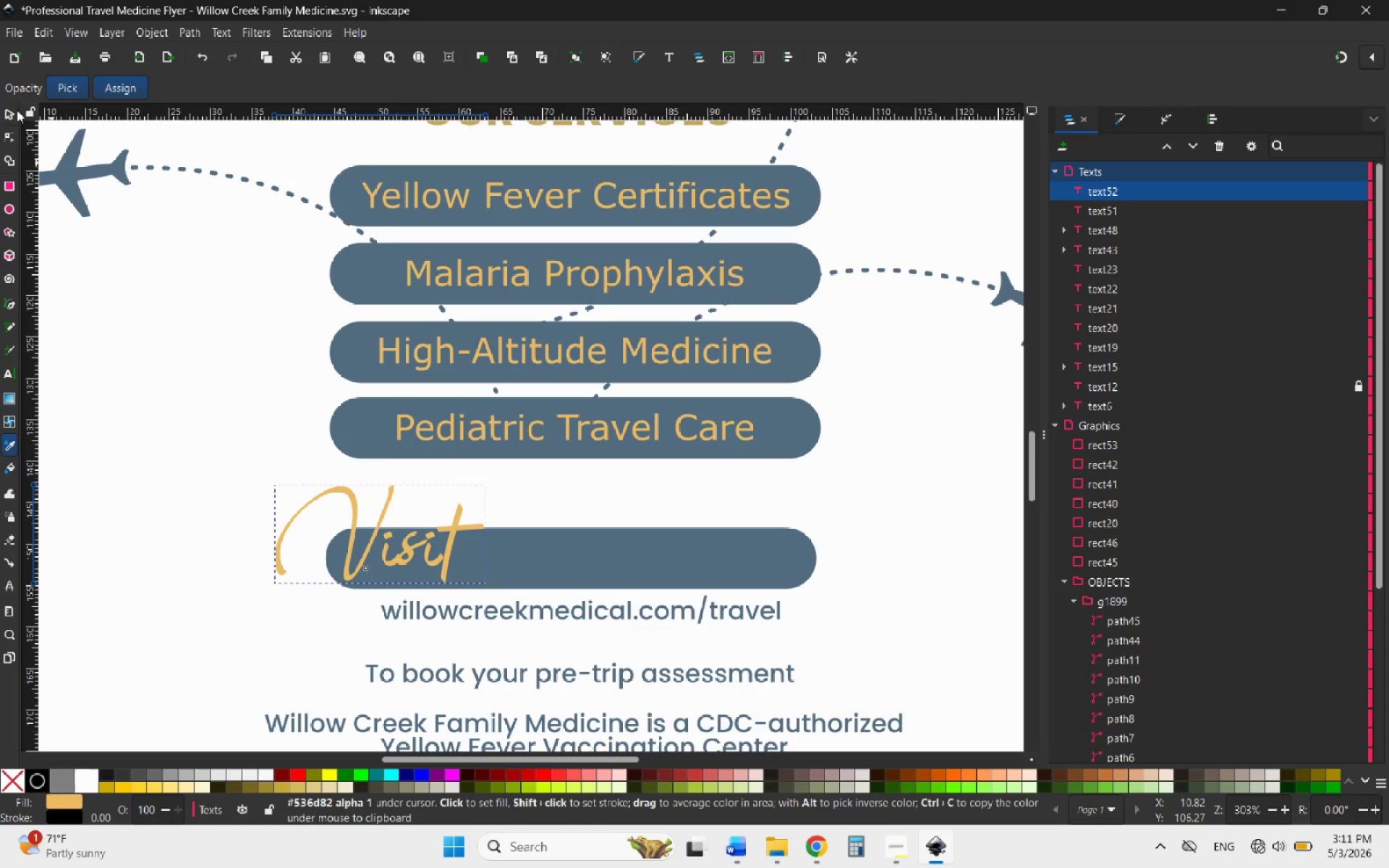 
left_click([3, 116])
 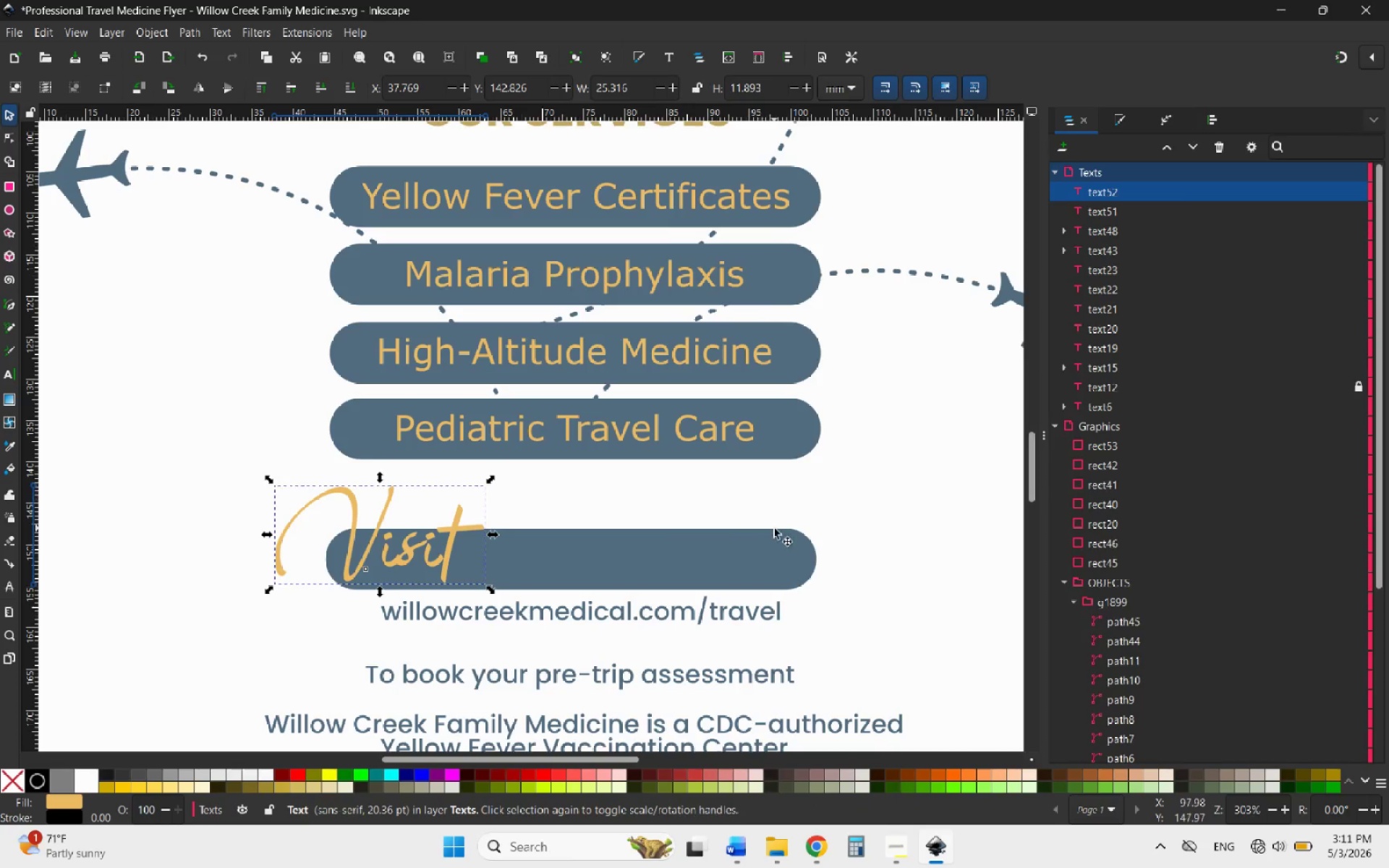 
hold_key(key=ControlLeft, duration=0.78)
scroll: coordinate [774, 528], scroll_direction: down, amount: 1.0
 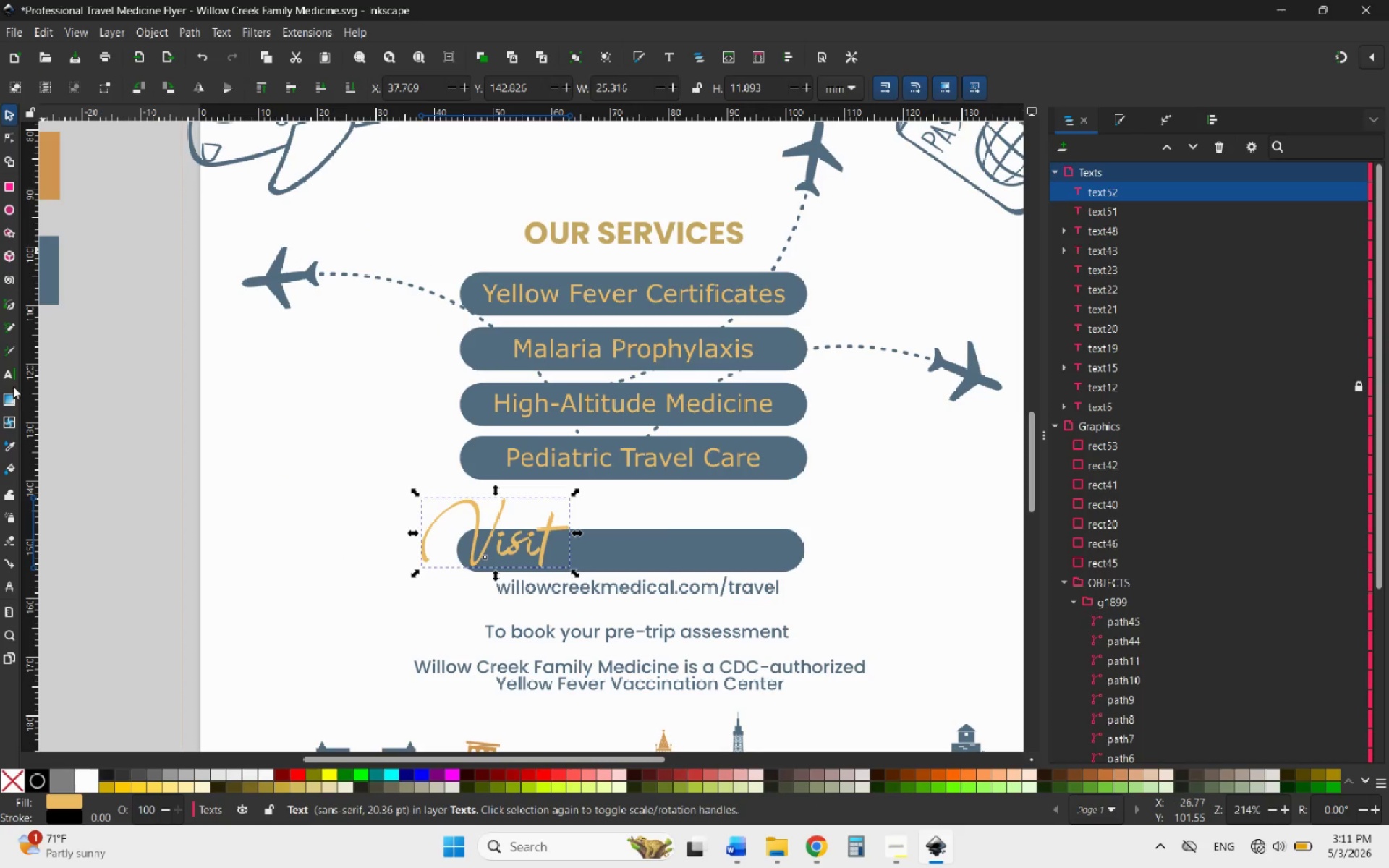 
left_click([8, 451])
 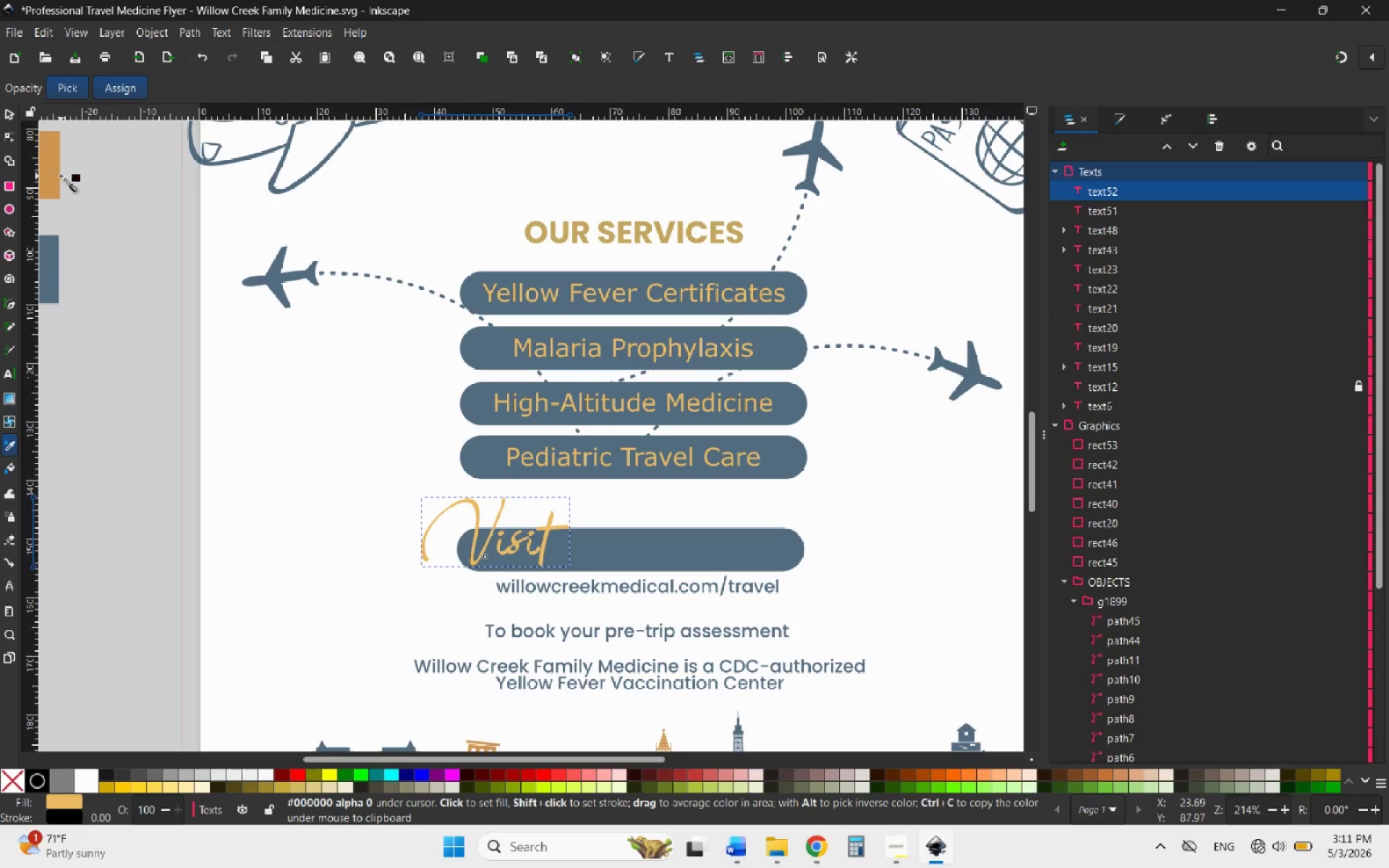 
left_click([54, 176])
 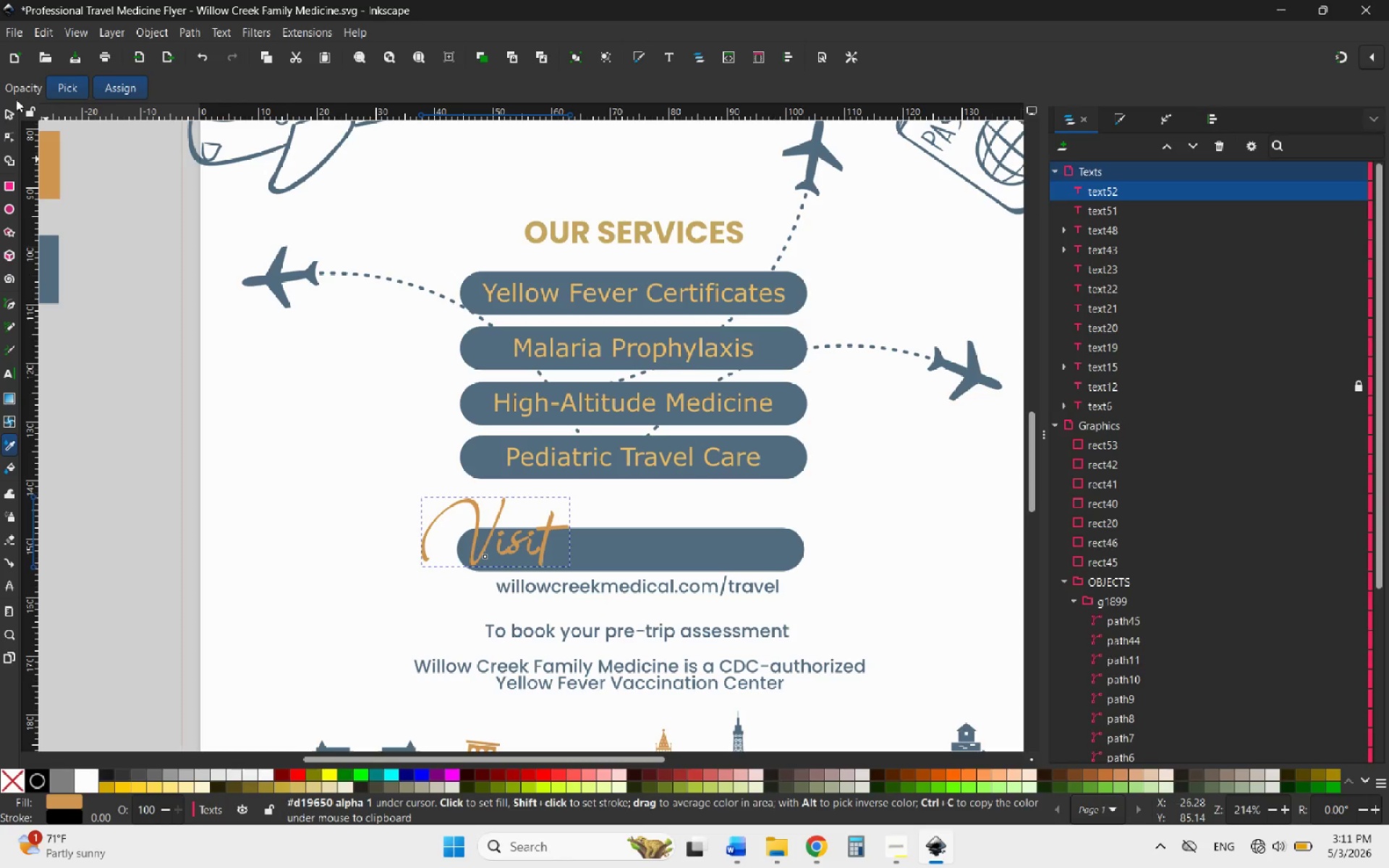 
left_click([4, 112])
 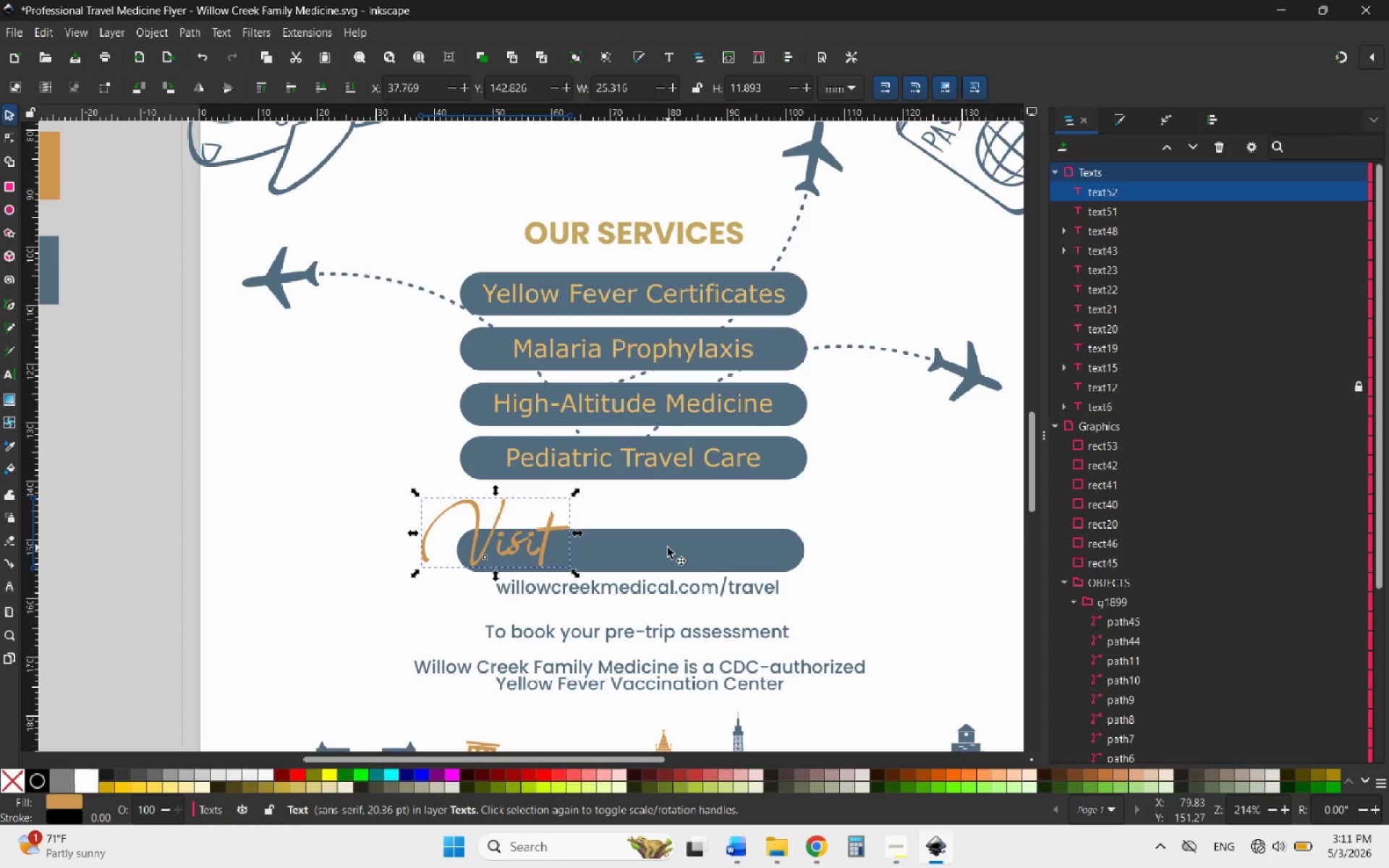 
left_click([668, 548])
 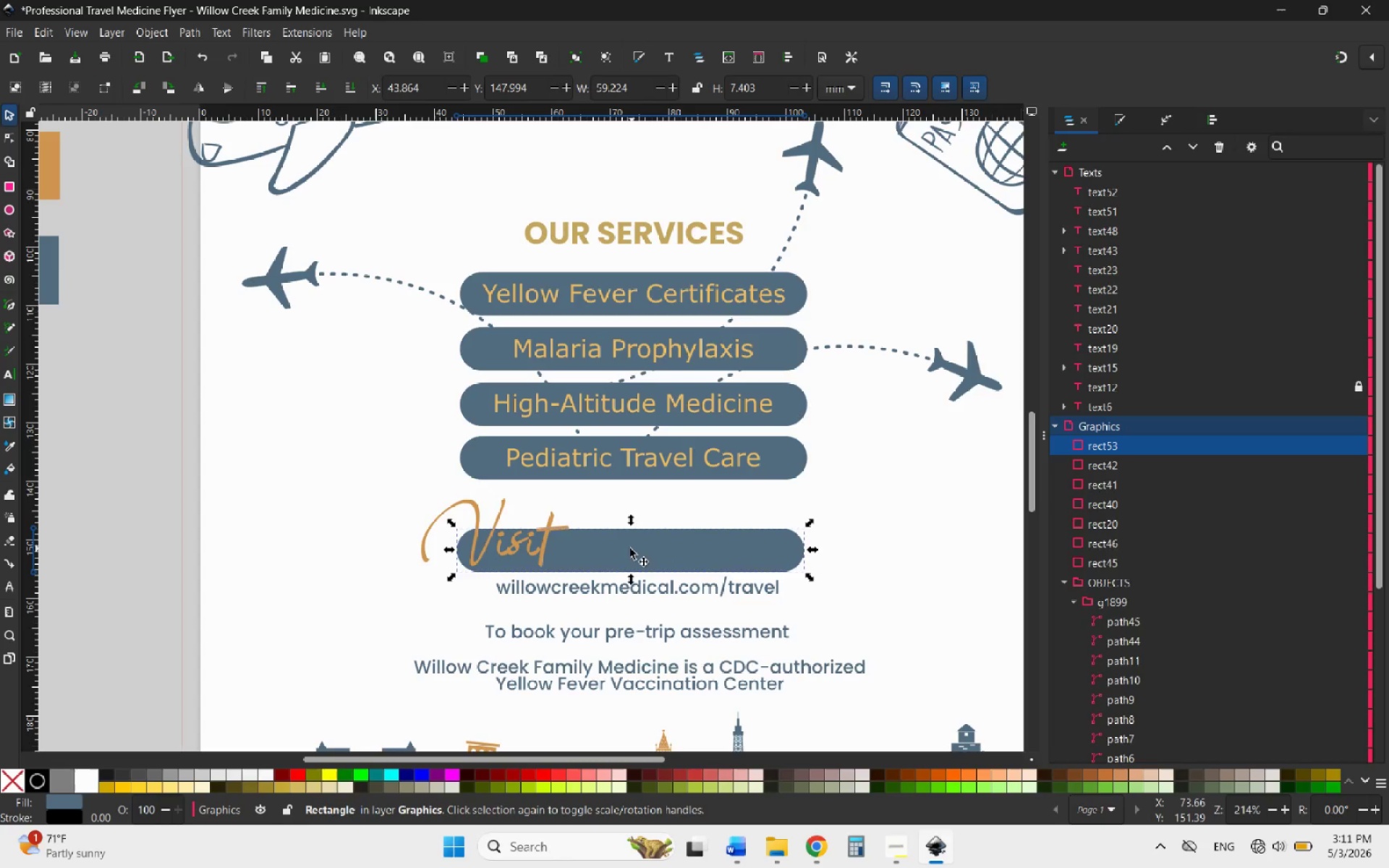 
left_click_drag(start_coordinate=[632, 548], to_coordinate=[646, 564])
 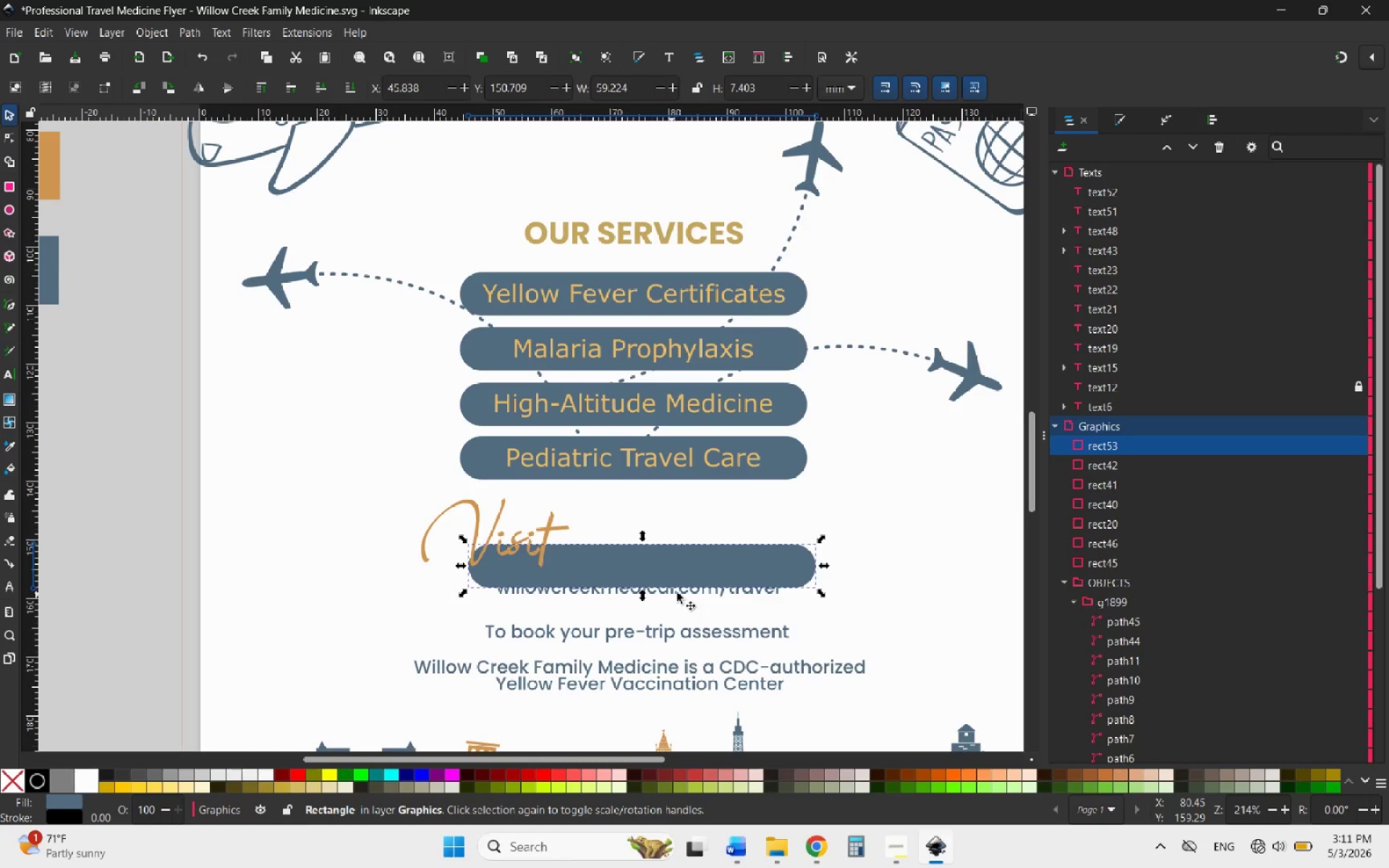 
left_click([689, 590])
 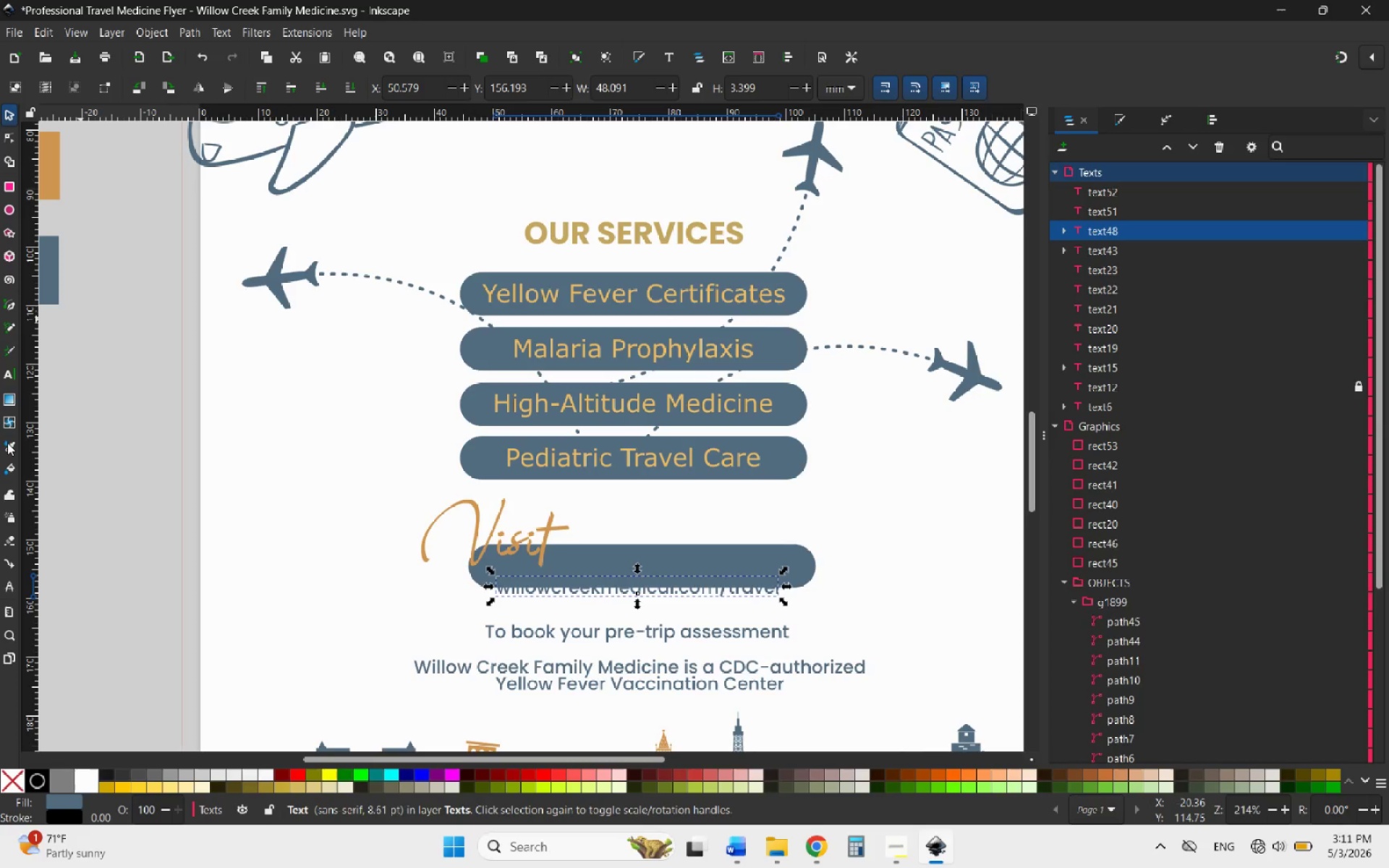 
left_click([8, 446])
 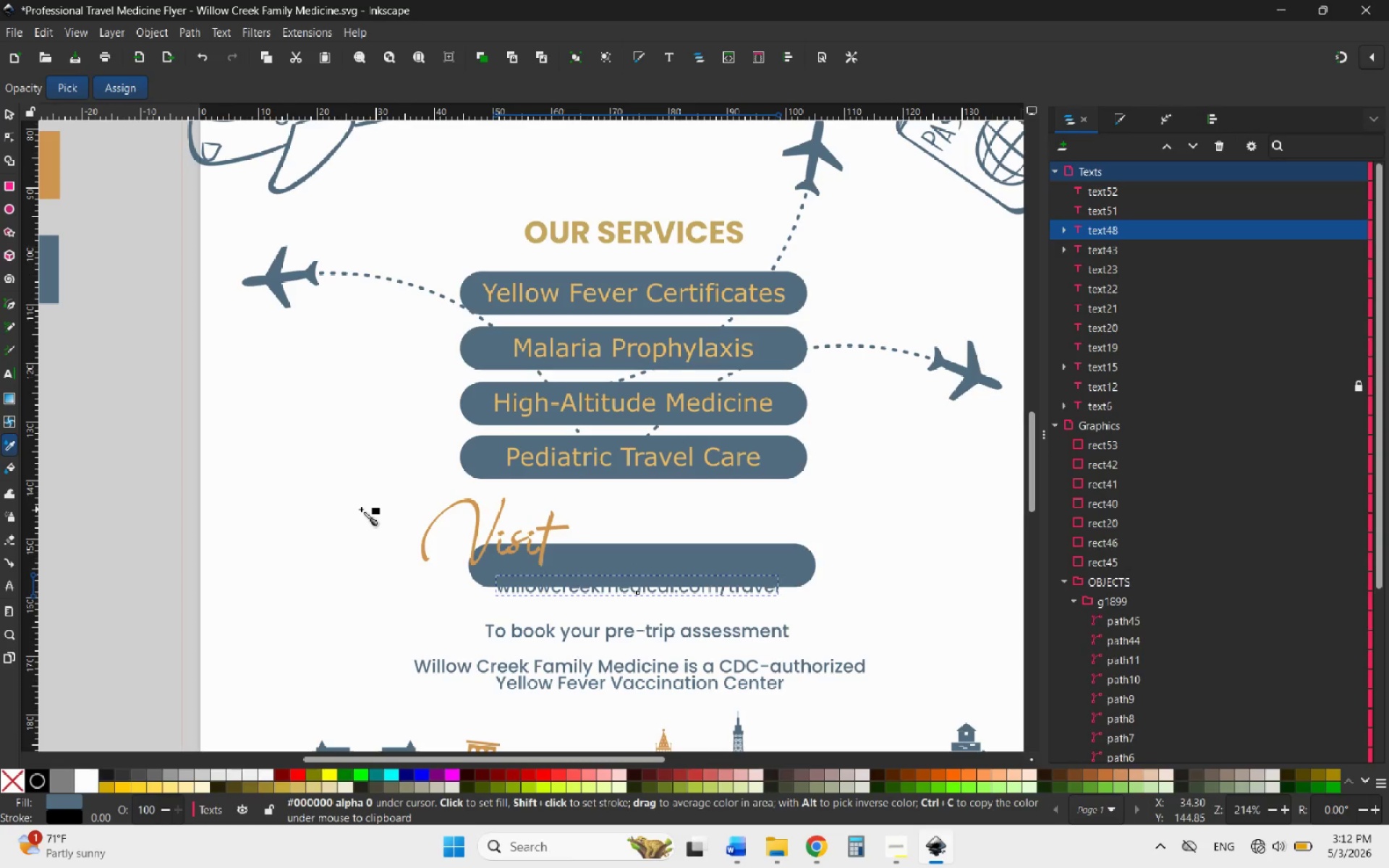 
left_click([357, 509])
 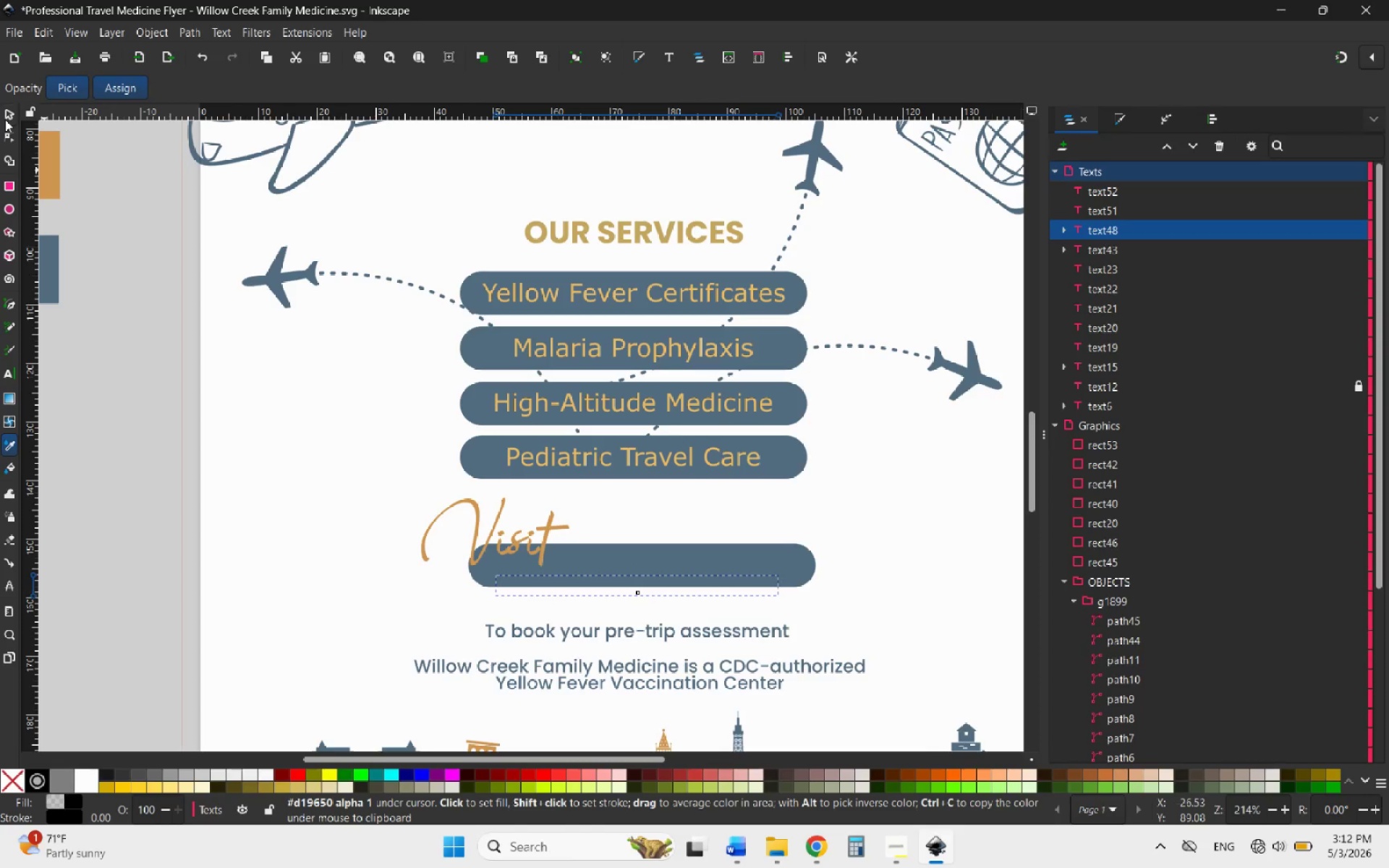 
left_click([5, 114])
 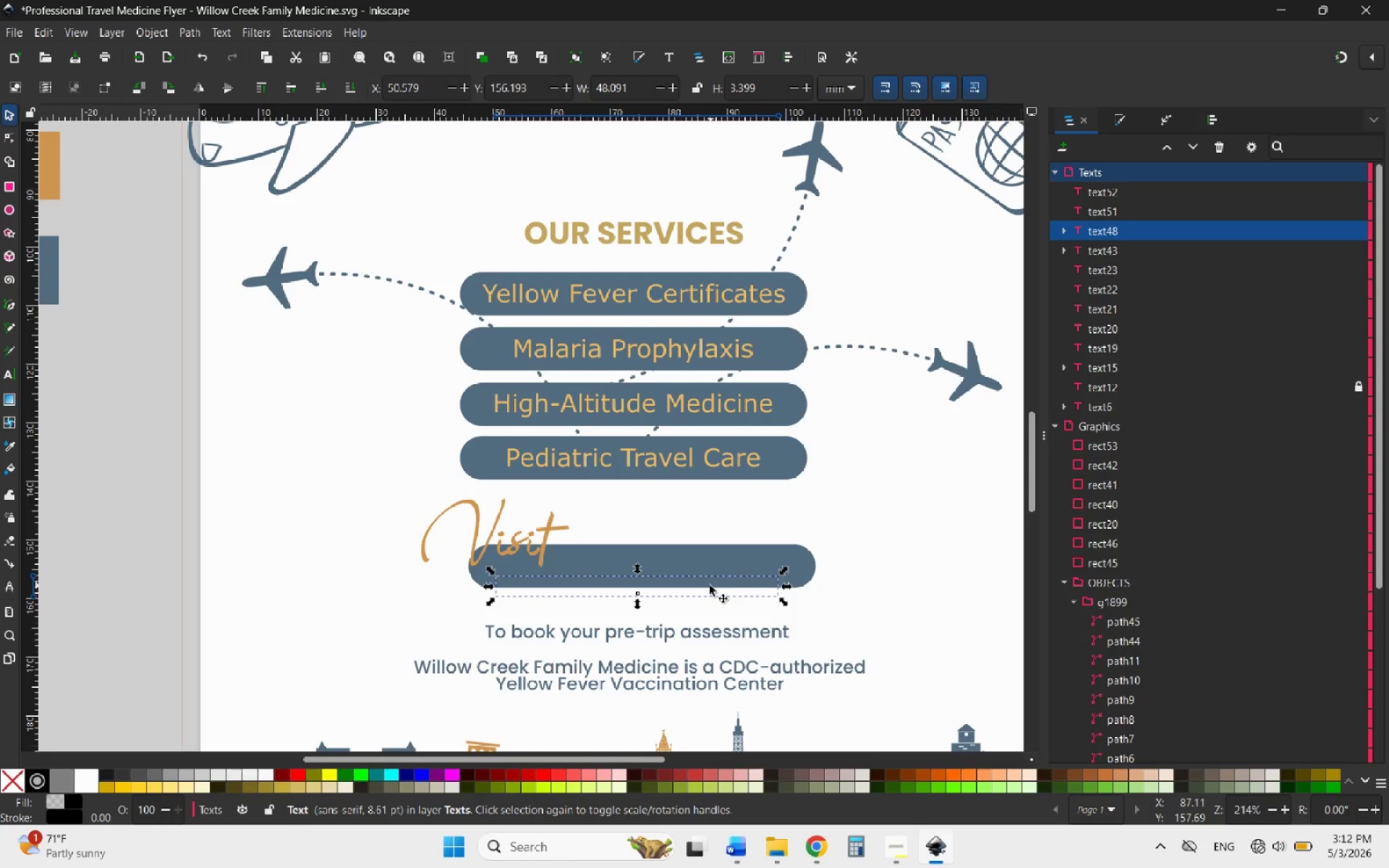 
left_click_drag(start_coordinate=[695, 593], to_coordinate=[709, 574])
 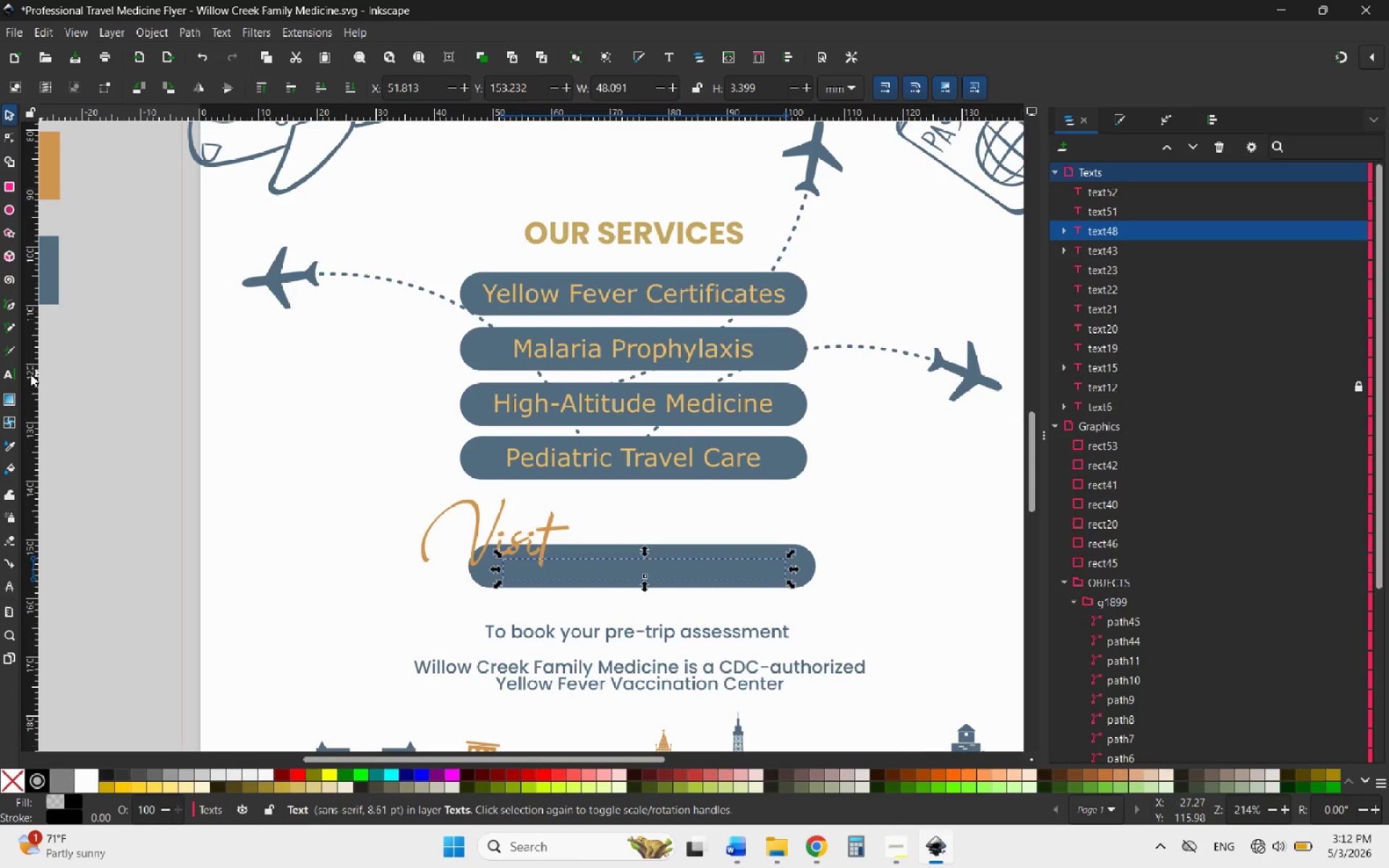 
wait(6.62)
 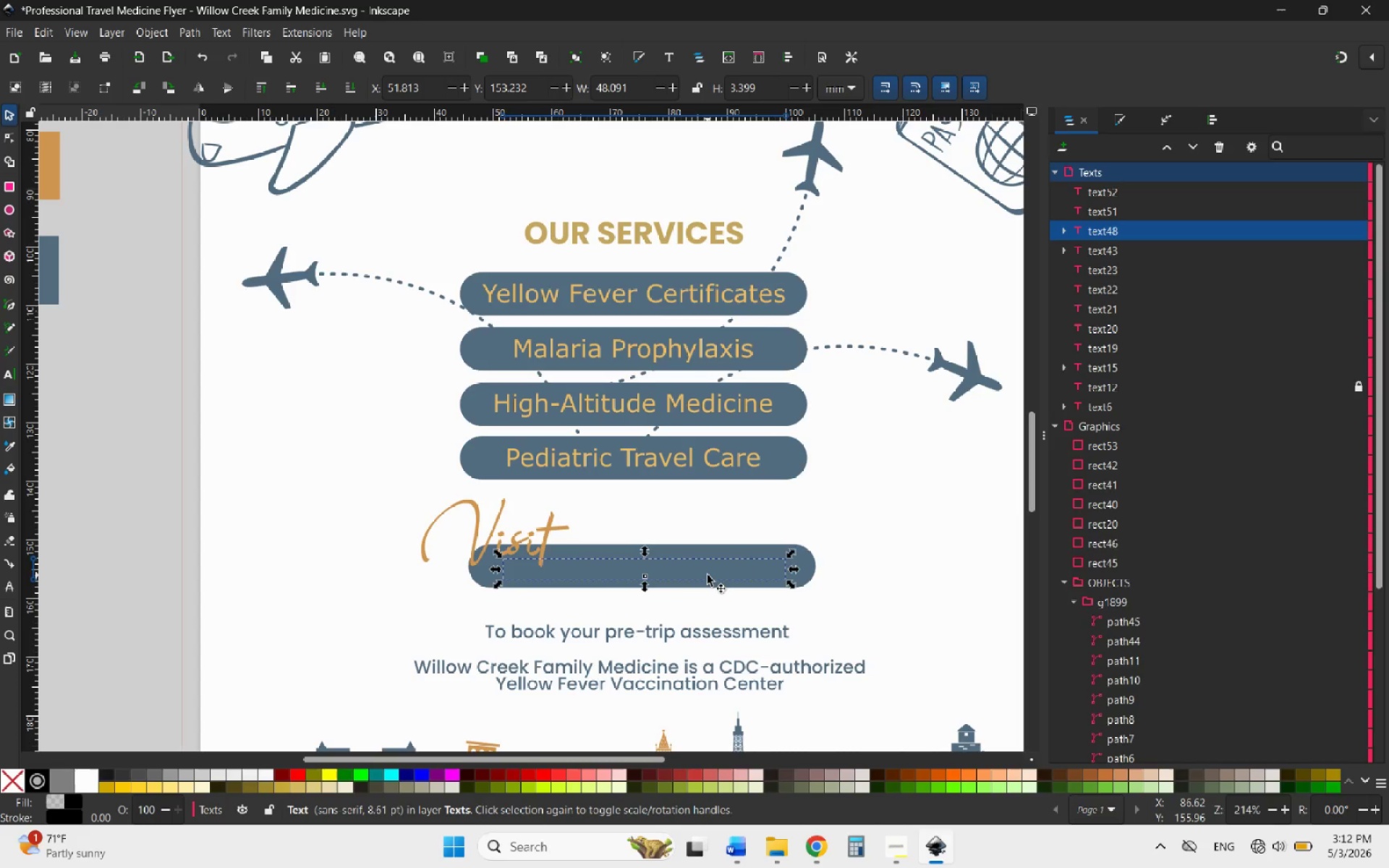 
left_click([9, 441])
 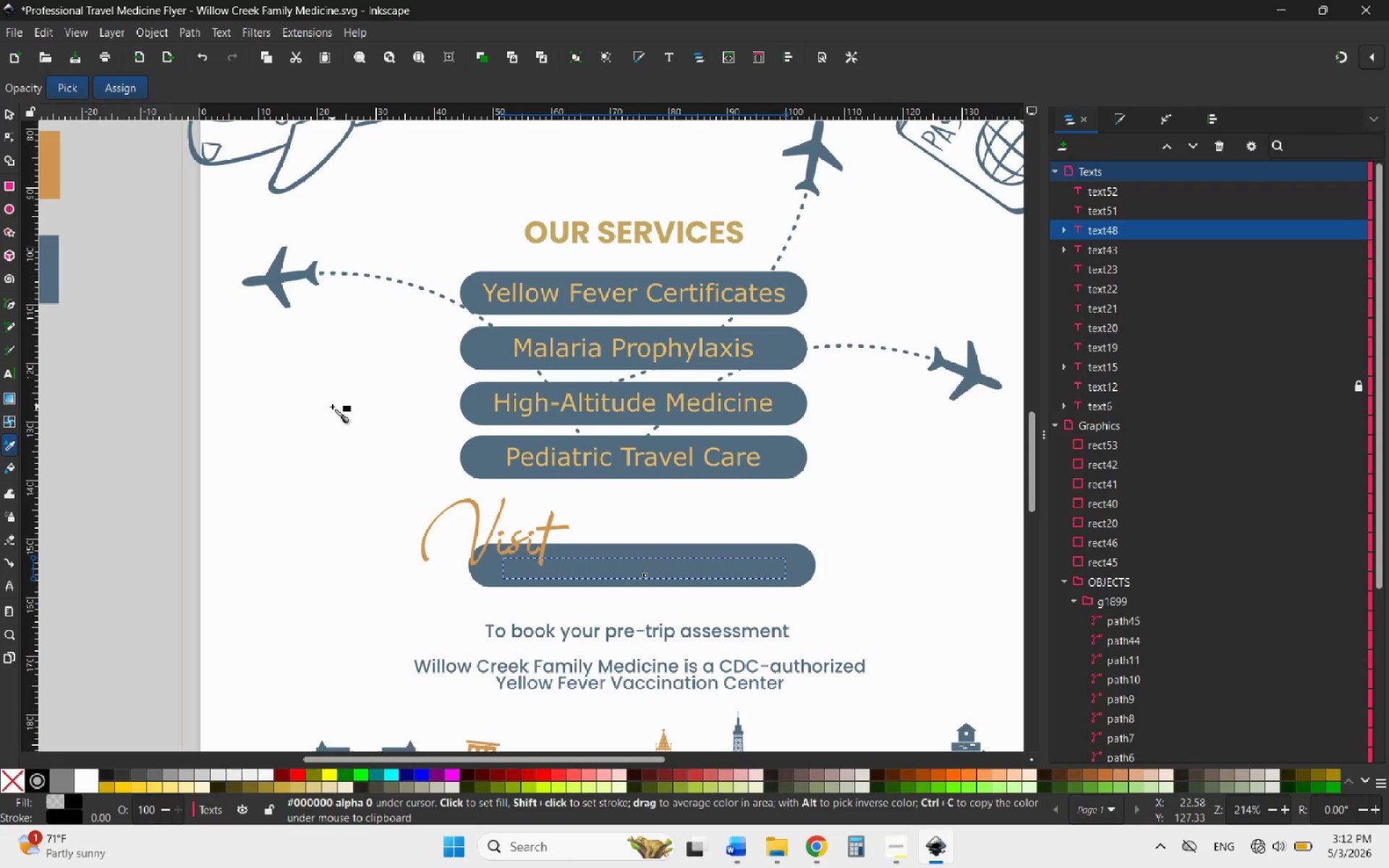 
left_click([332, 407])
 